 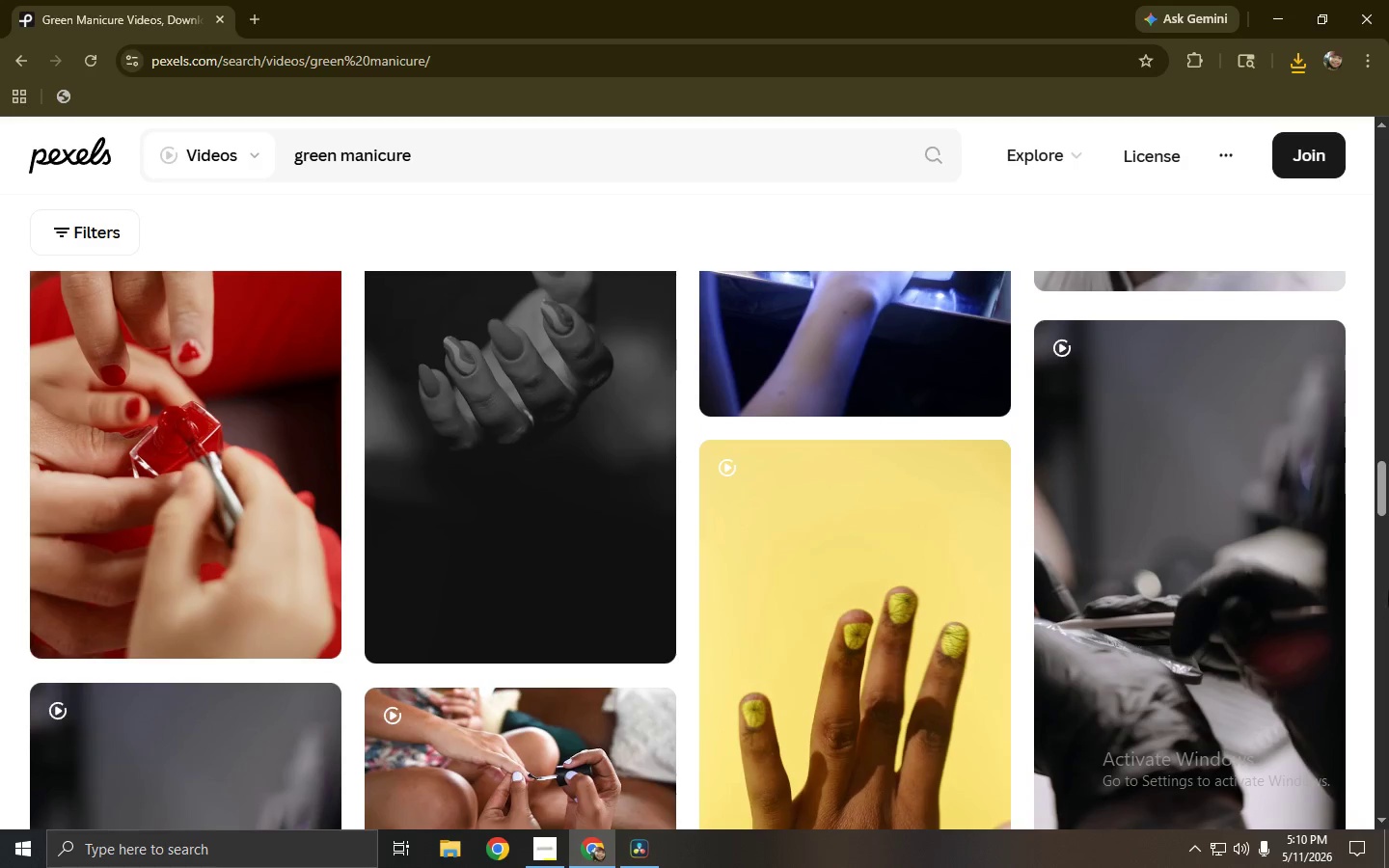 
left_click_drag(start_coordinate=[1380, 498], to_coordinate=[1379, 300])
 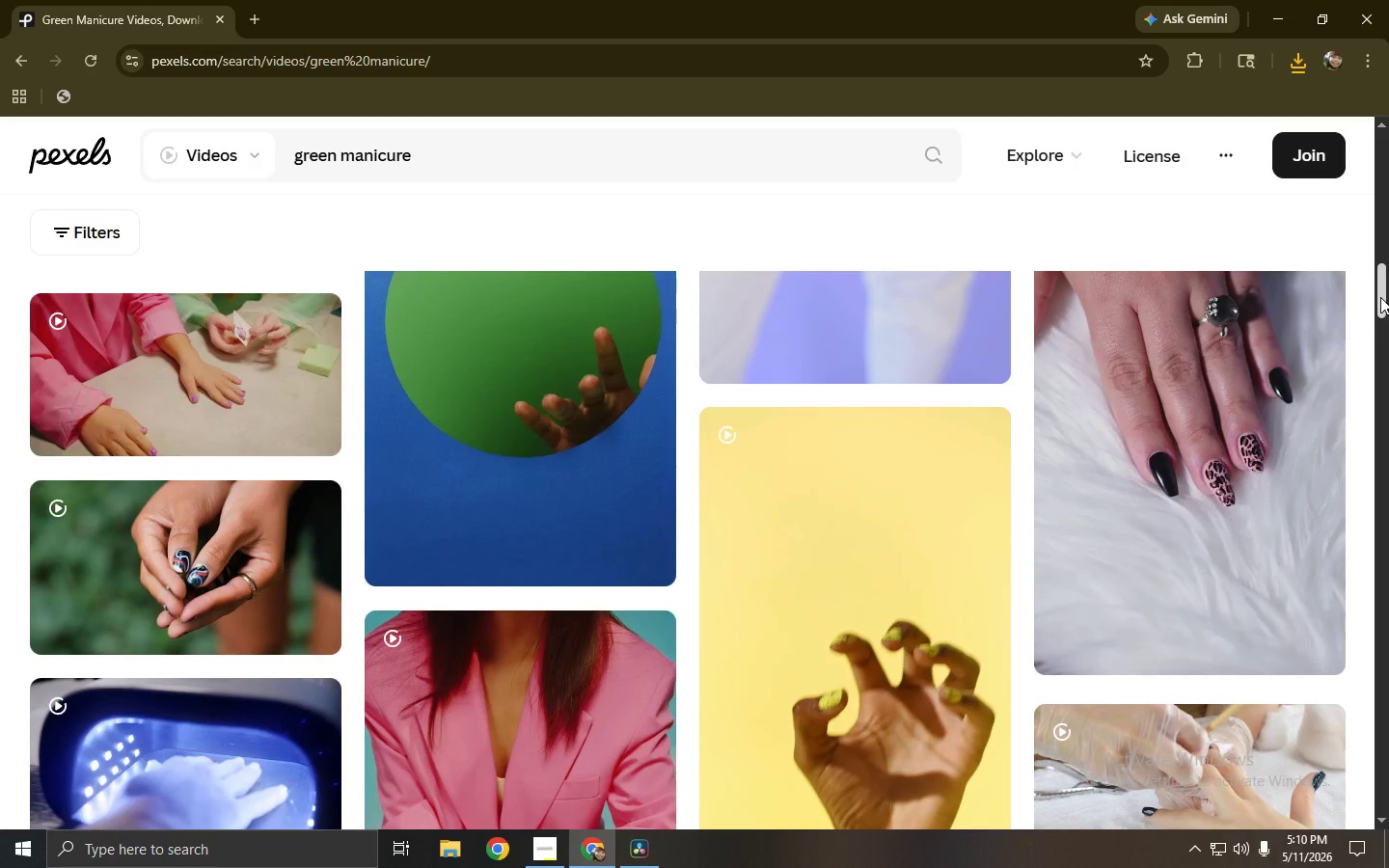 
left_click_drag(start_coordinate=[1380, 297], to_coordinate=[1384, 267])
 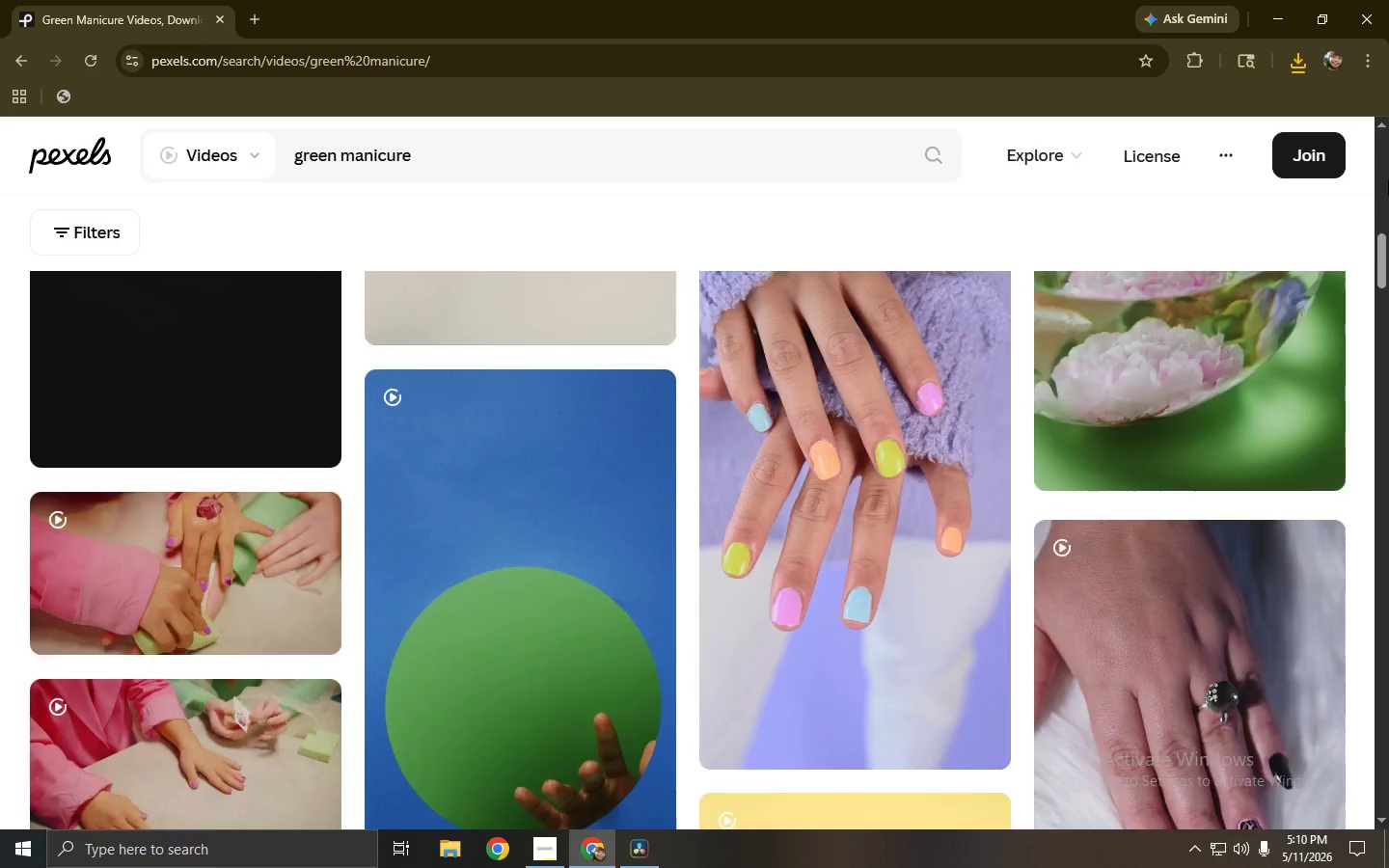 
double_click([1388, 179])
 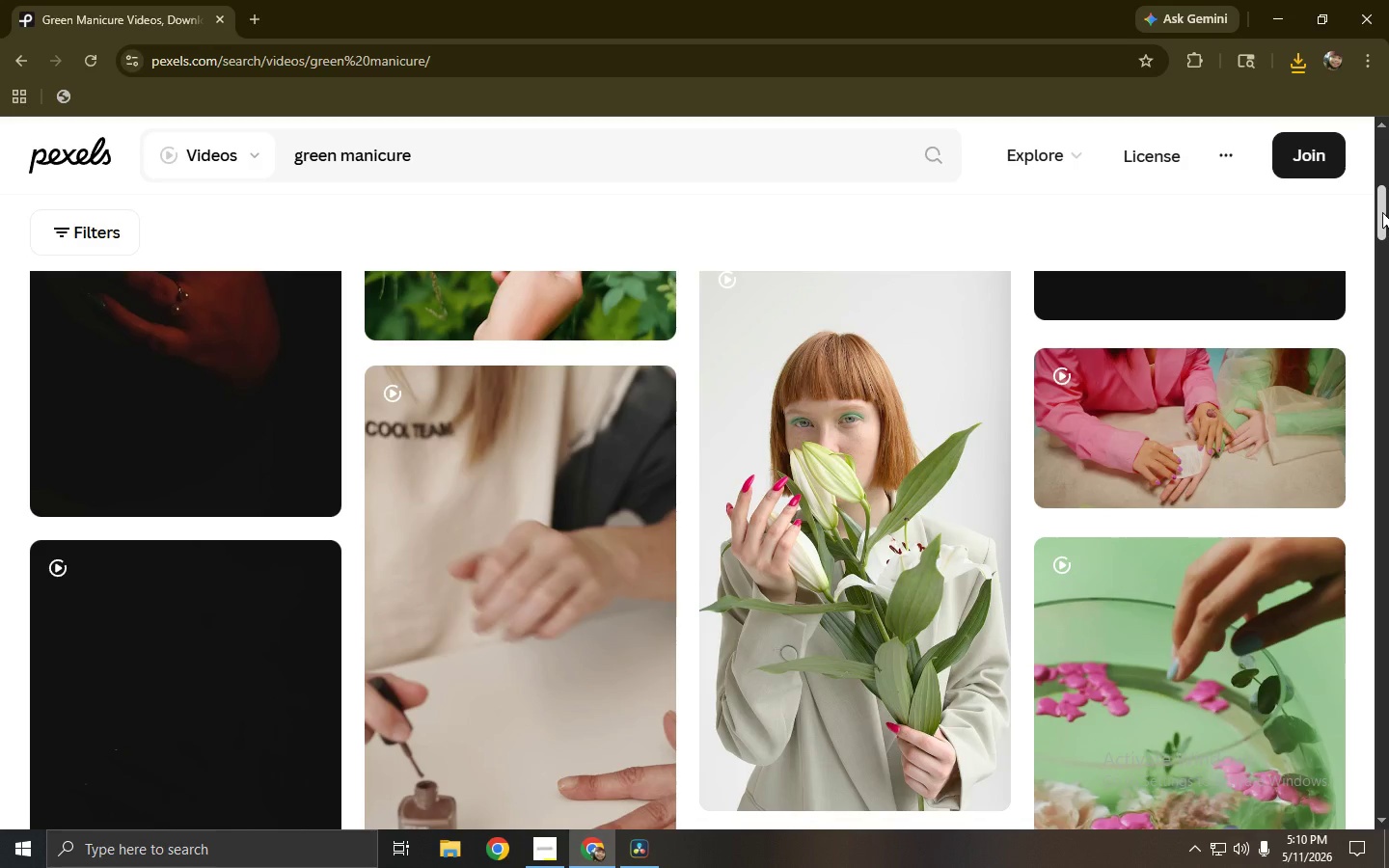 
wait(8.39)
 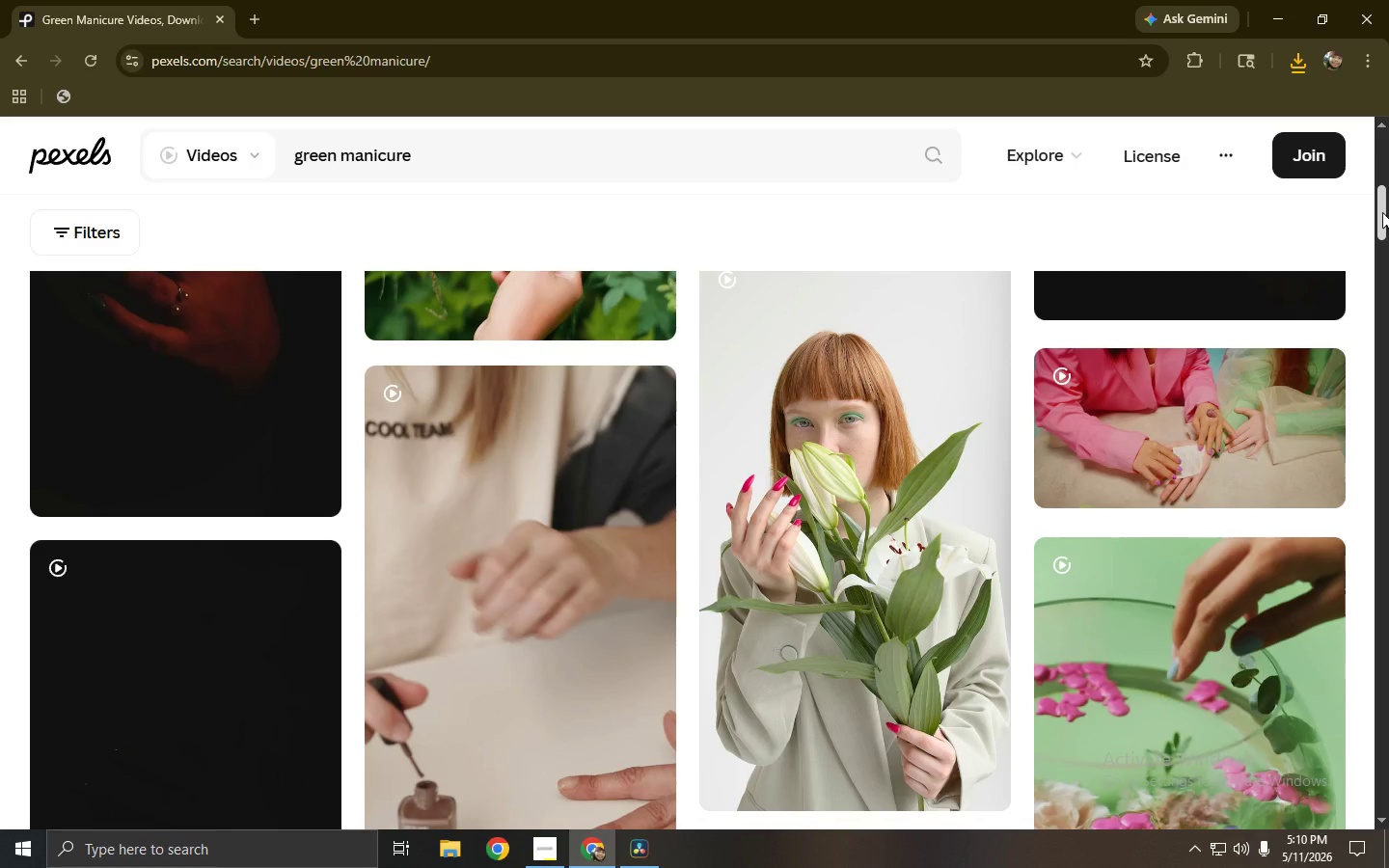 
left_click_drag(start_coordinate=[1382, 208], to_coordinate=[1379, 163])
 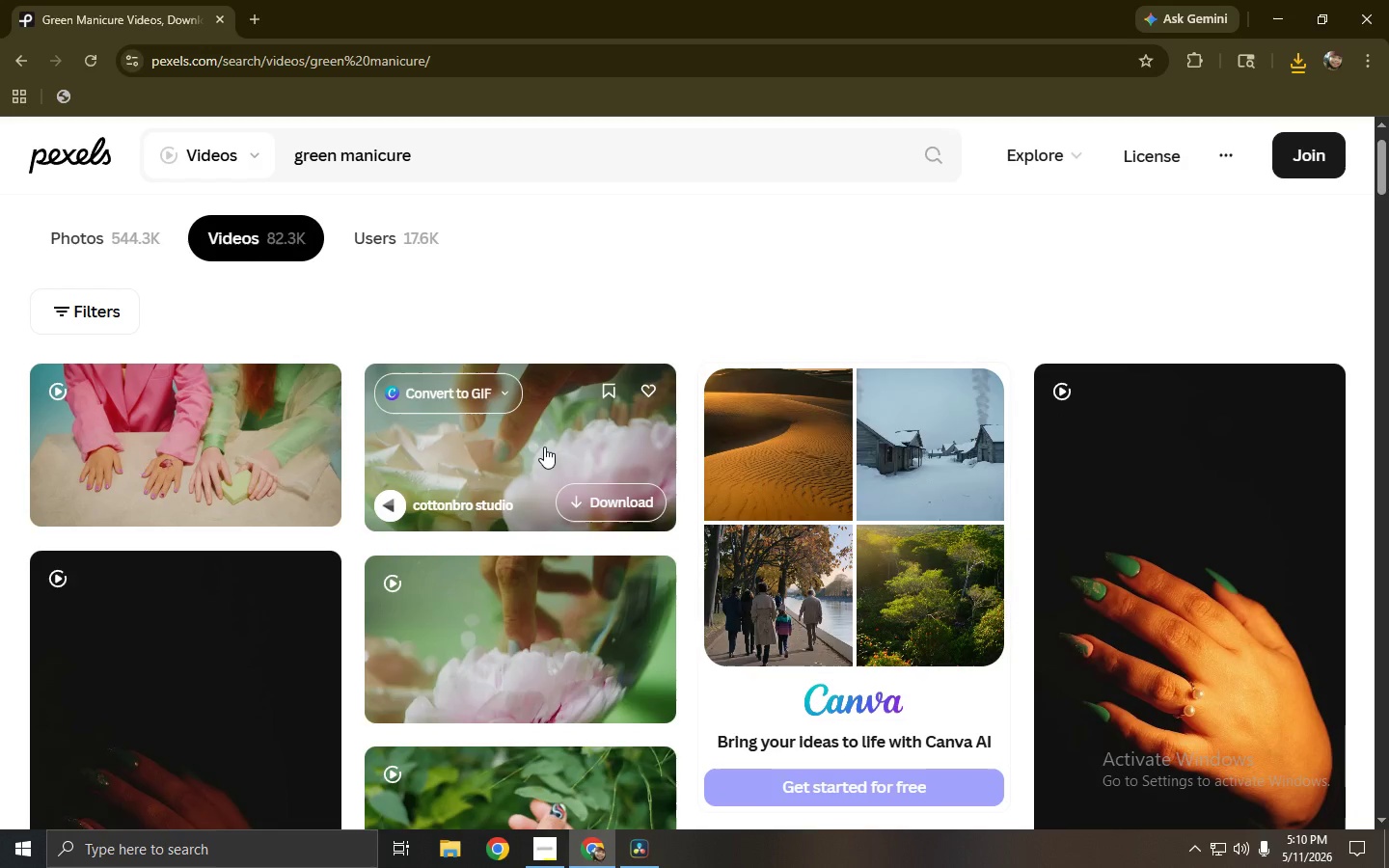 
left_click([542, 447])
 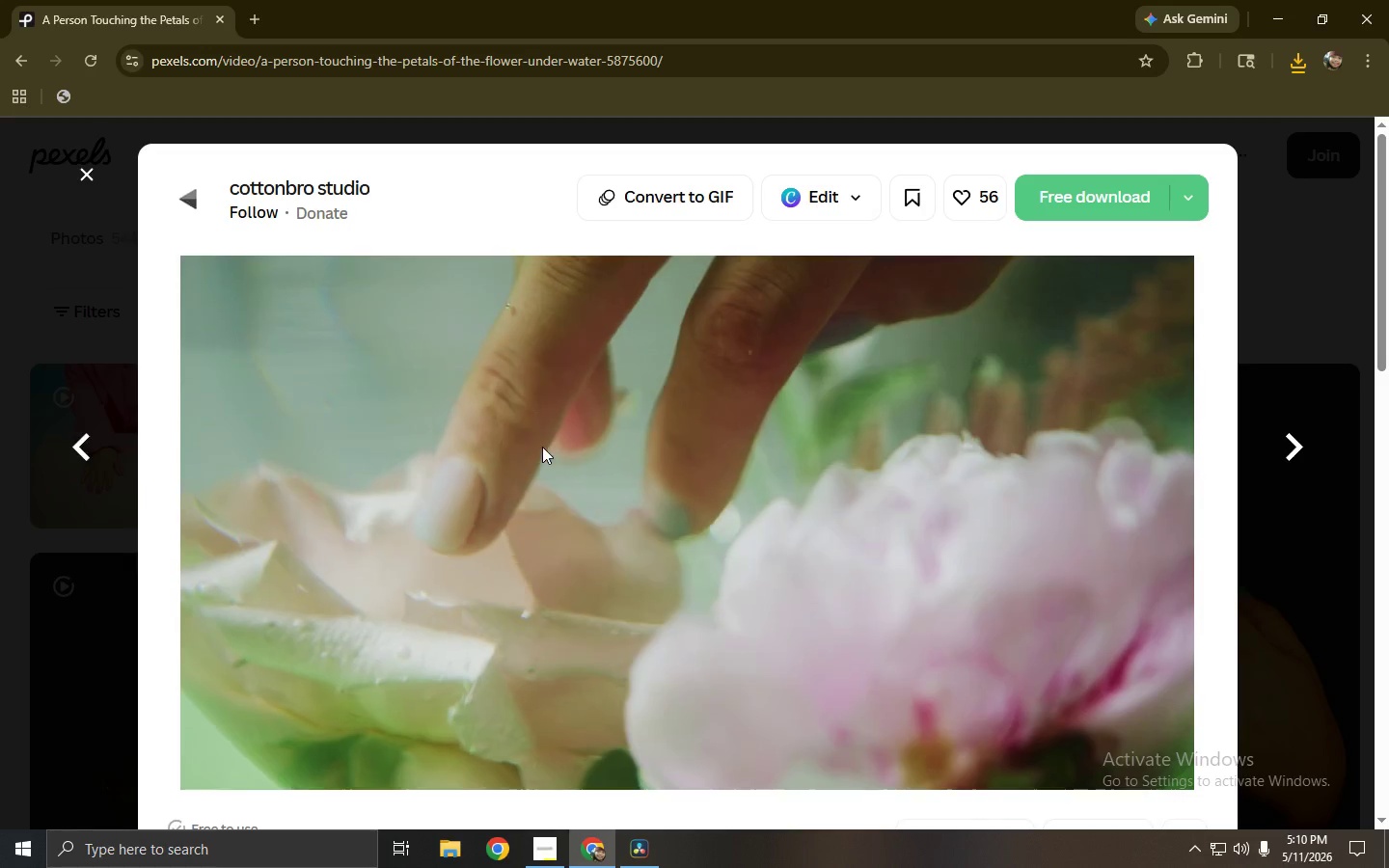 
wait(5.08)
 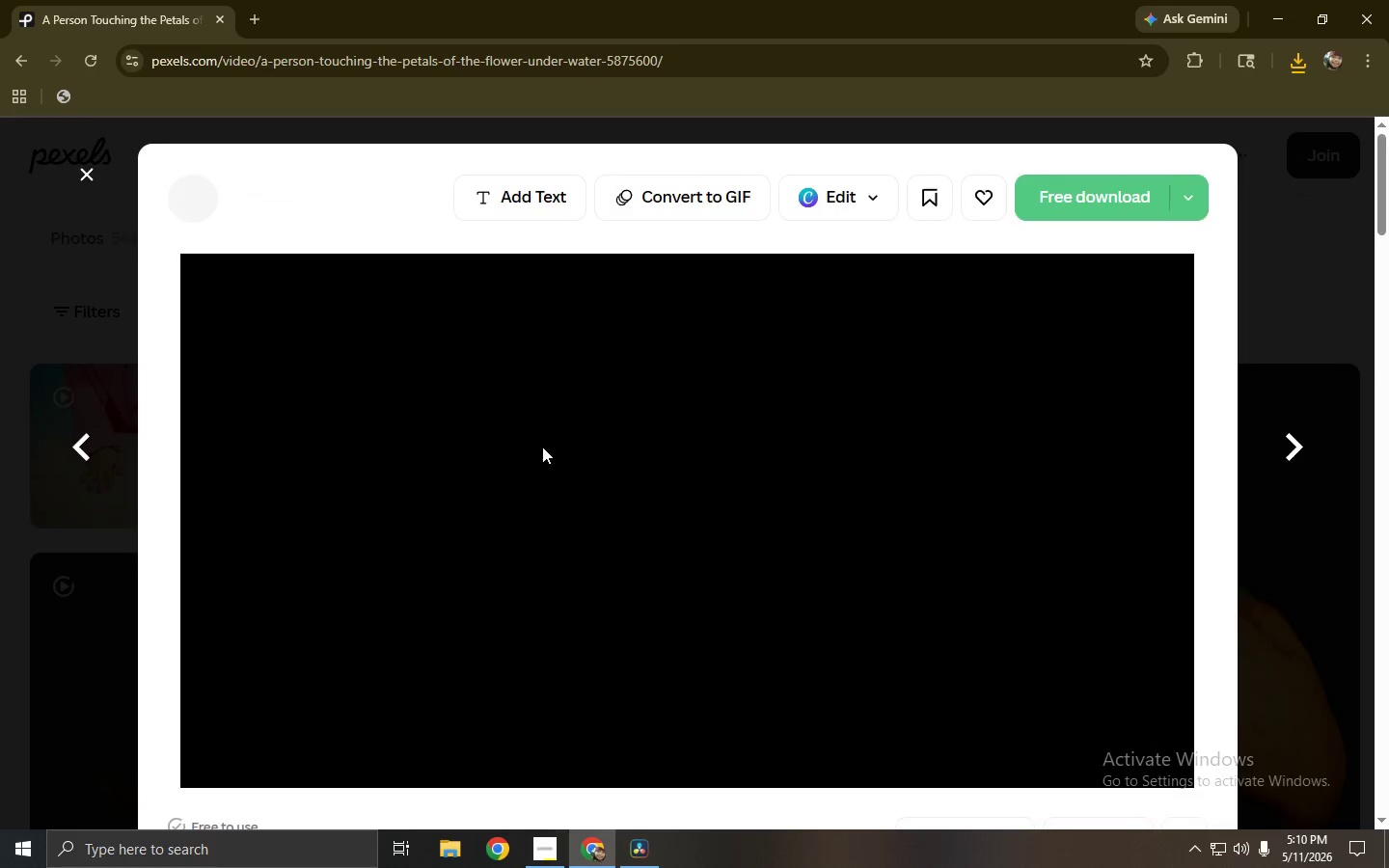 
left_click([0, 415])
 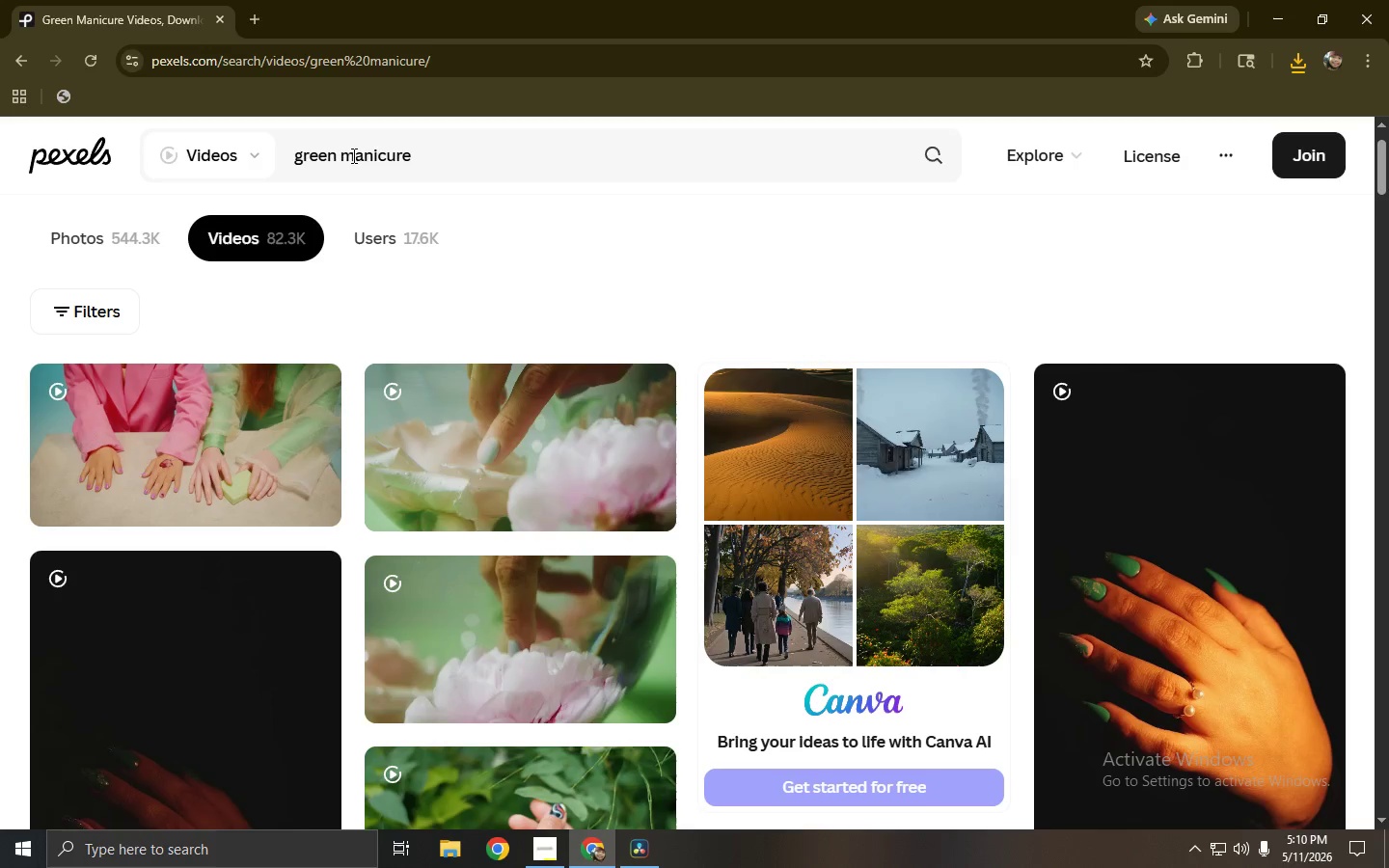 
left_click_drag(start_coordinate=[342, 155], to_coordinate=[263, 153])
 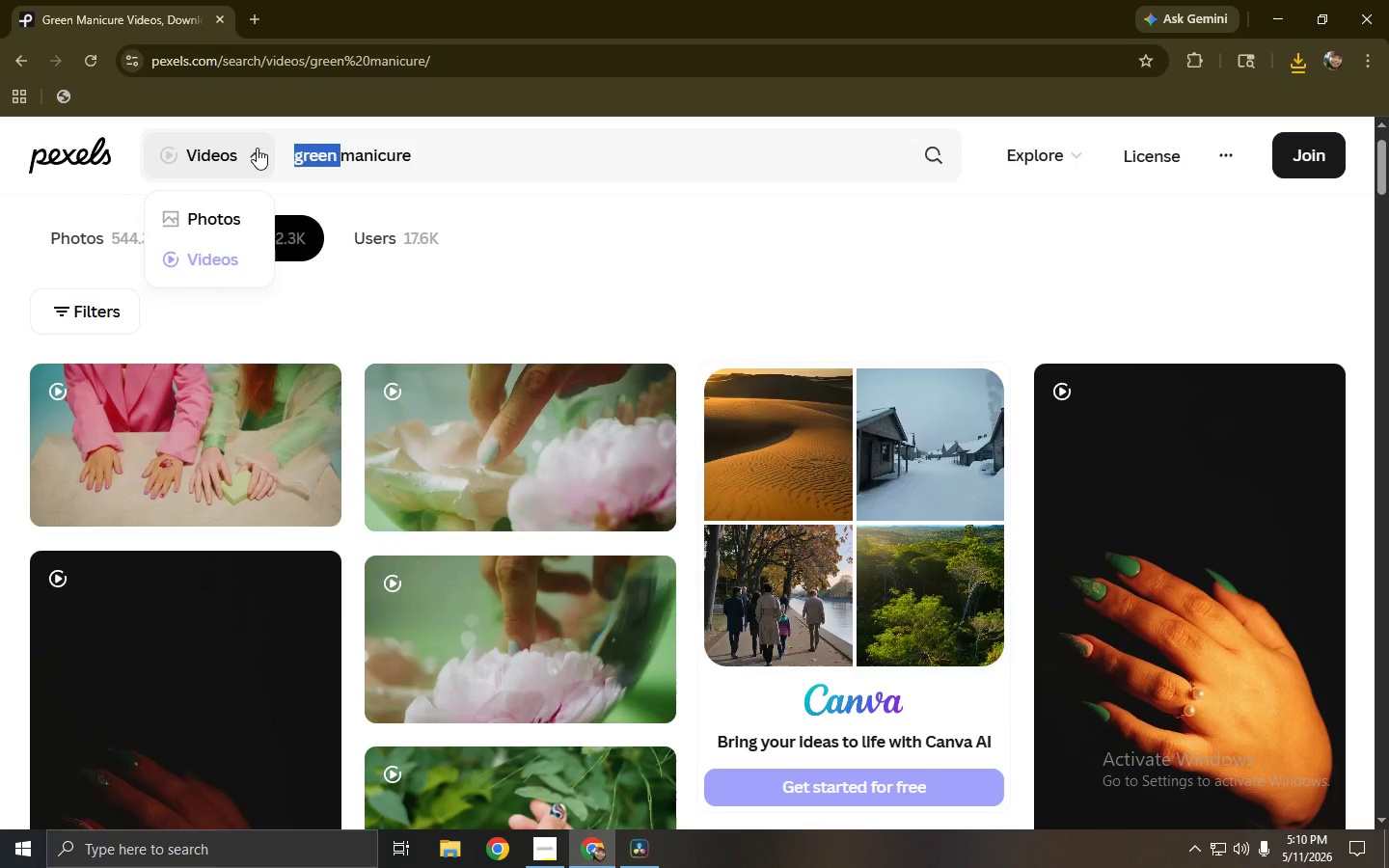 
type(olive )
 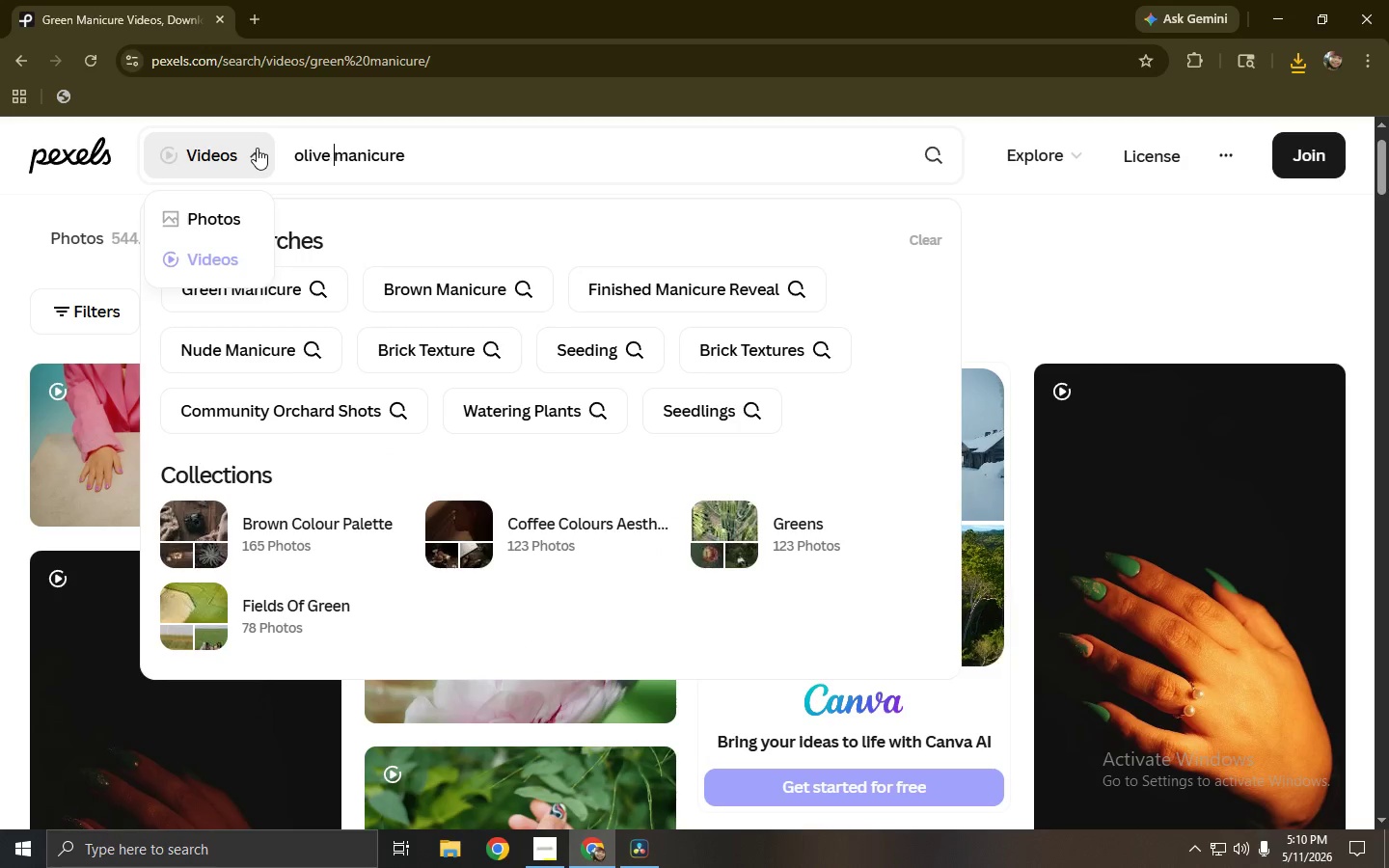 
key(Enter)
 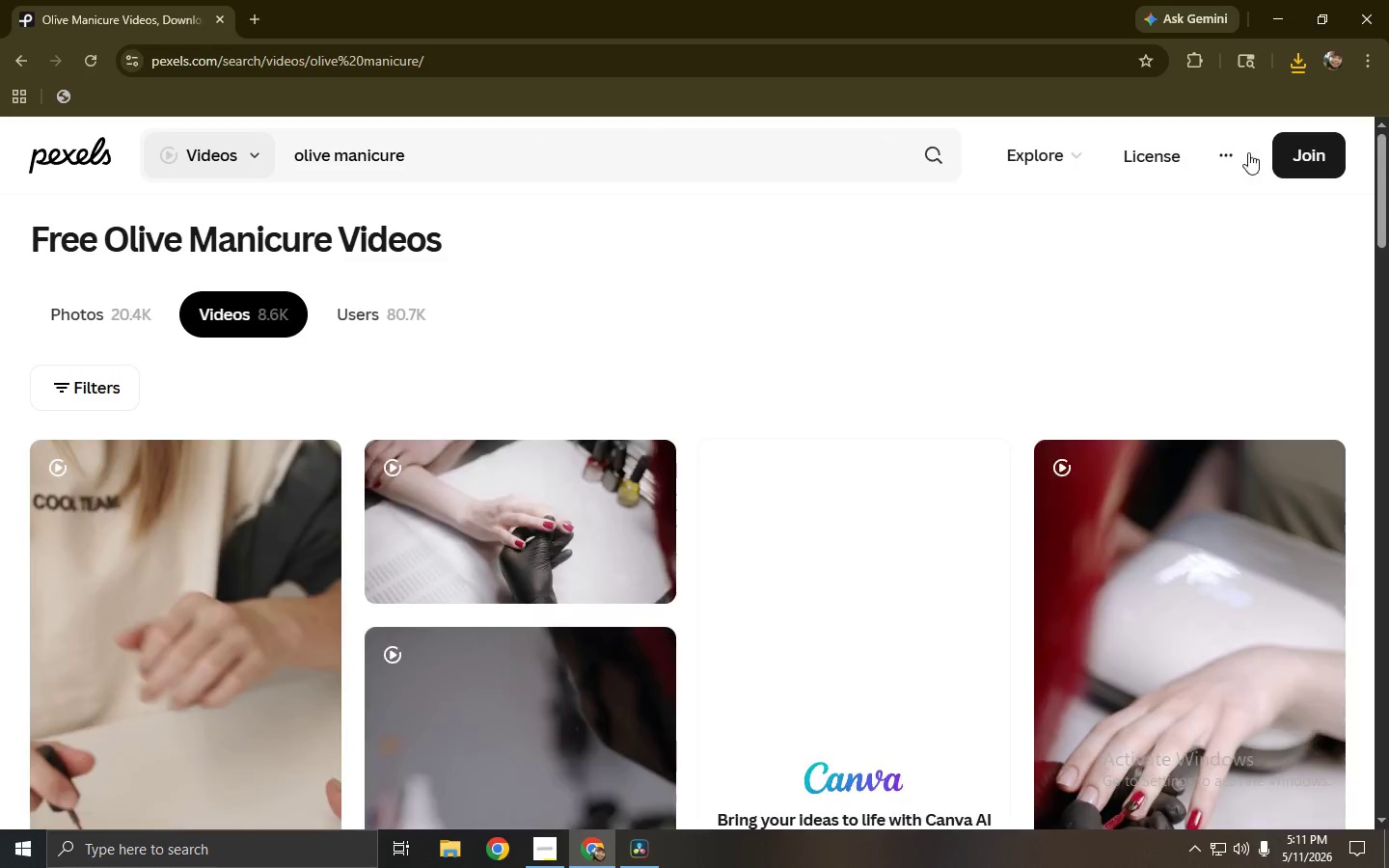 
left_click_drag(start_coordinate=[1388, 193], to_coordinate=[1388, 392])
 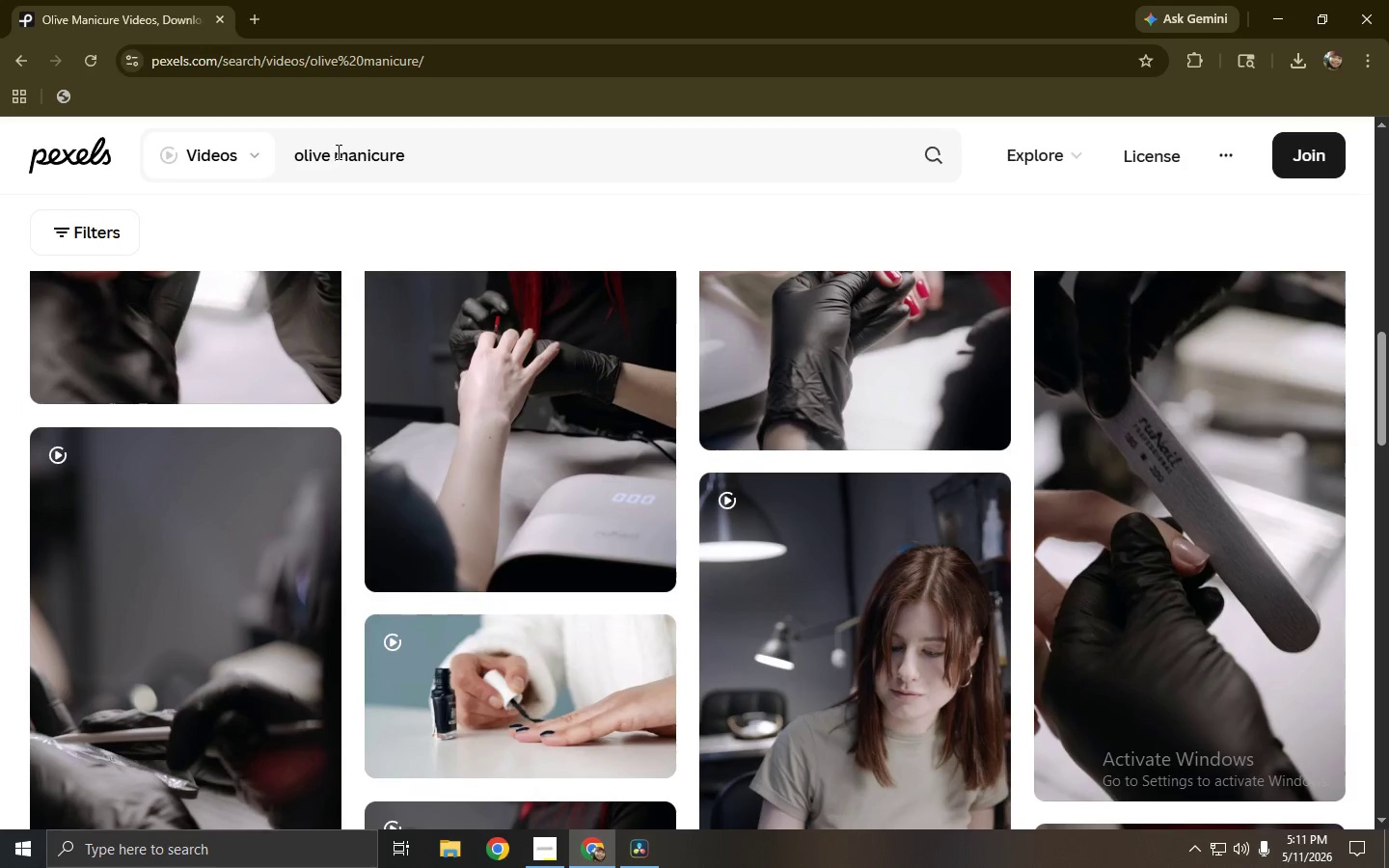 
left_click_drag(start_coordinate=[335, 152], to_coordinate=[268, 158])
 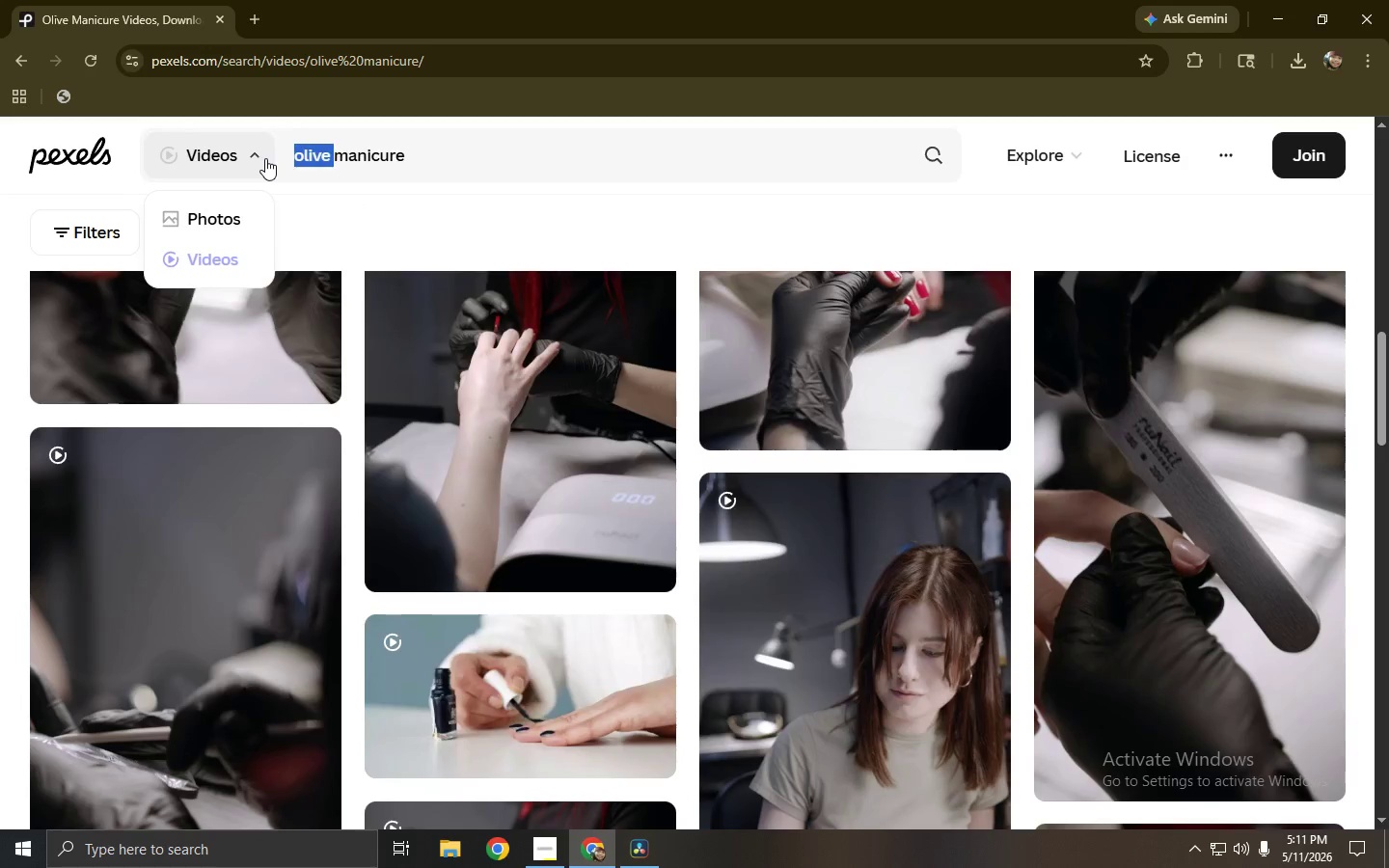 
type(muted green )
 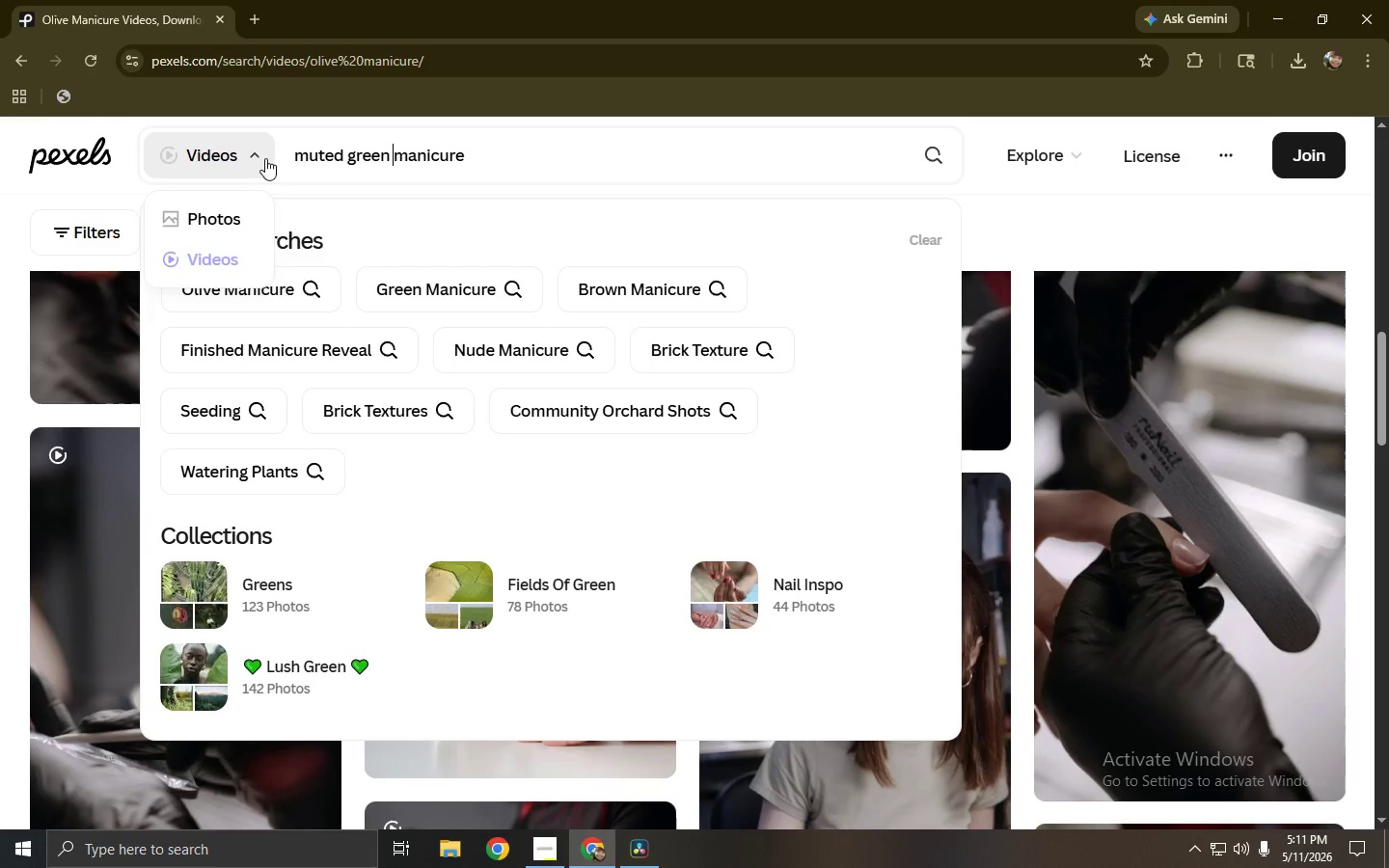 
key(Enter)
 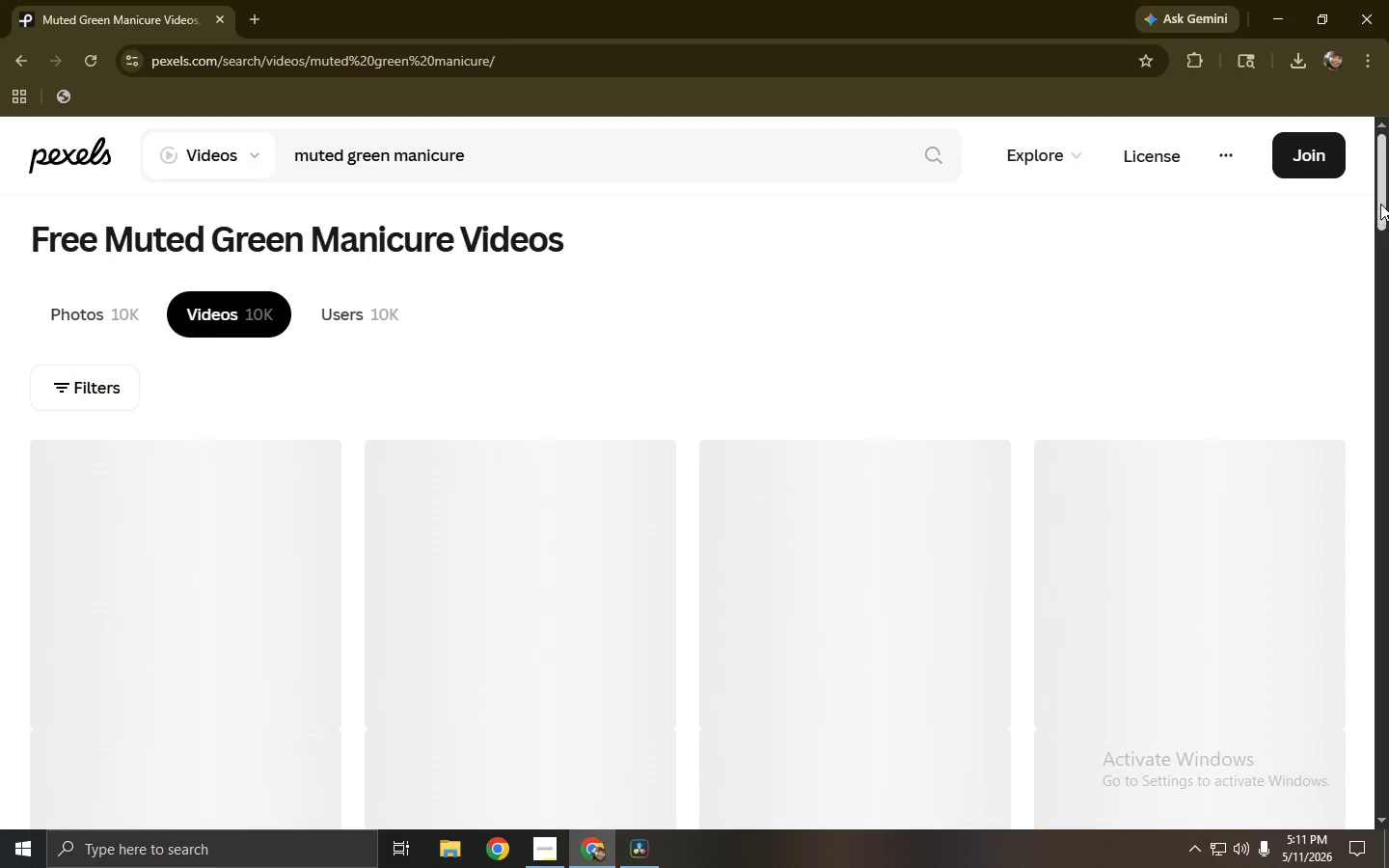 
left_click_drag(start_coordinate=[1384, 210], to_coordinate=[1387, 325])
 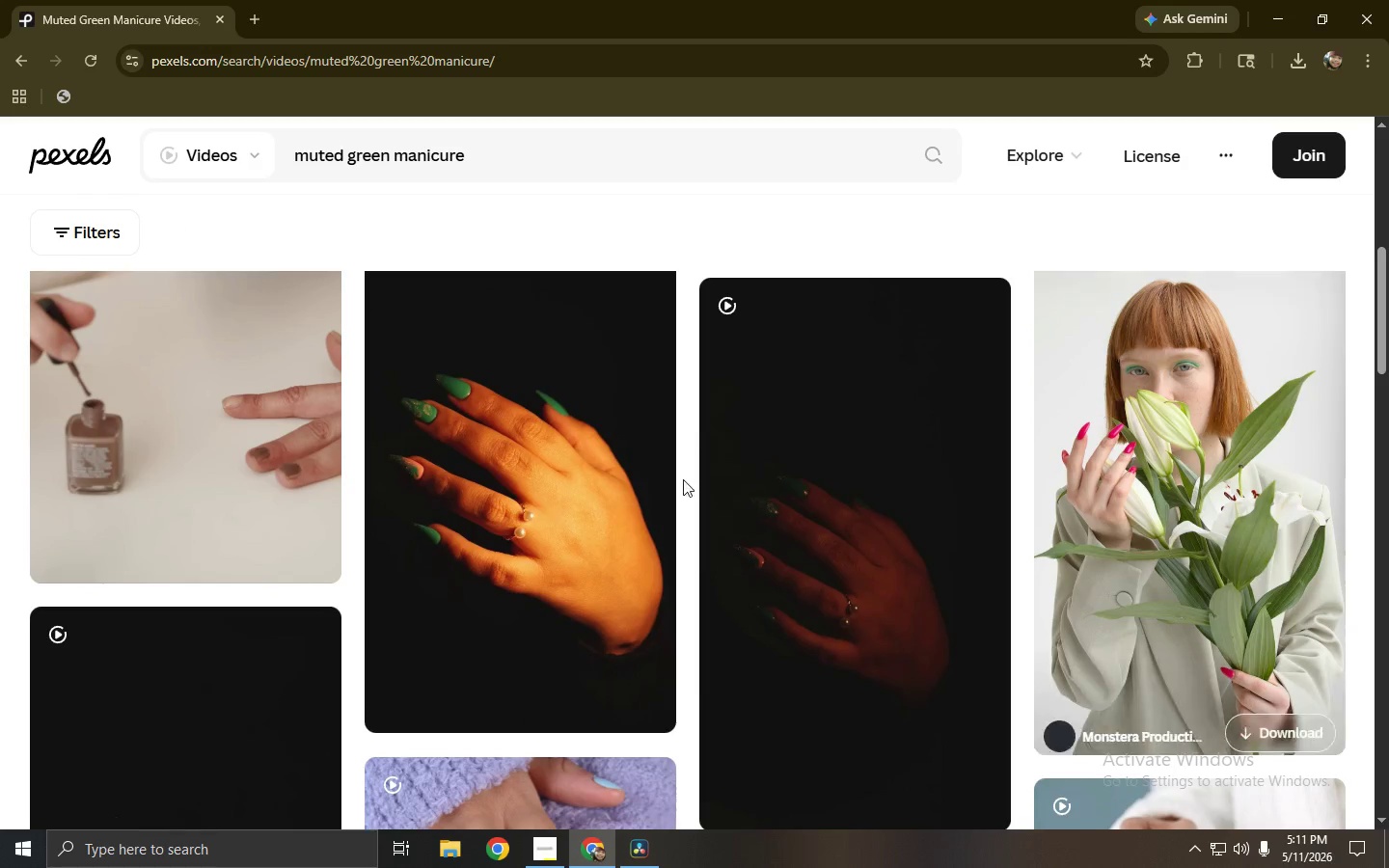 
mouse_move([556, 516])
 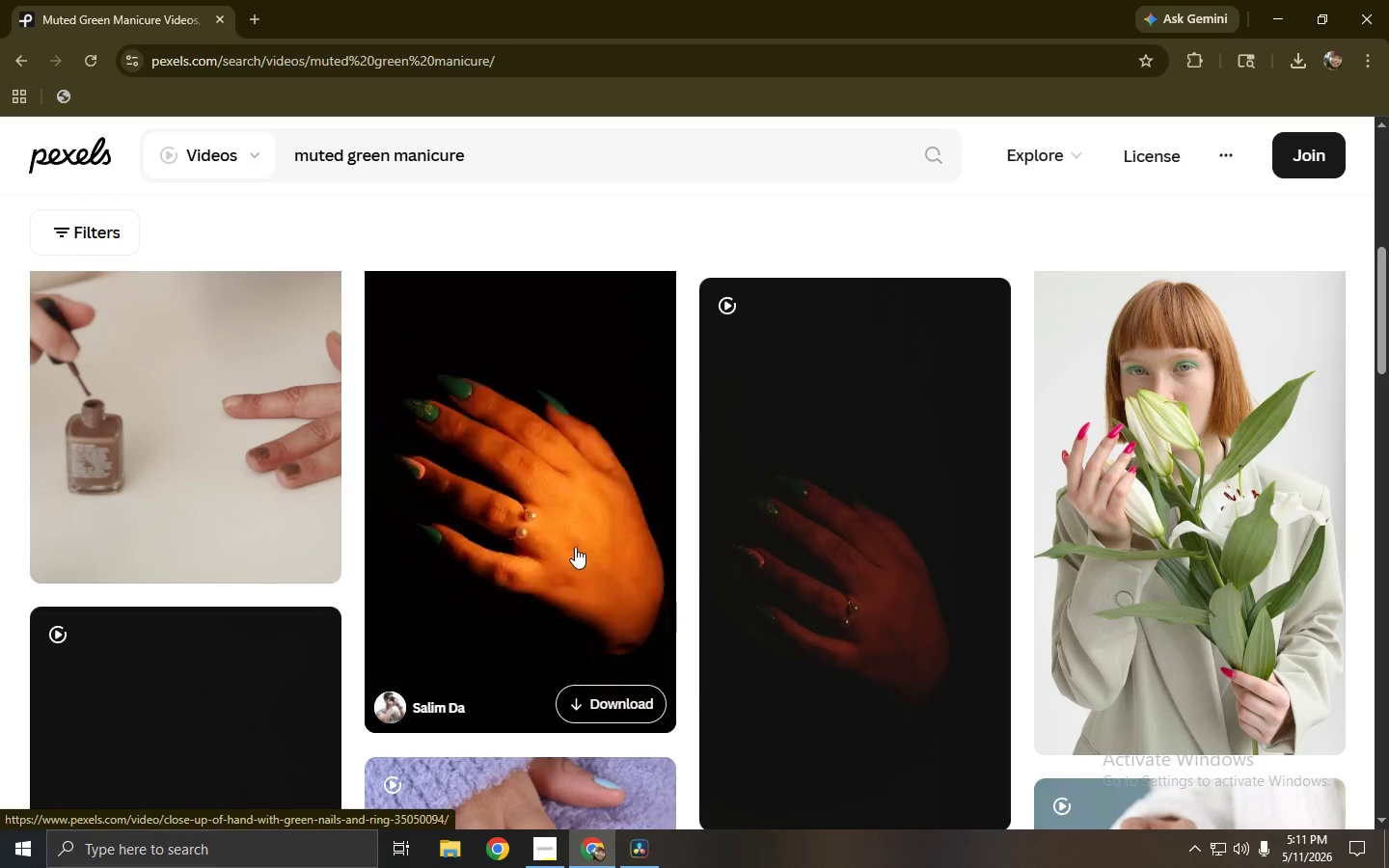 
left_click_drag(start_coordinate=[1388, 332], to_coordinate=[1388, 542])
 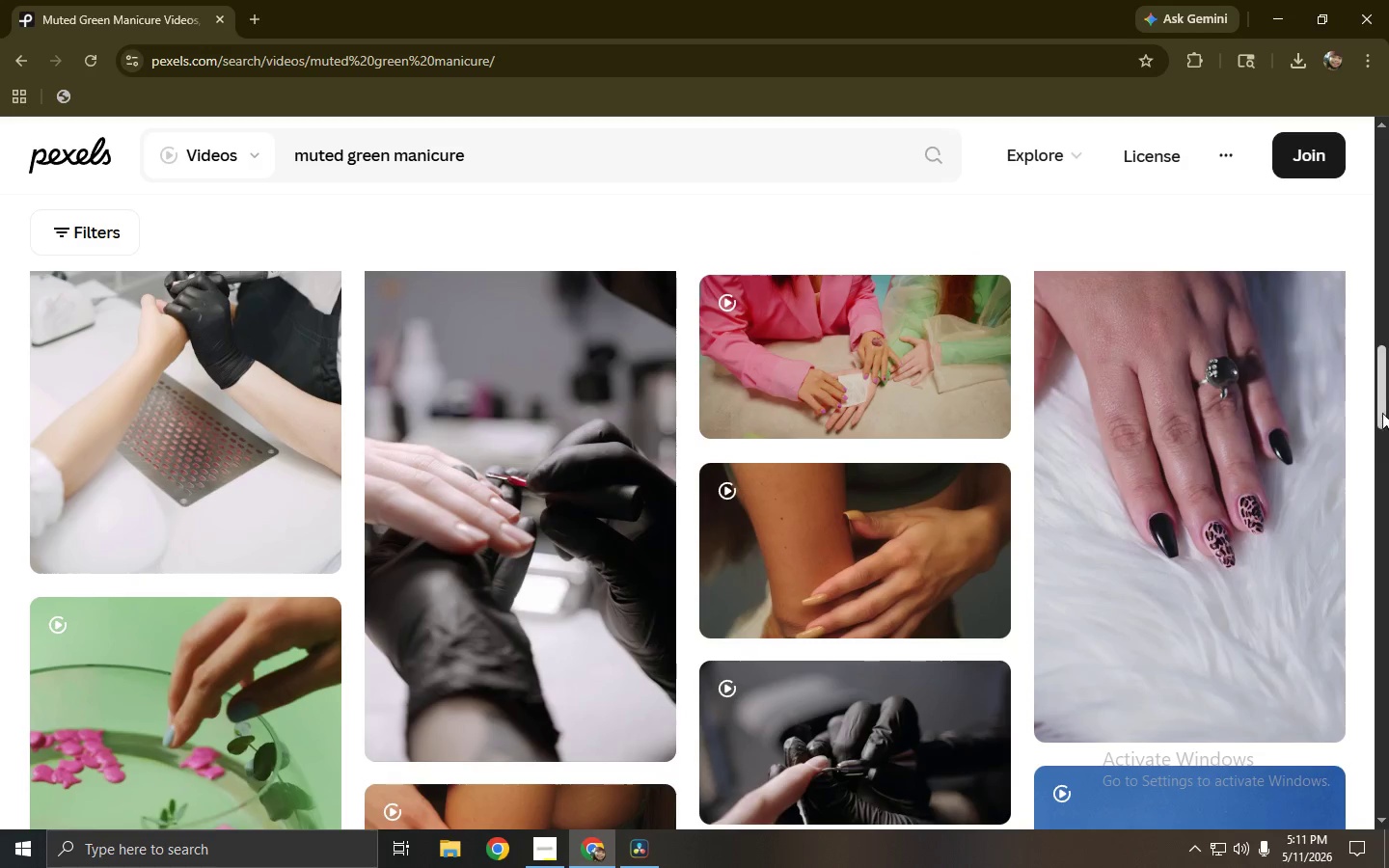 
left_click_drag(start_coordinate=[1380, 395], to_coordinate=[1385, 488])
 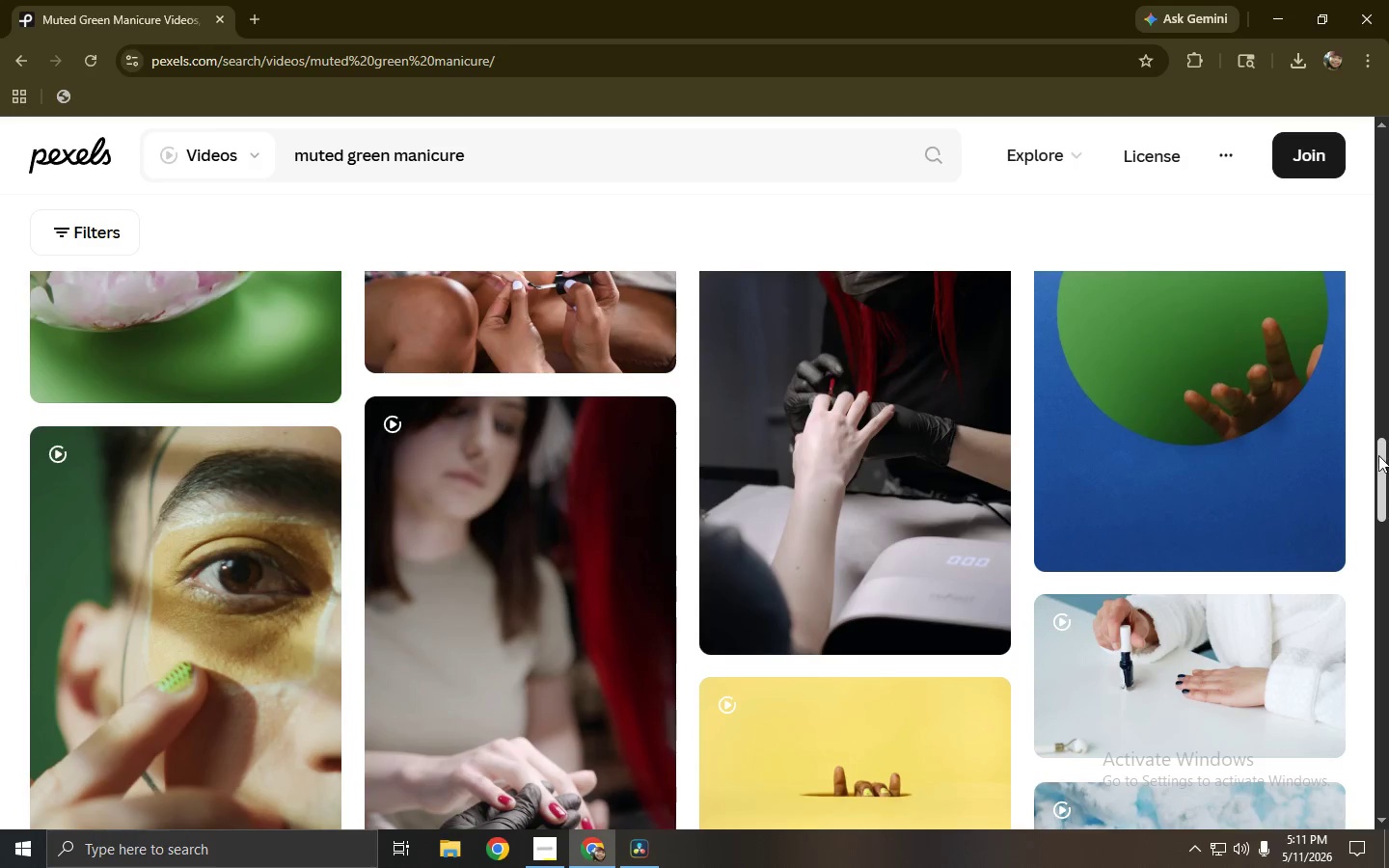 
left_click_drag(start_coordinate=[1378, 457], to_coordinate=[1384, 572])
 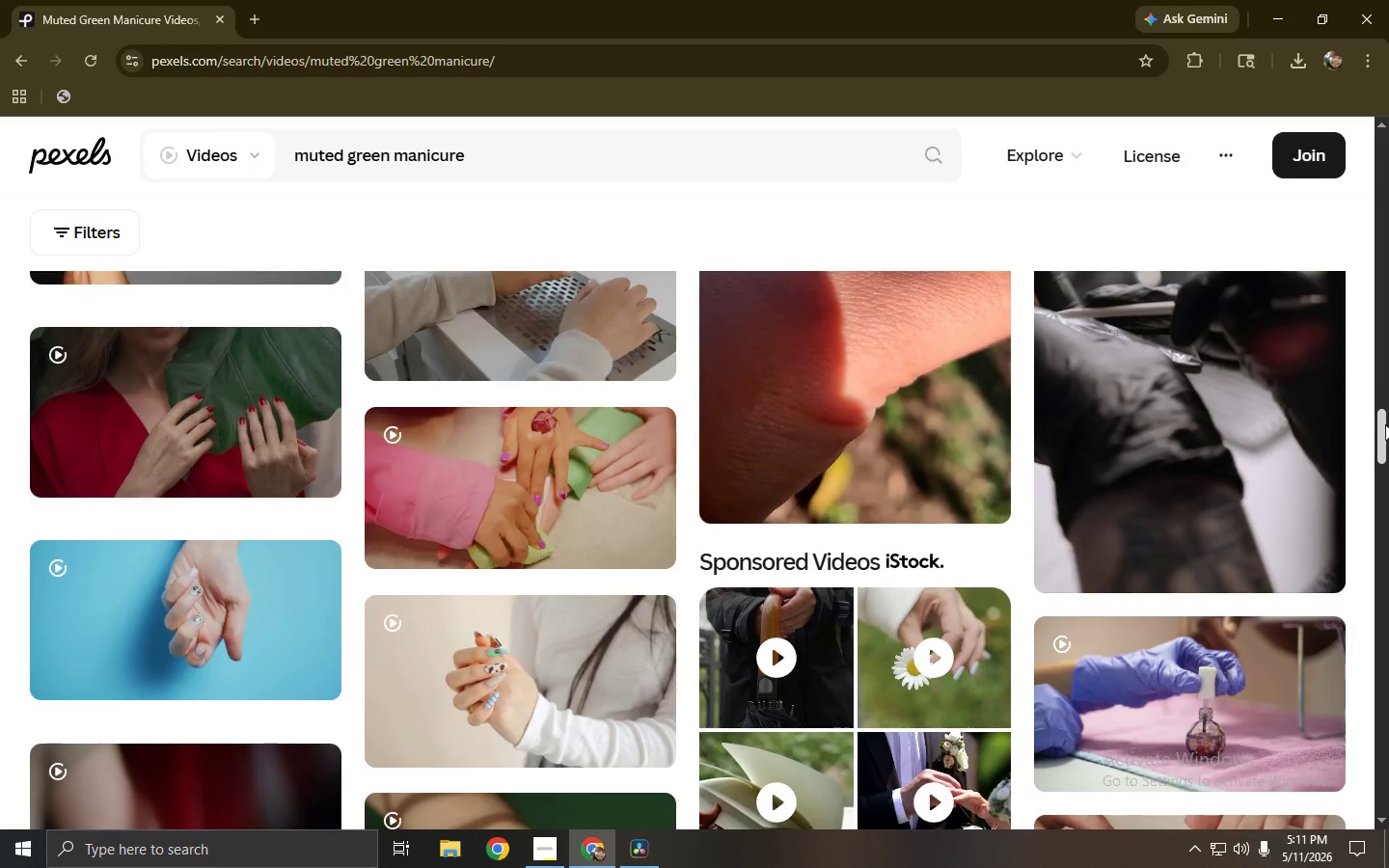 
left_click_drag(start_coordinate=[1385, 425], to_coordinate=[1388, 519])
 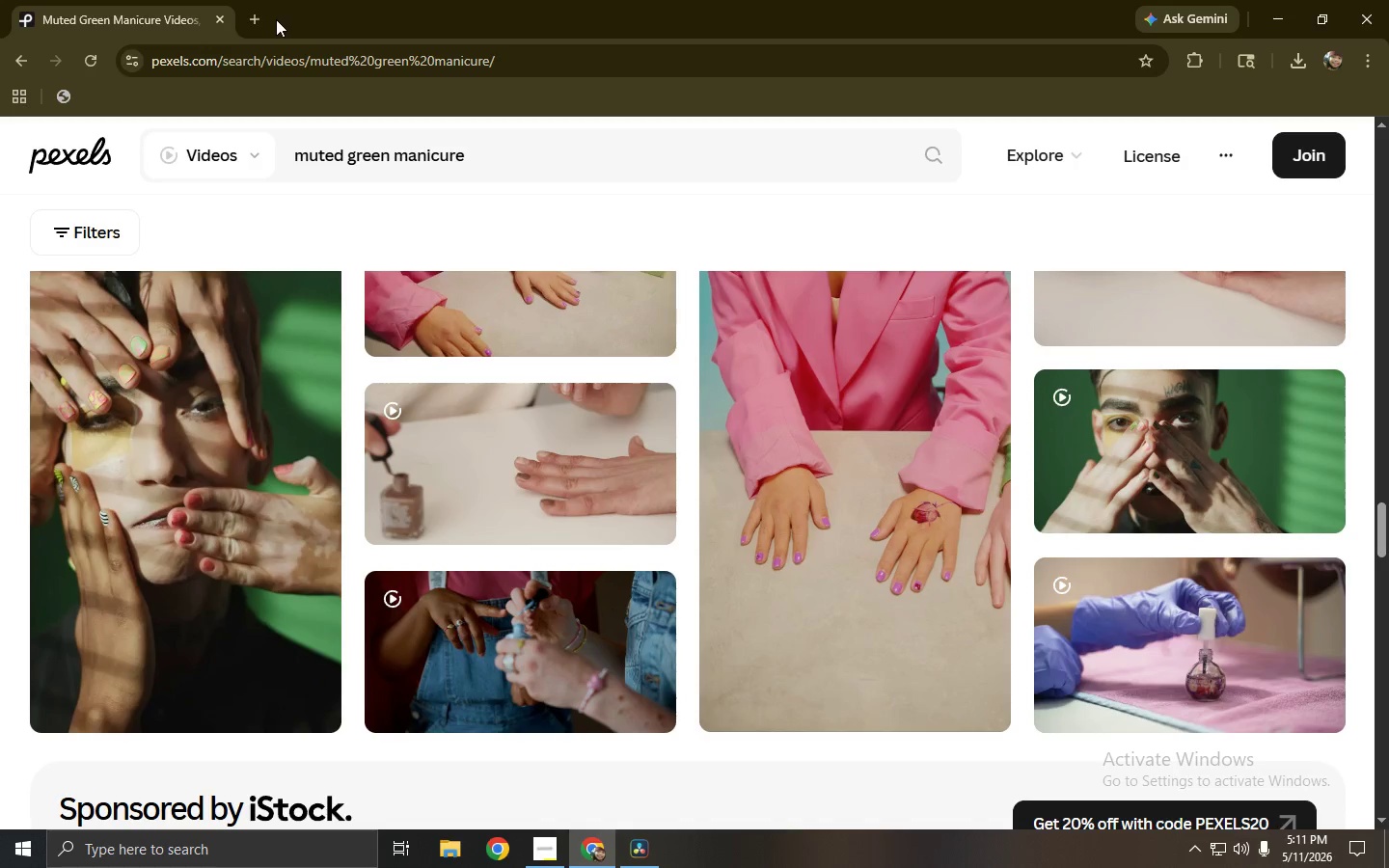 
left_click([262, 19])
 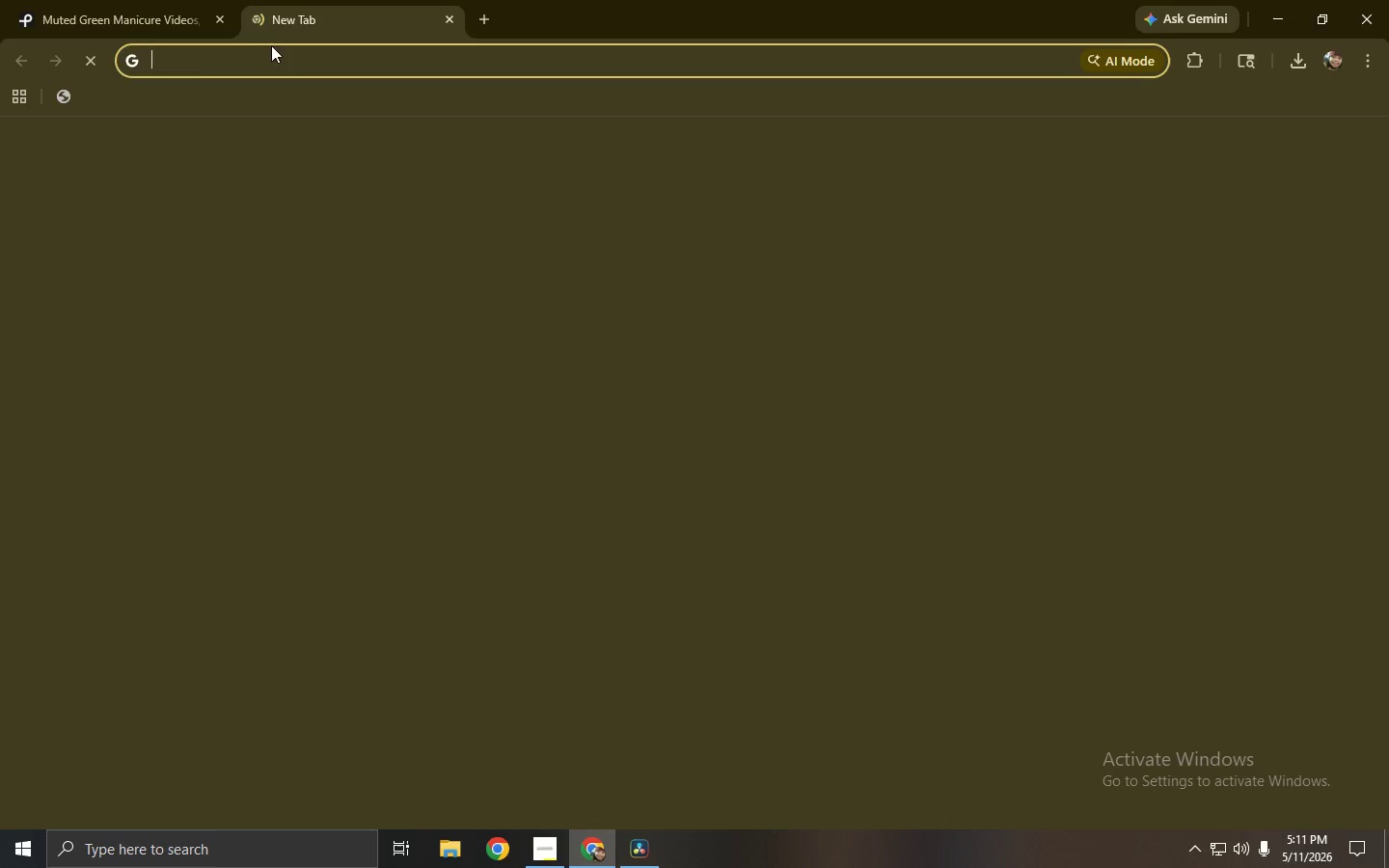 
key(Y)
 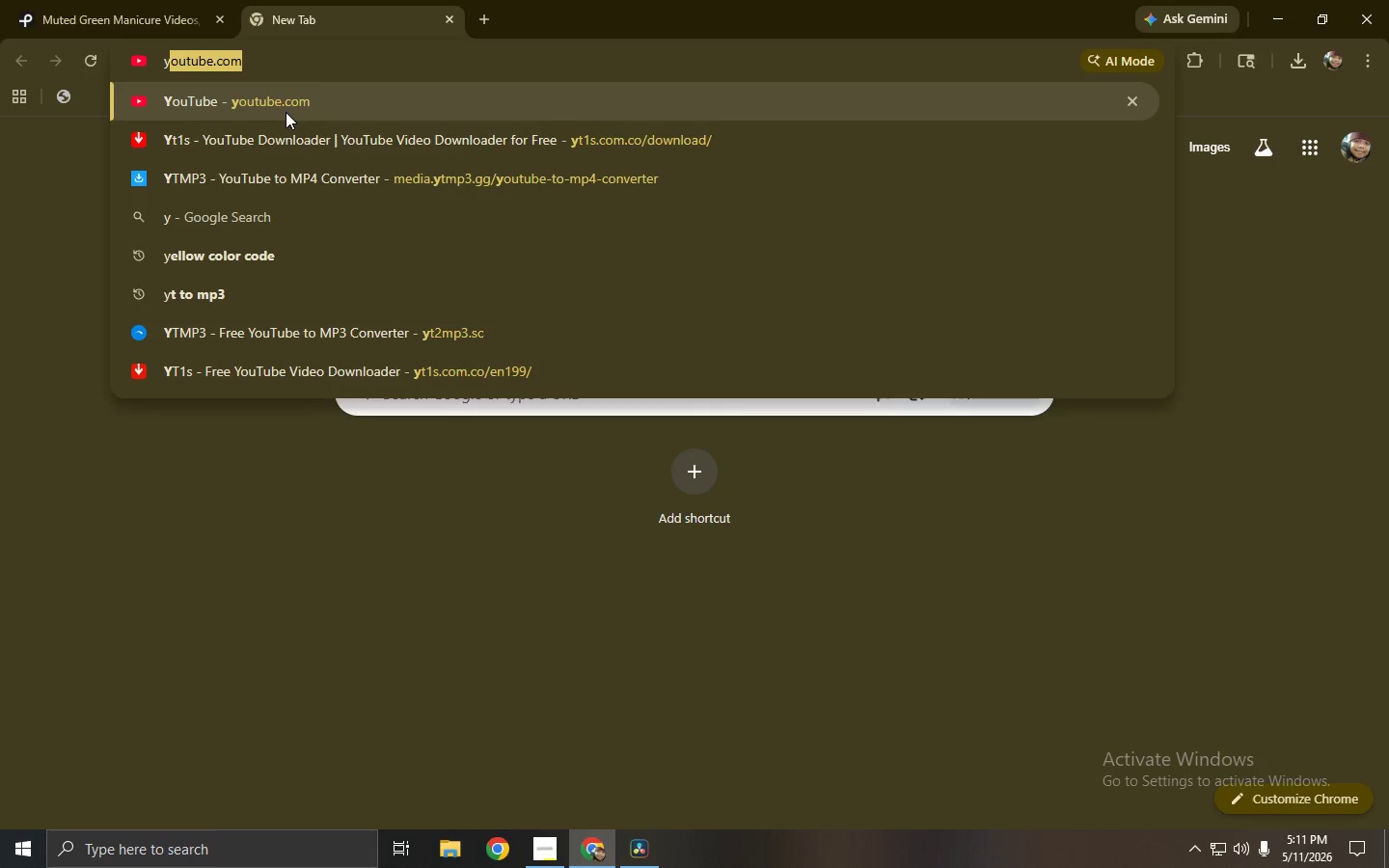 
left_click([286, 112])
 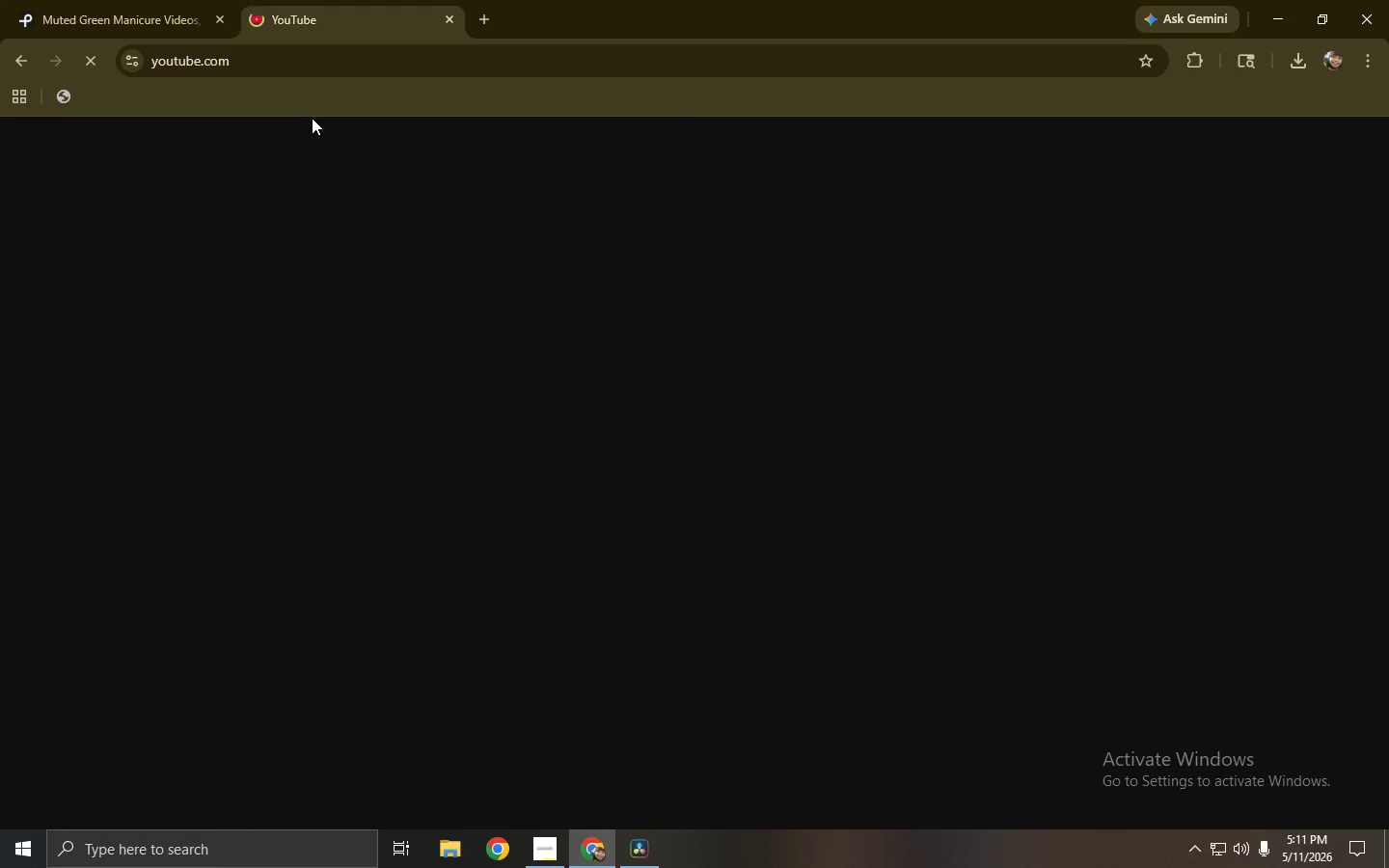 
left_click([599, 140])
 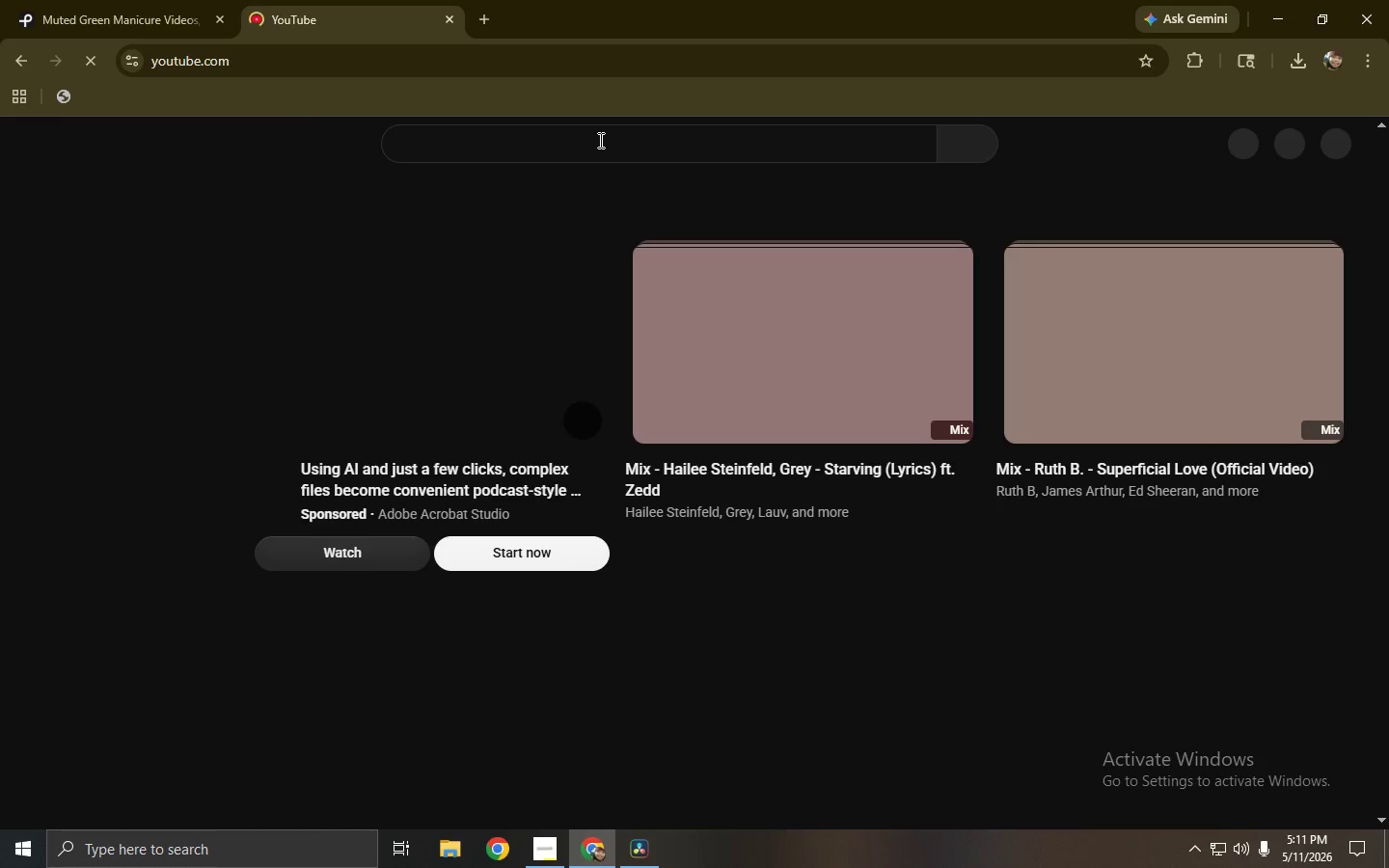 
double_click([597, 140])
 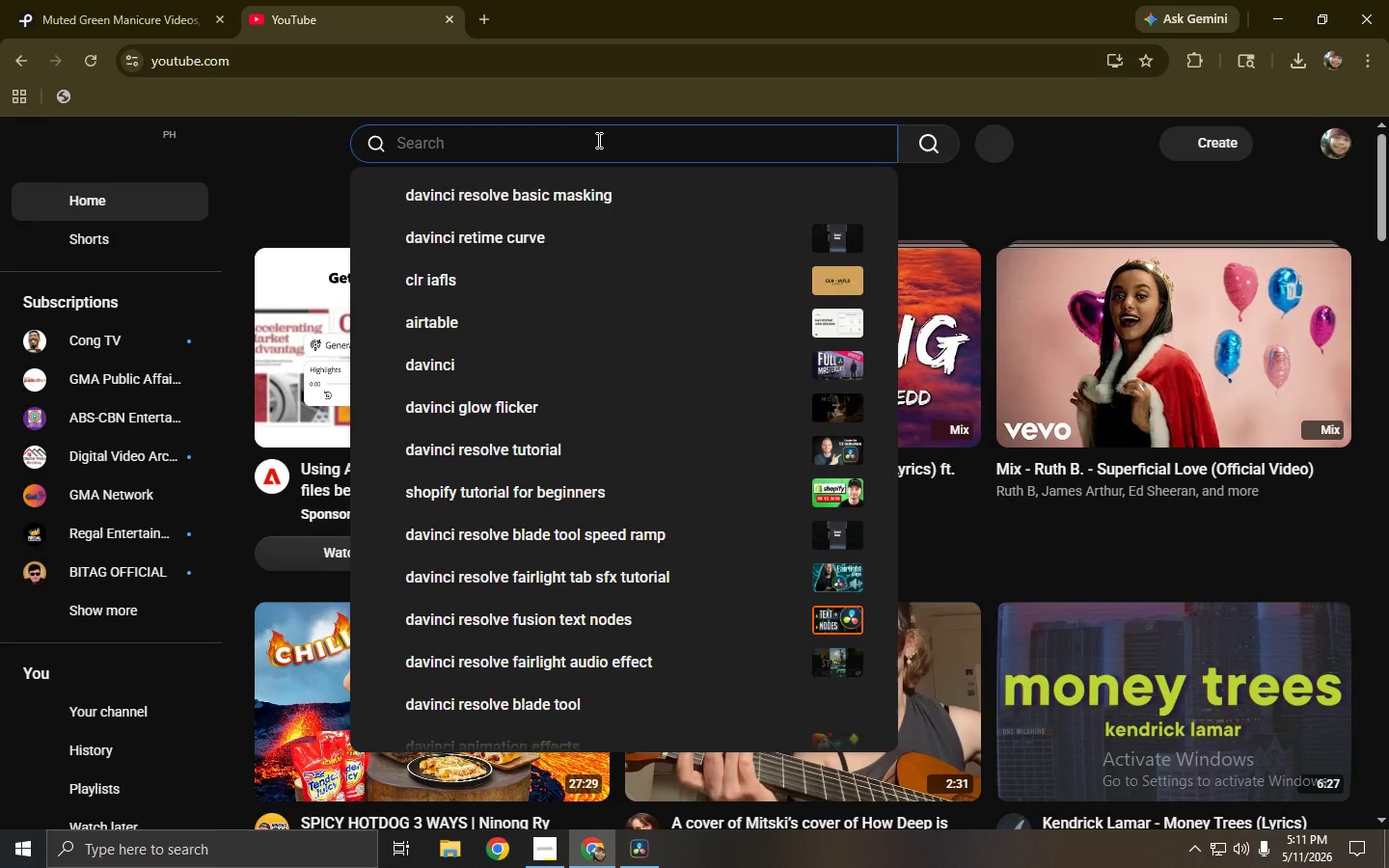 
type(mu)
key(Backspace)
key(Backspace)
key(Backspace)
type(olo)
key(Backspace)
type(ive greenmuted green manicuyre)
key(Backspace)
key(Backspace)
key(Backspace)
type(re)
 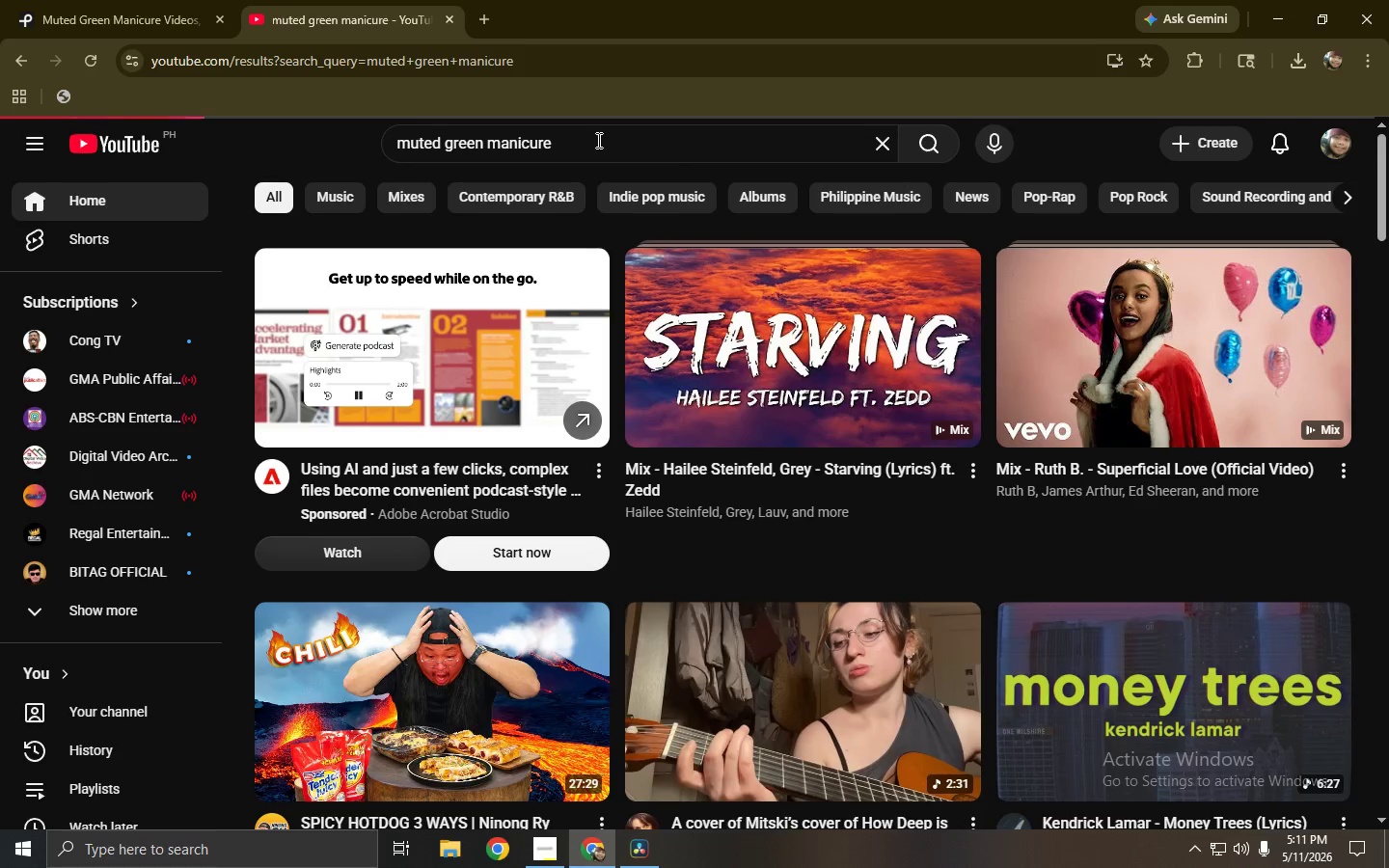 
key(Enter)
 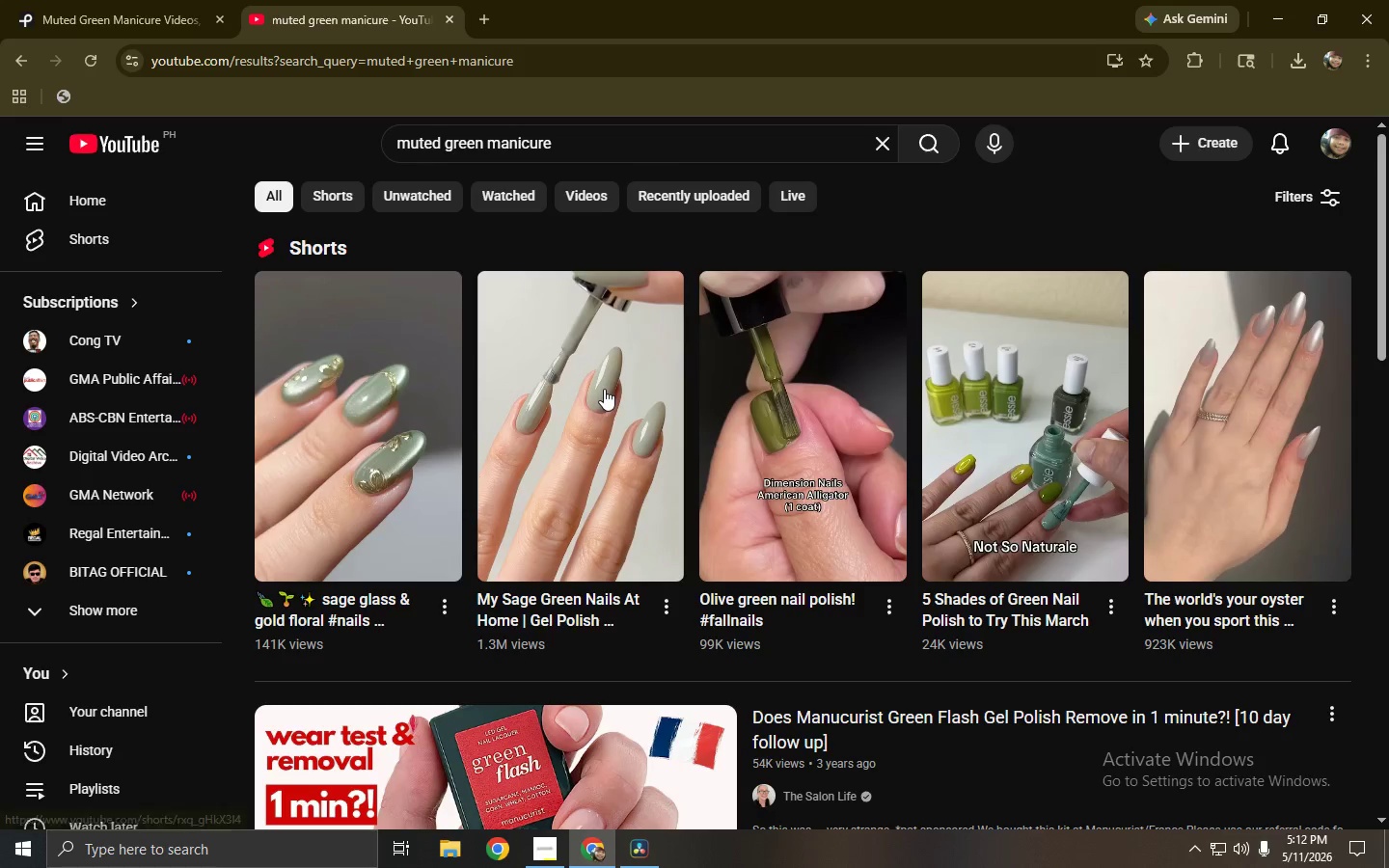 
wait(5.86)
 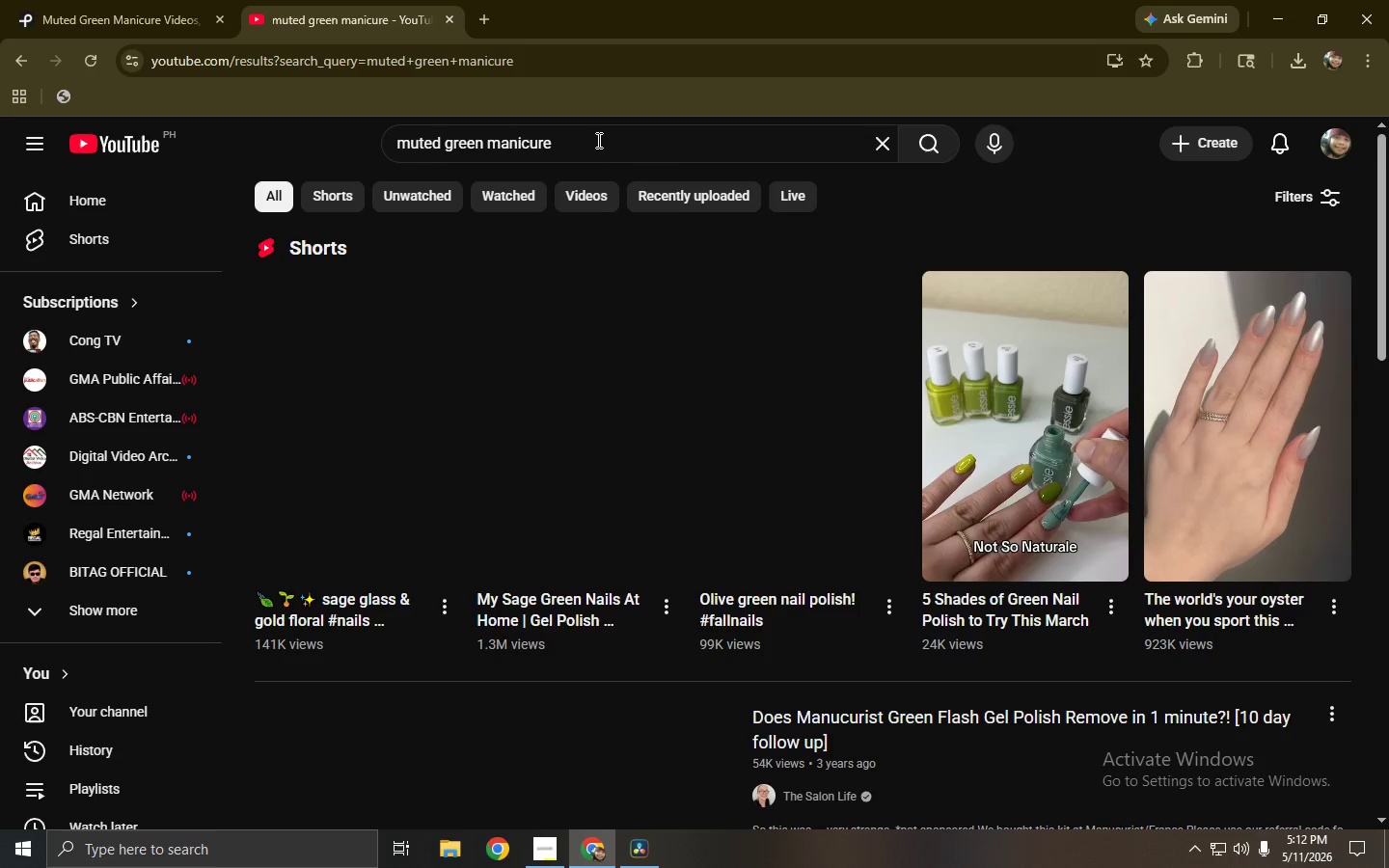 
left_click([581, 392])
 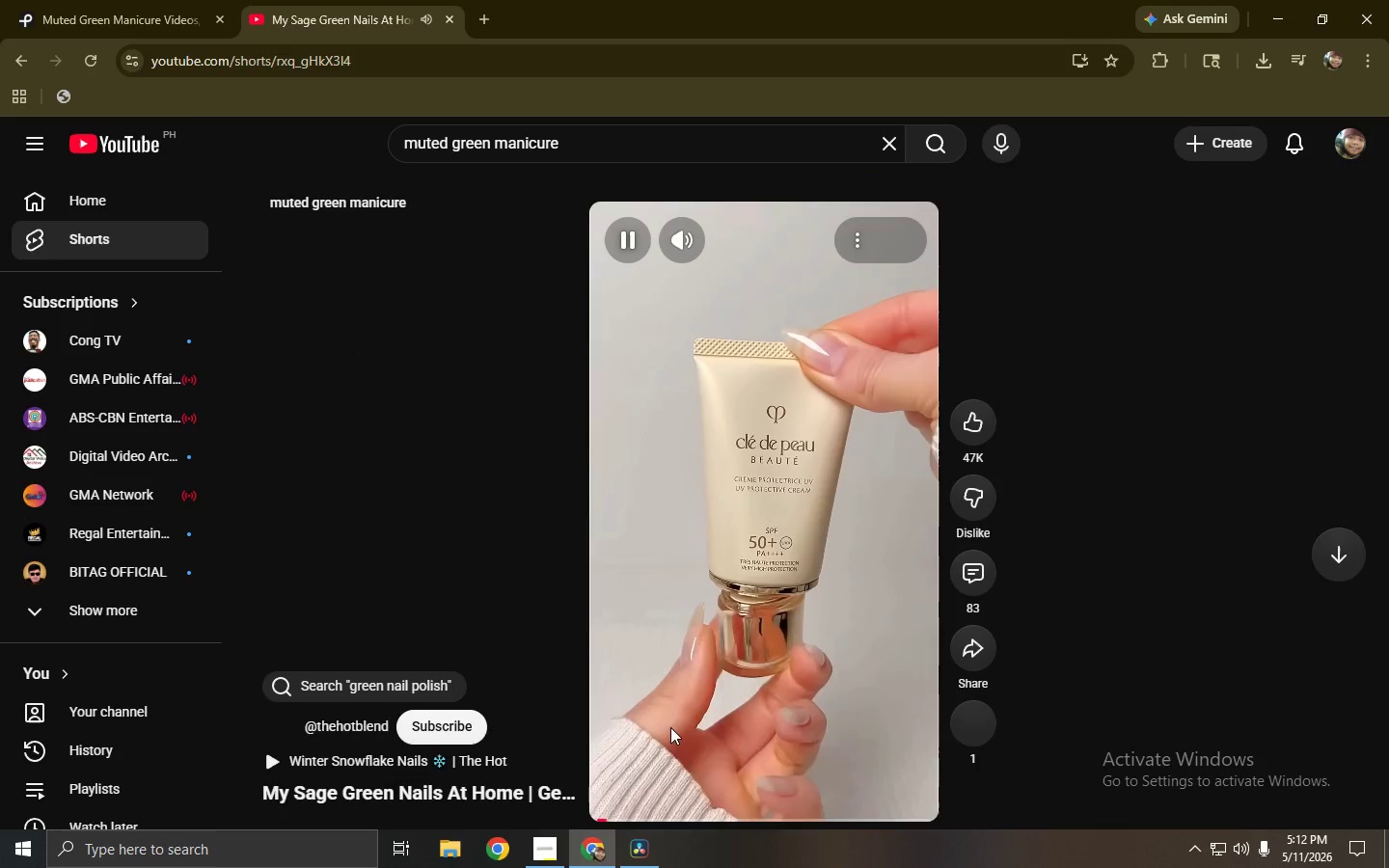 
left_click([675, 815])
 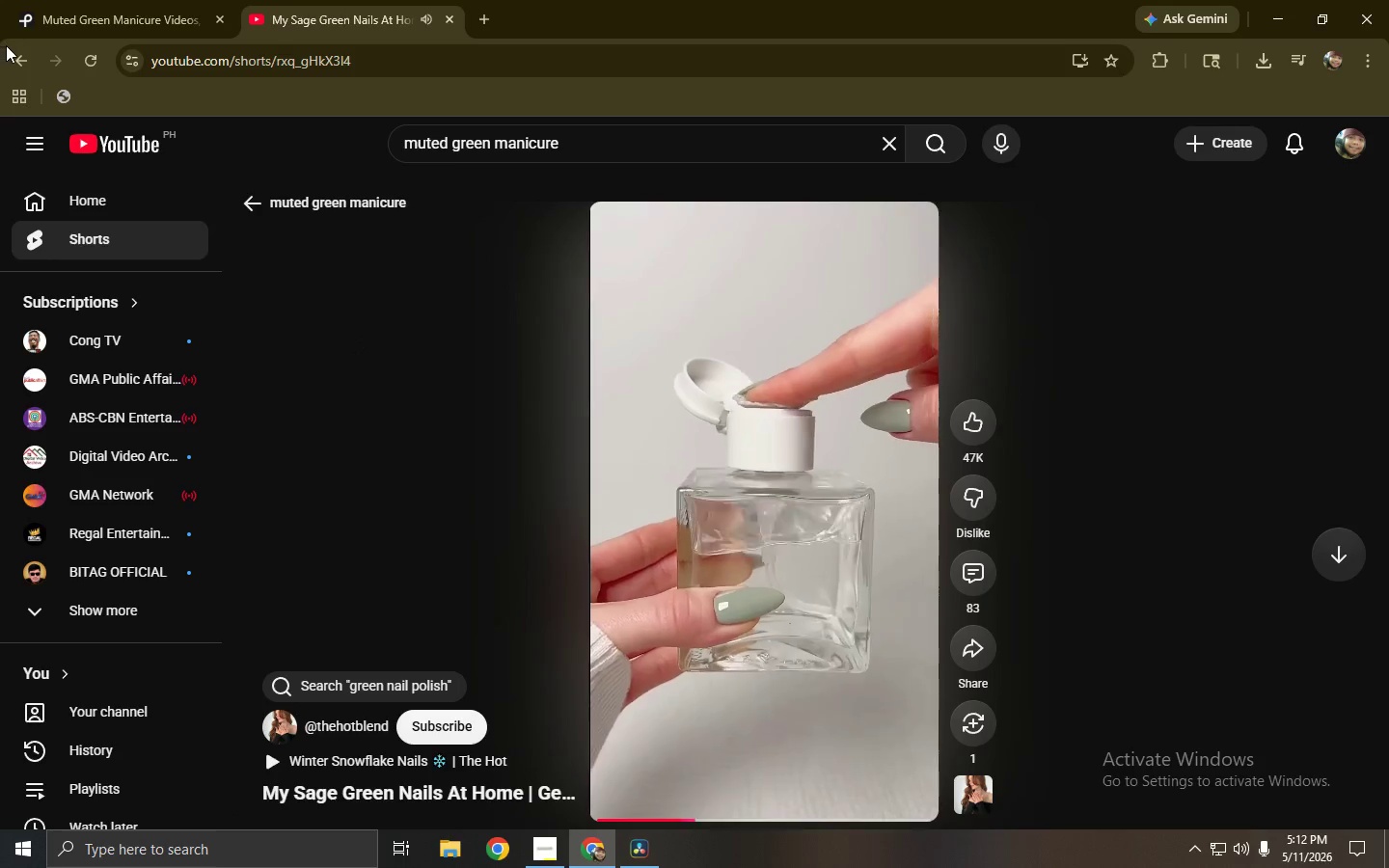 
left_click([317, 357])
 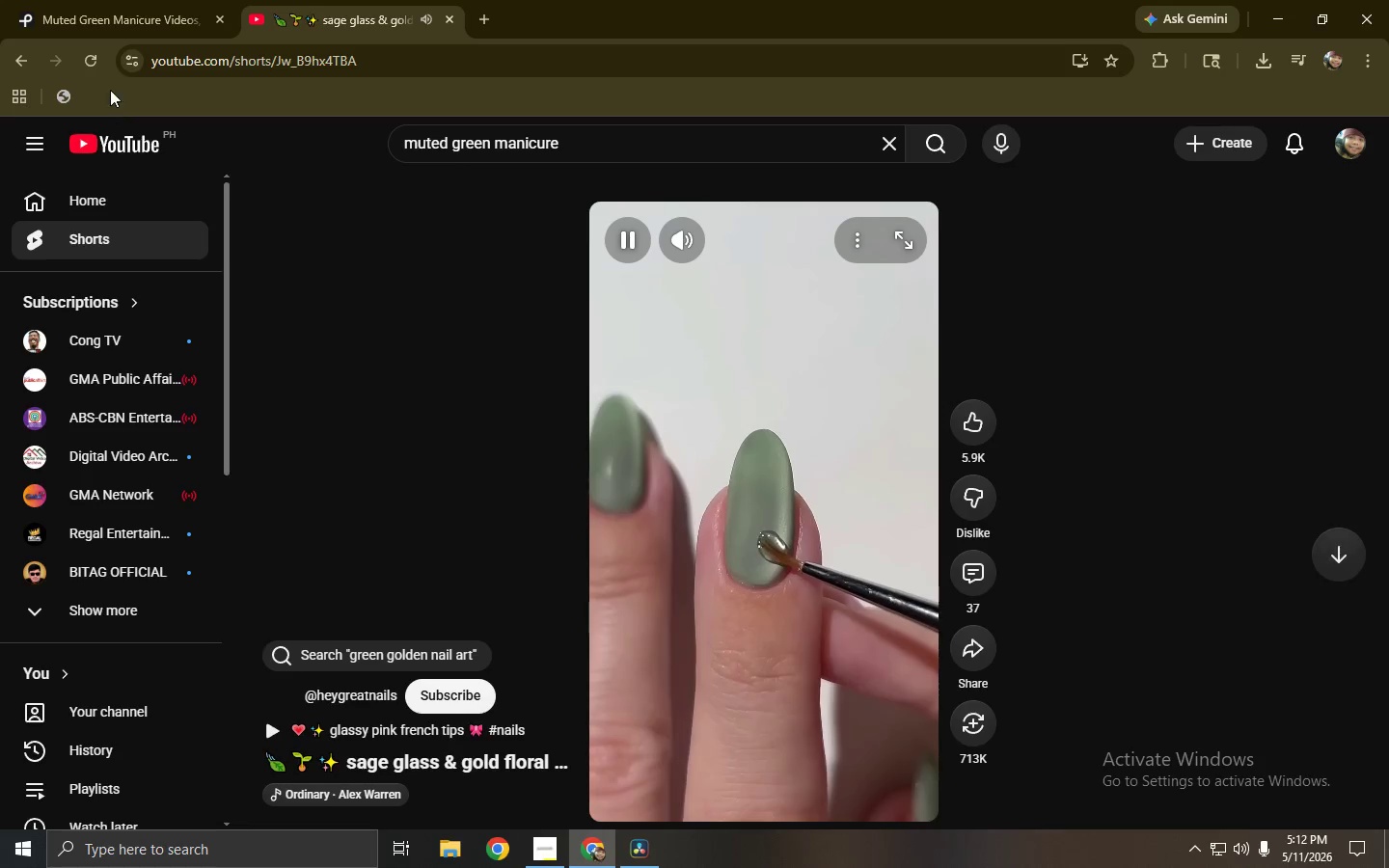 
left_click([28, 62])
 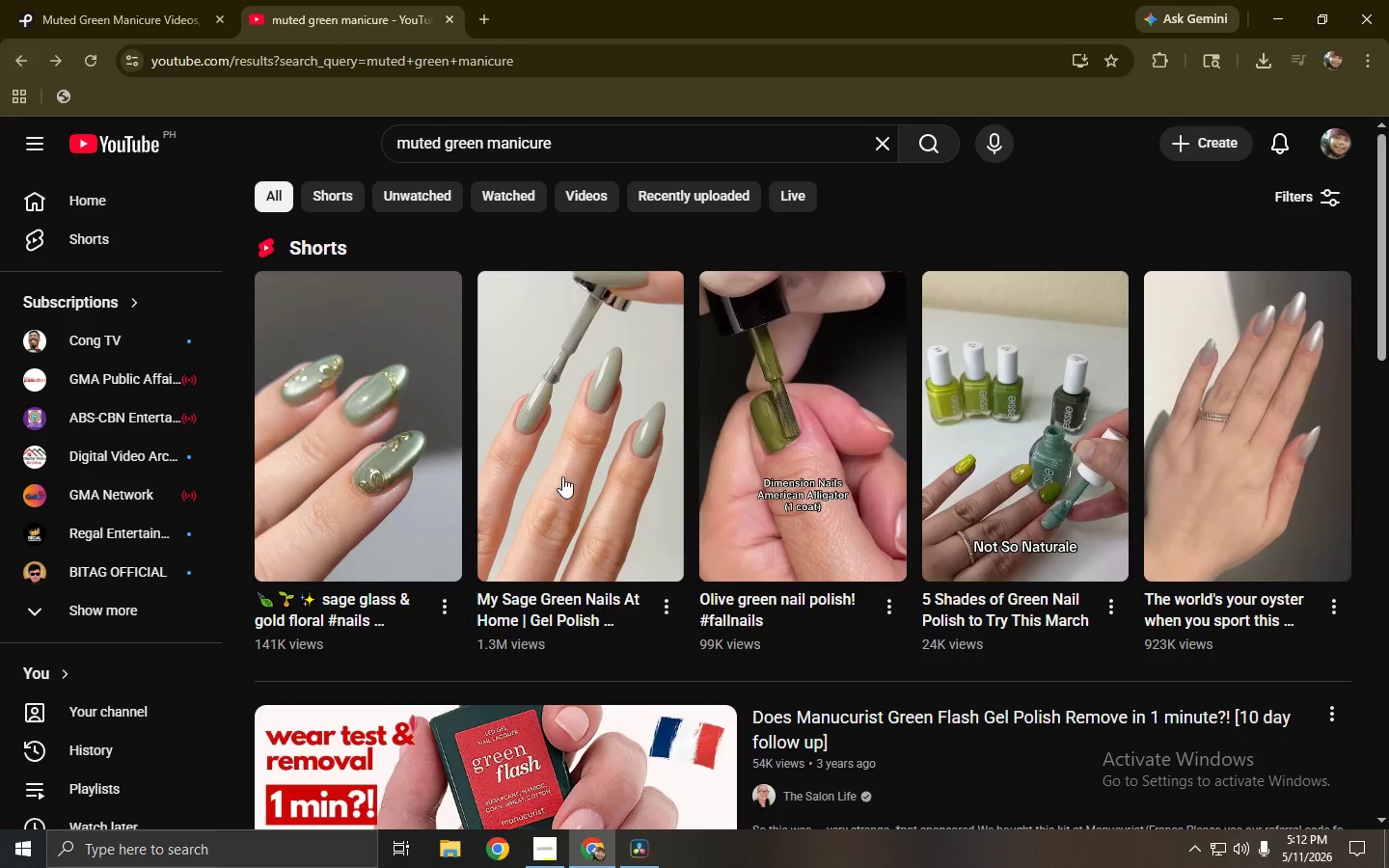 
wait(7.27)
 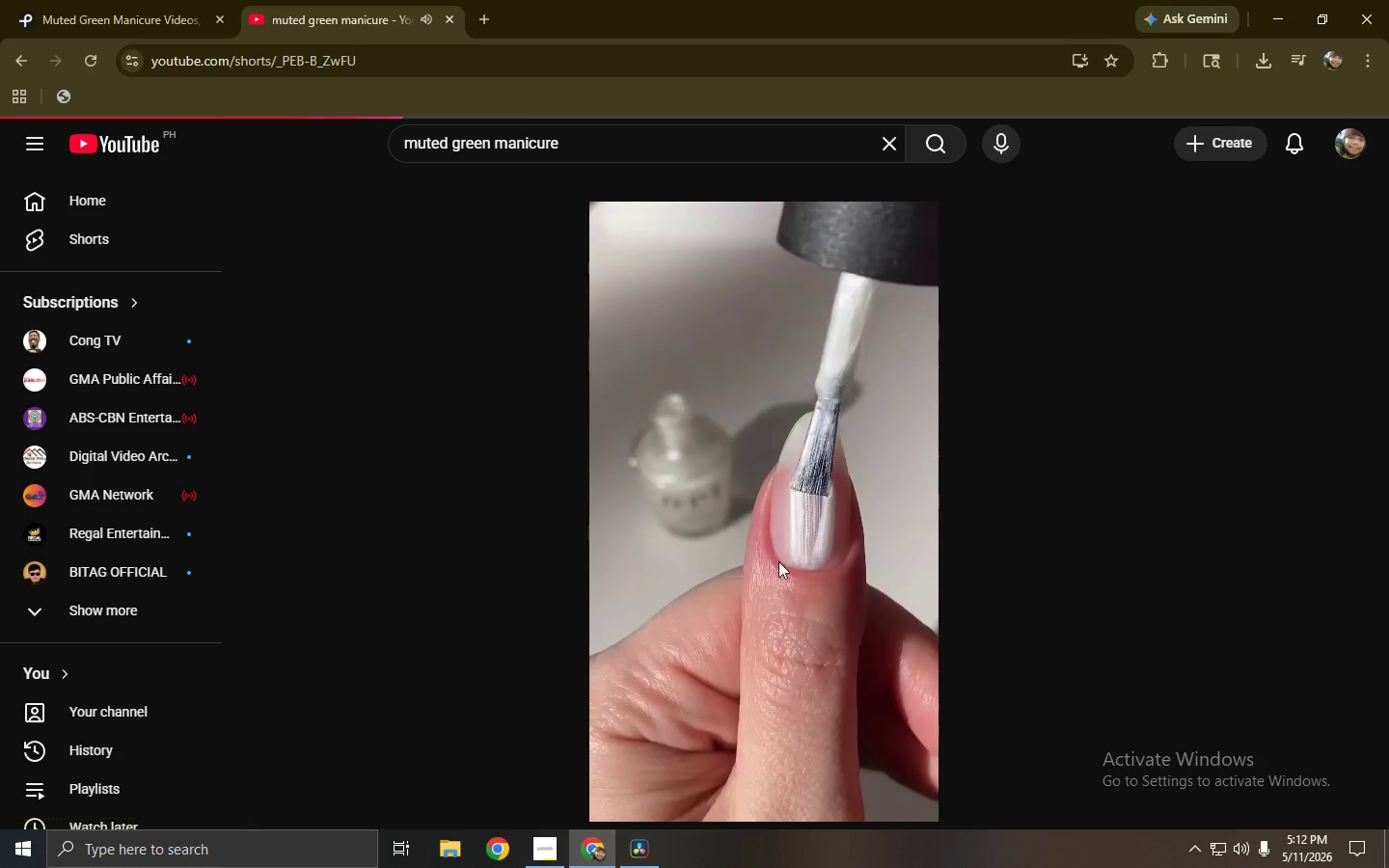 
mouse_move([749, 818])
 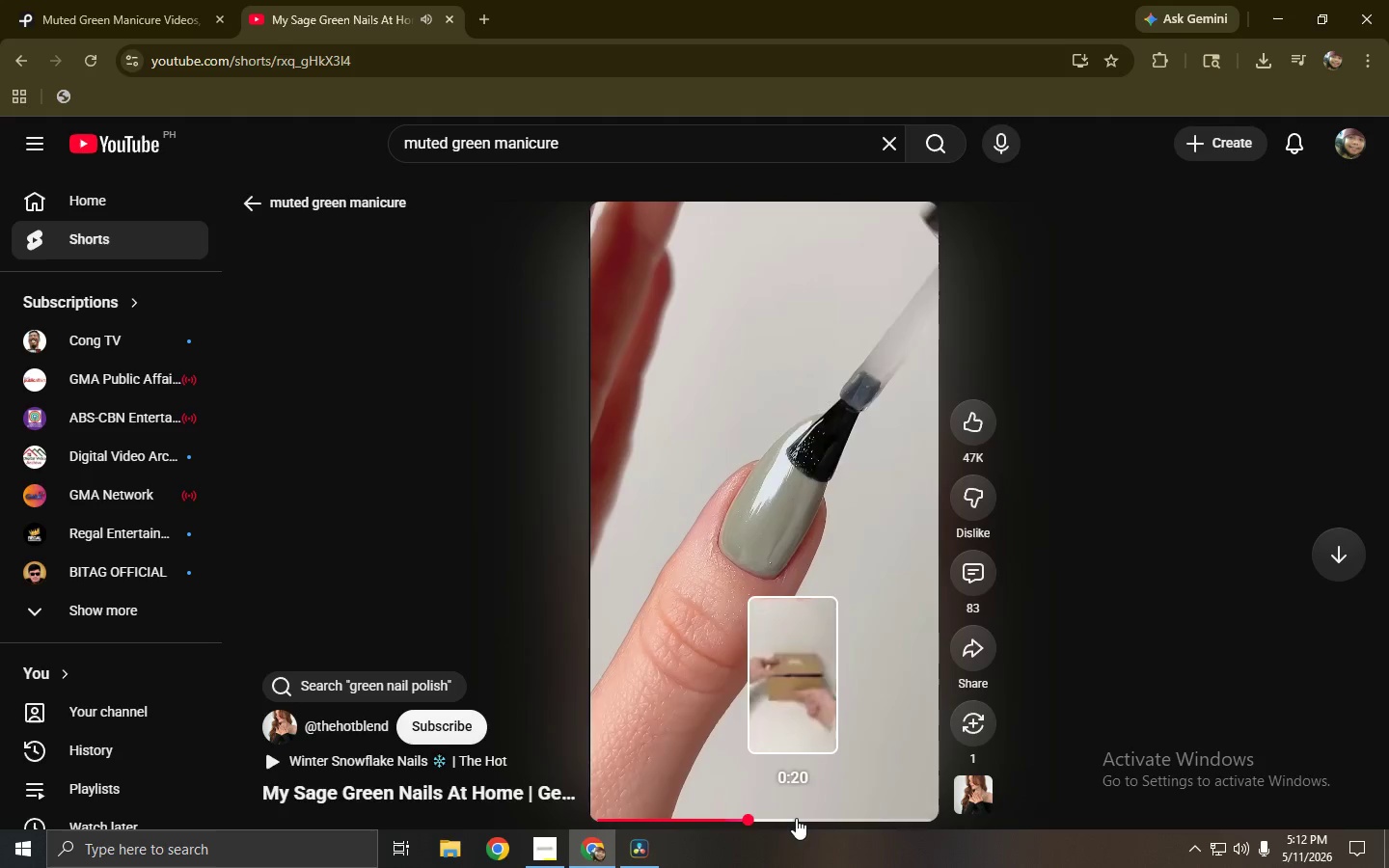 
left_click([796, 818])
 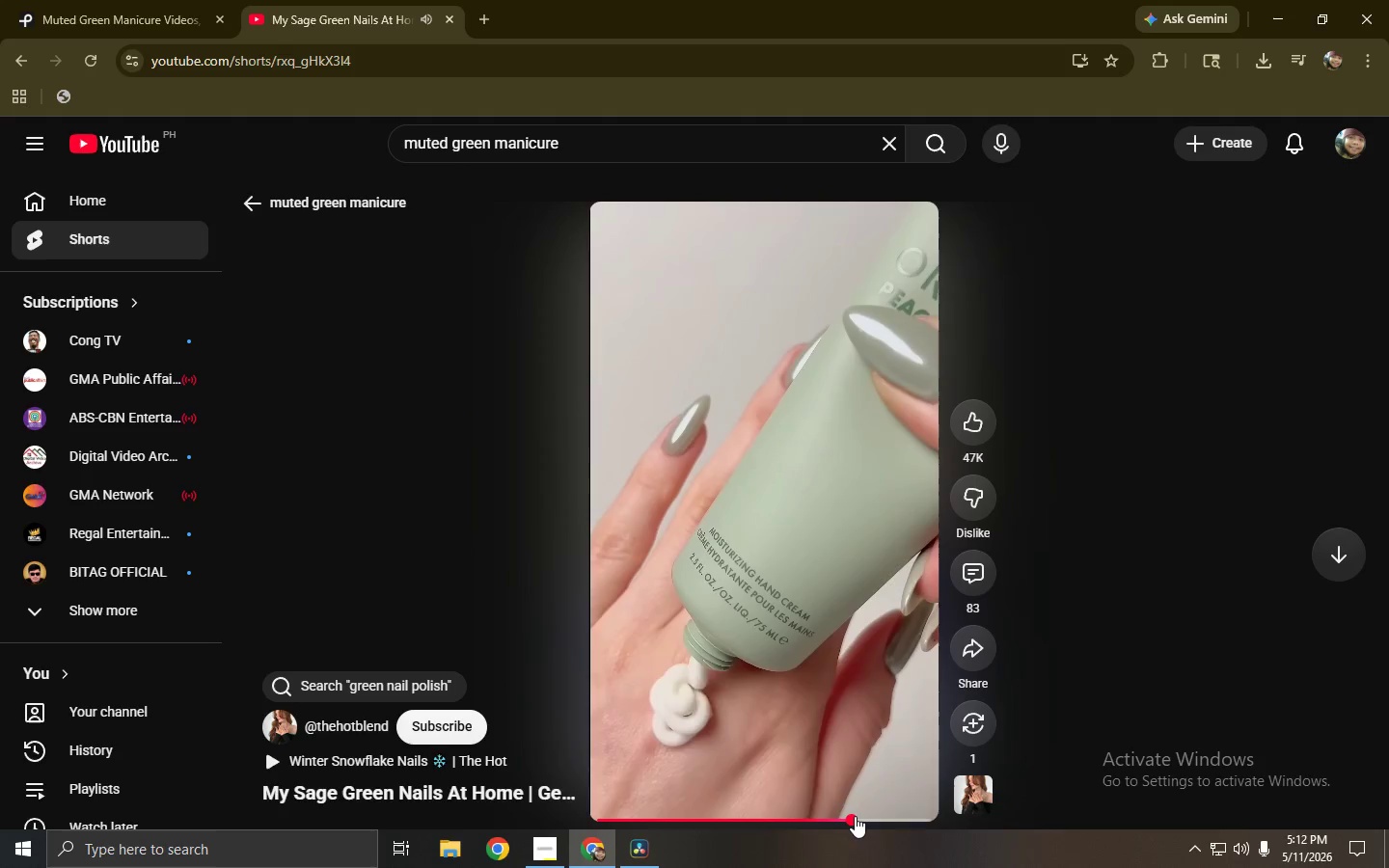 
left_click([776, 681])
 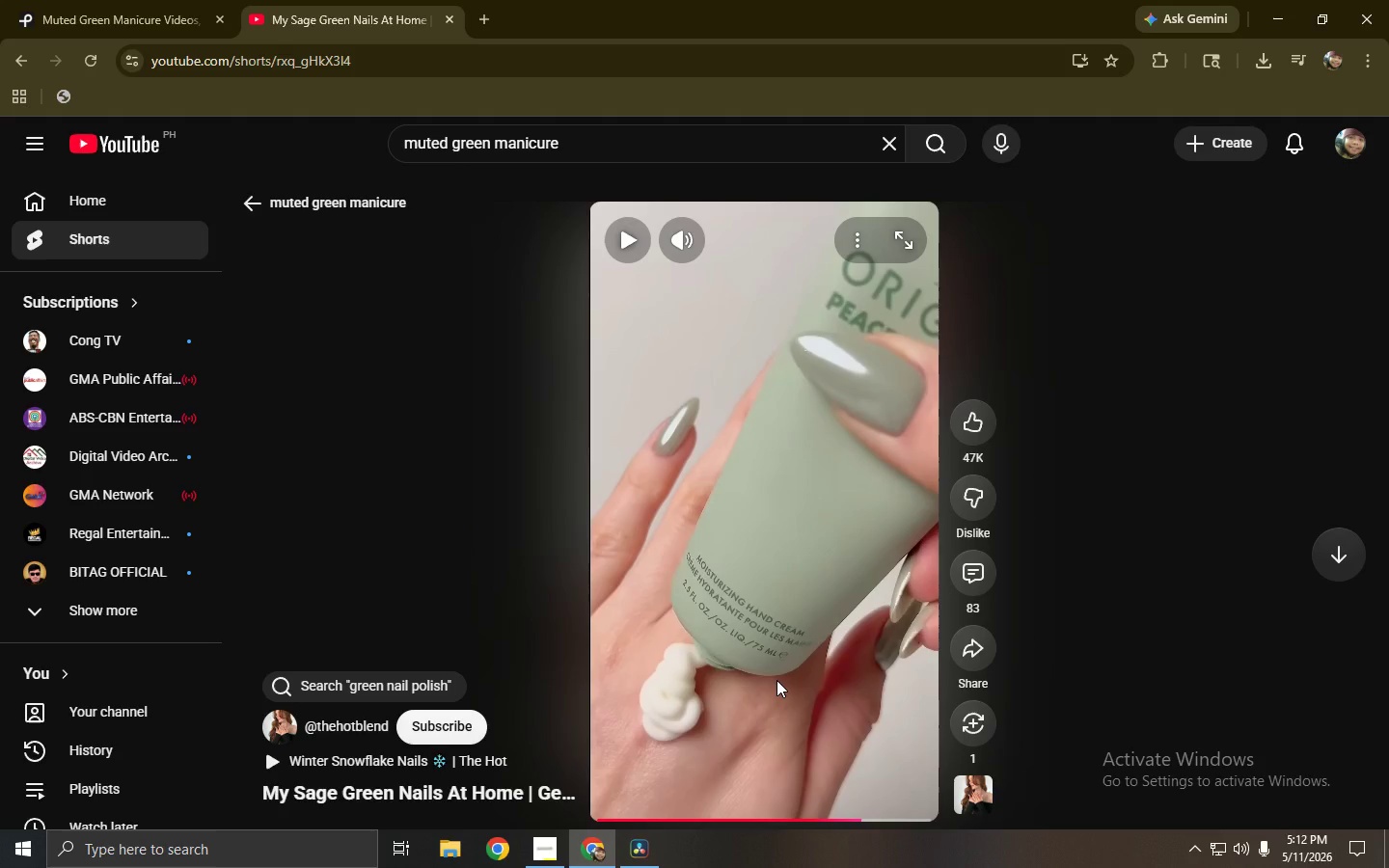 
wait(13.14)
 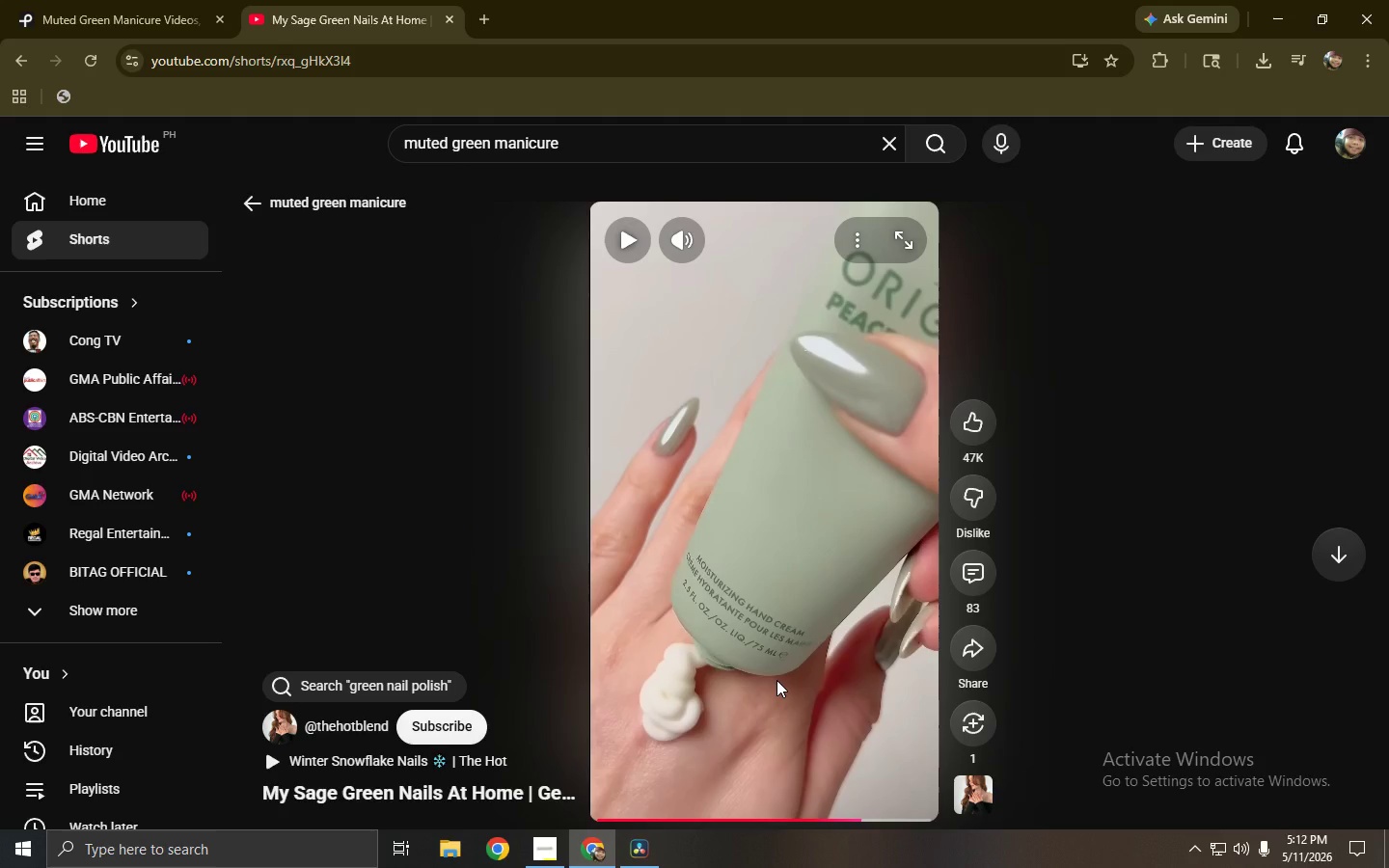 
left_click([798, 630])
 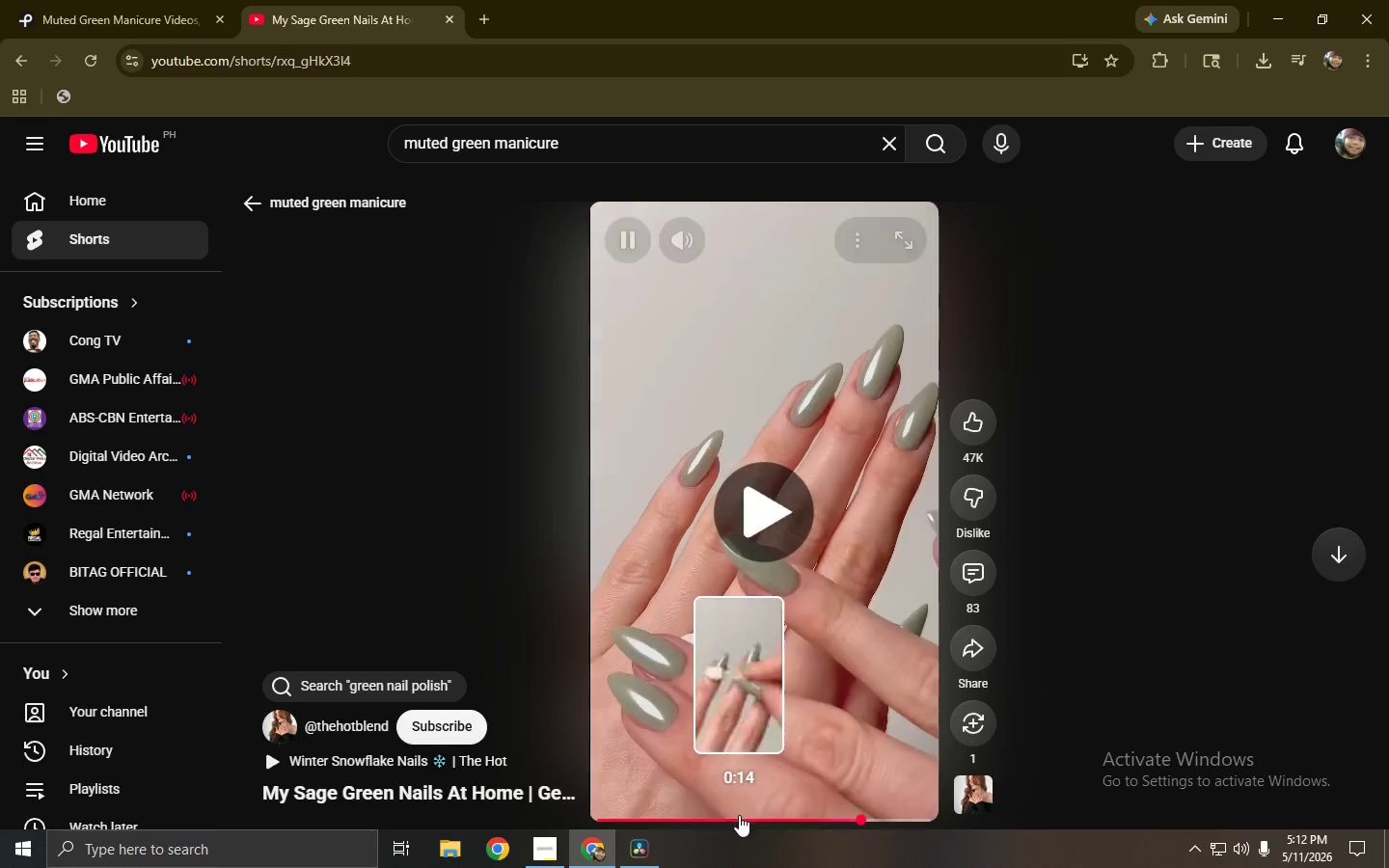 
left_click([739, 822])
 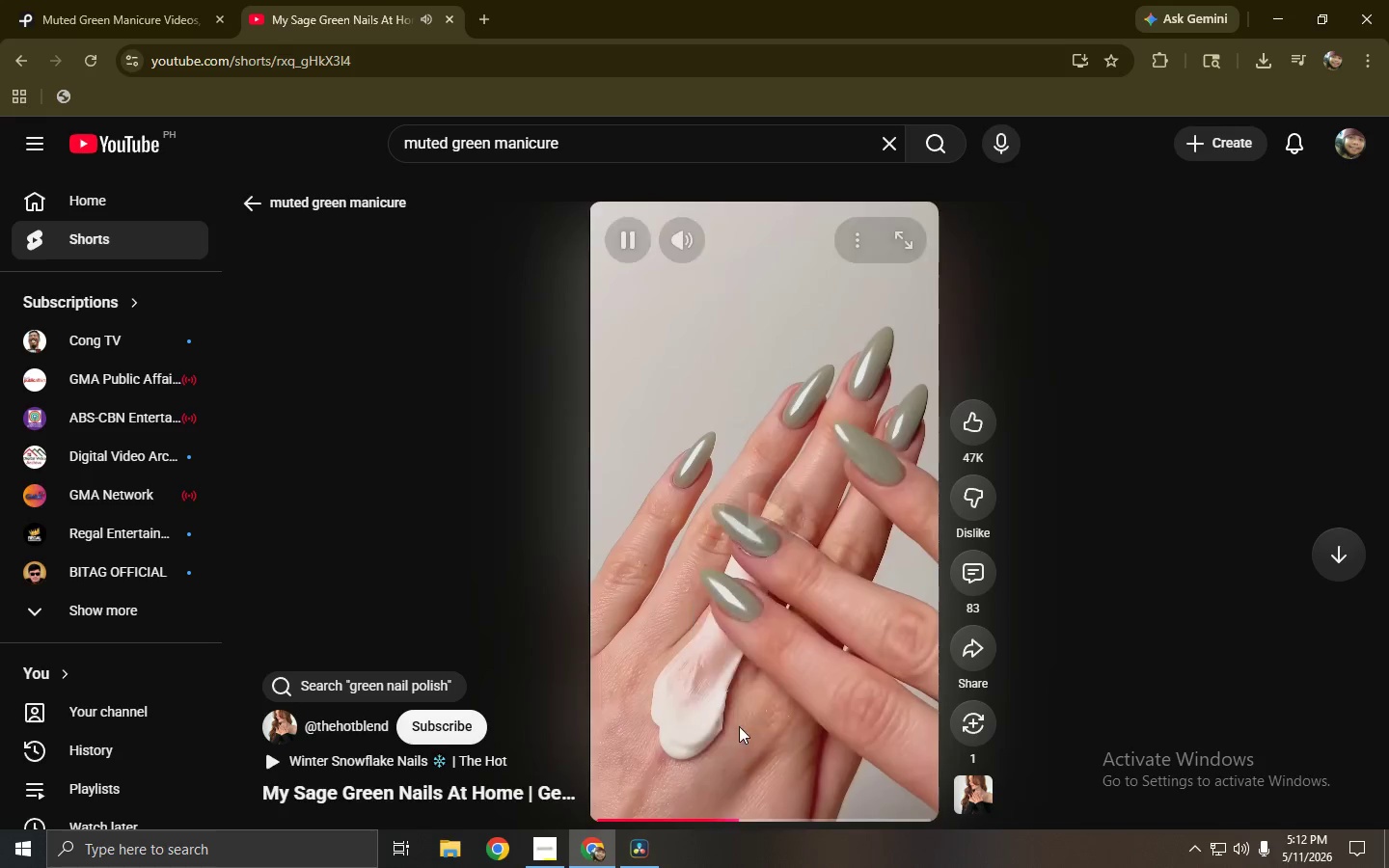 
left_click([738, 718])
 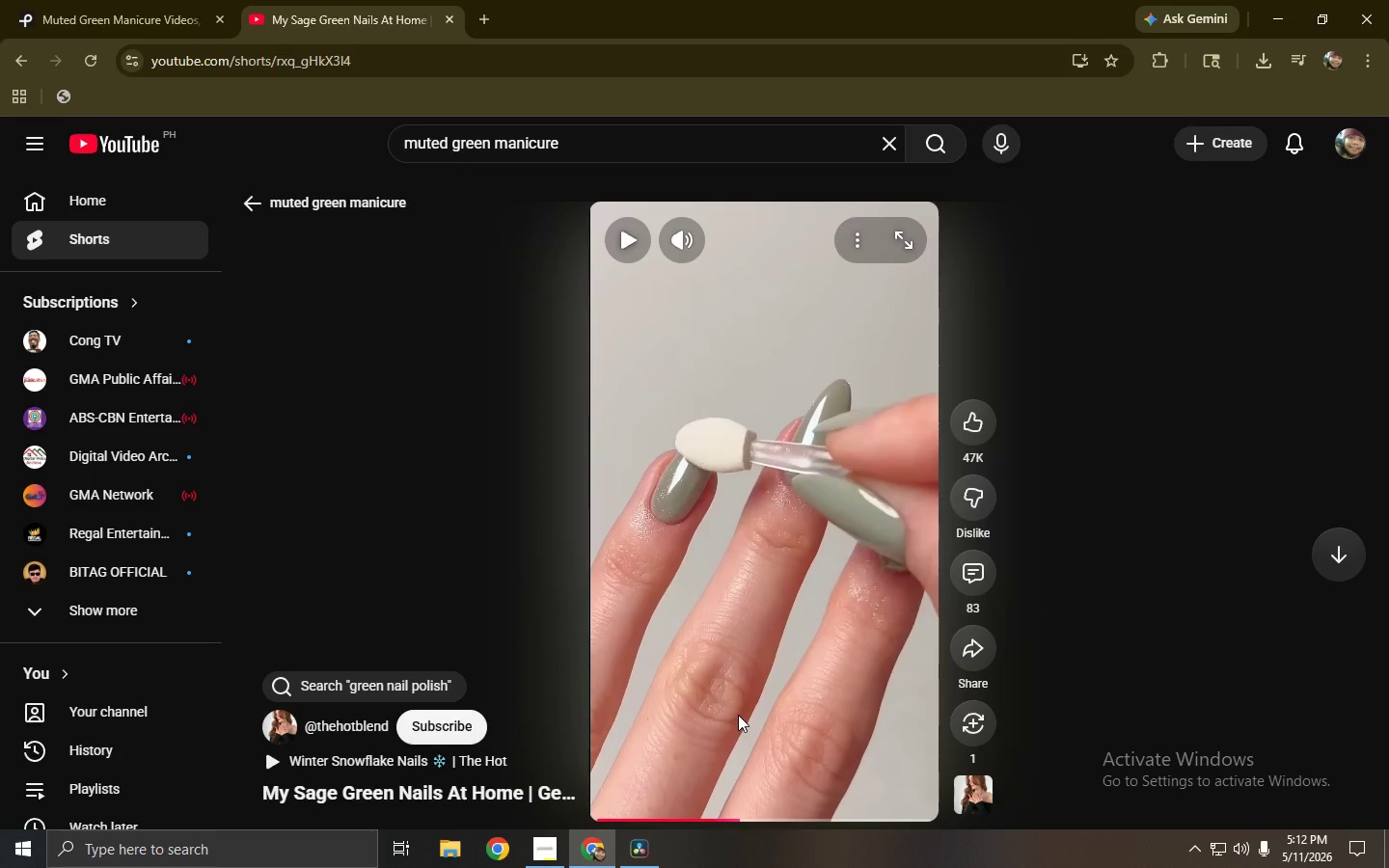 
wait(10.47)
 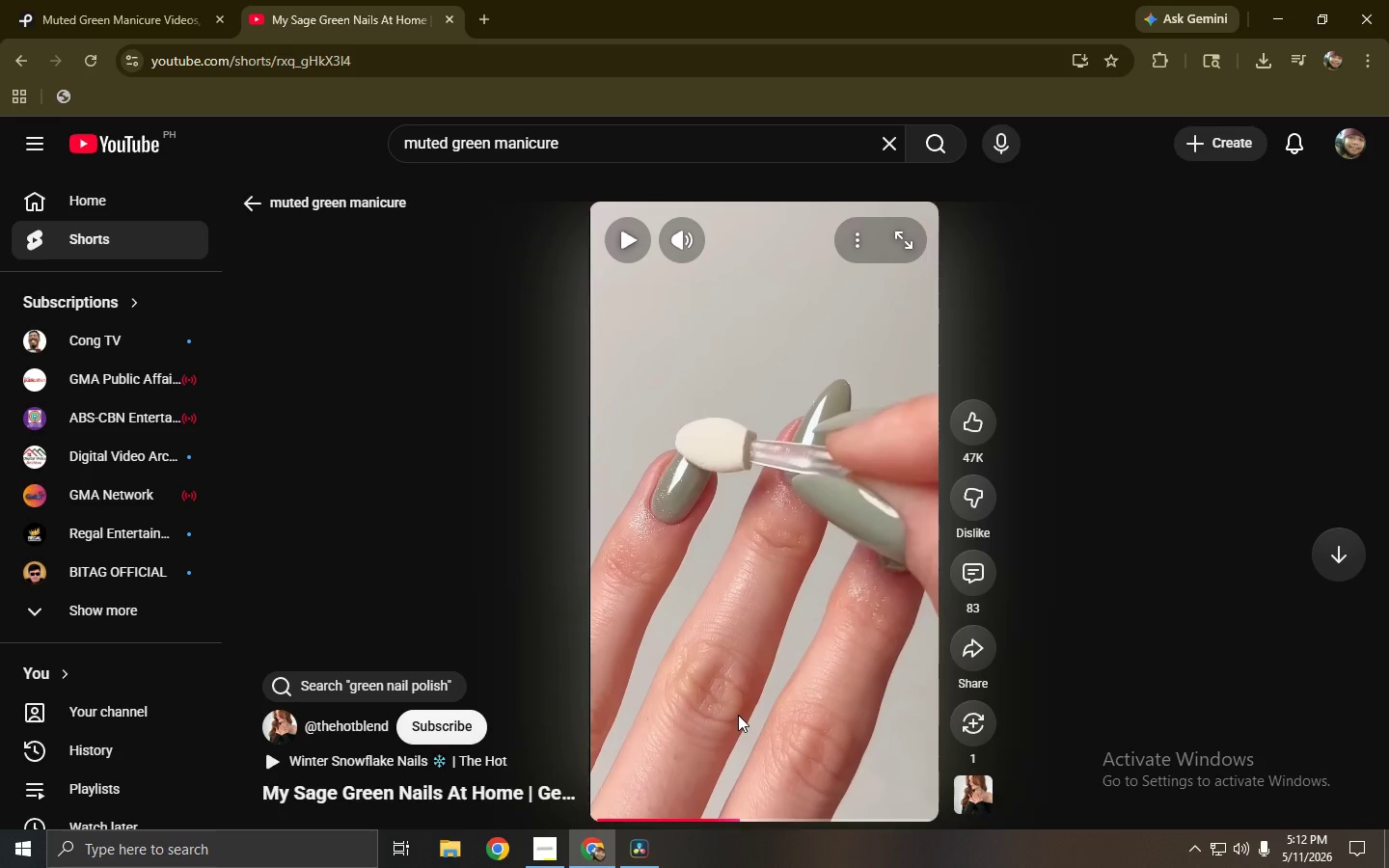 
left_click([678, 816])
 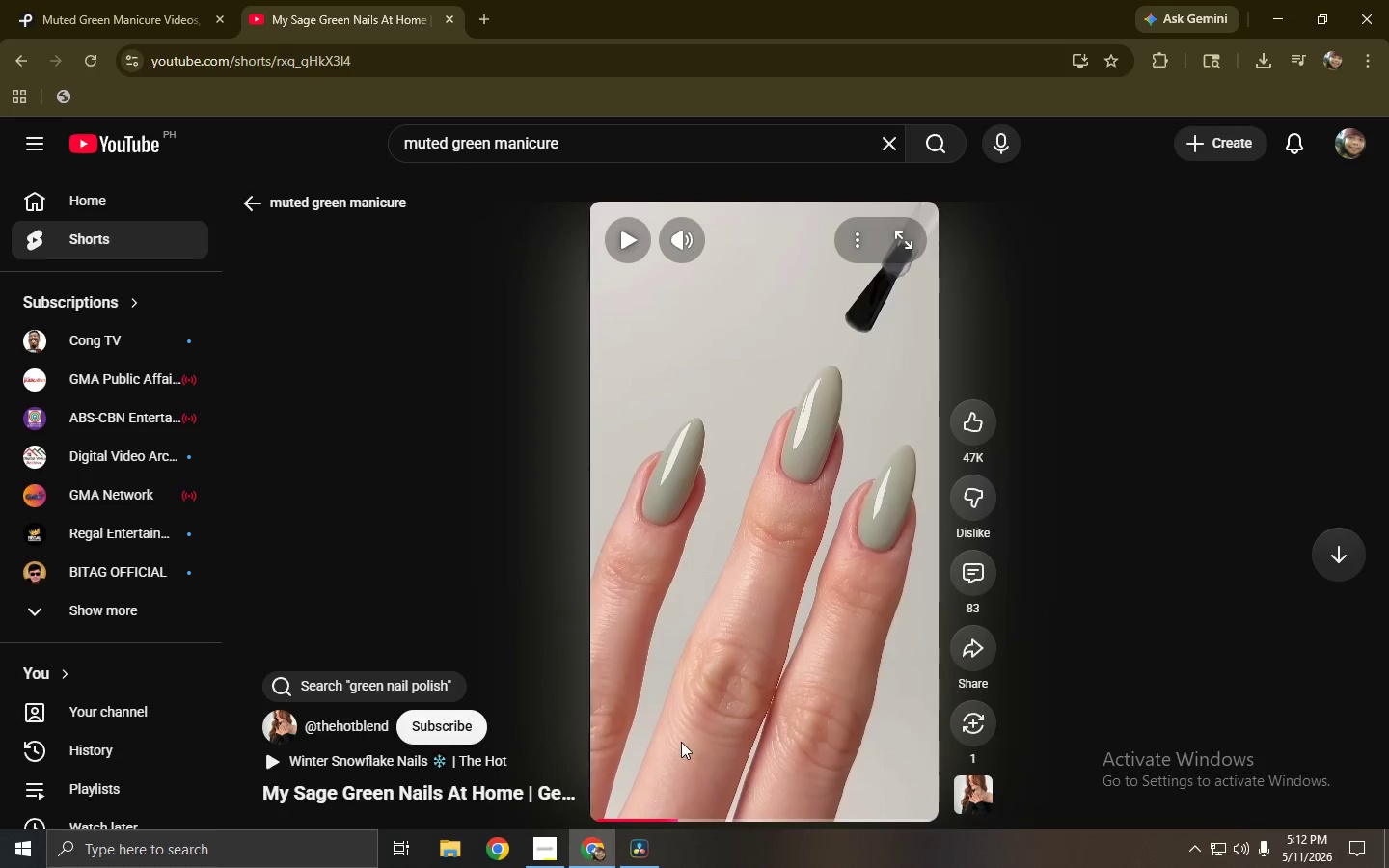 
left_click([680, 742])
 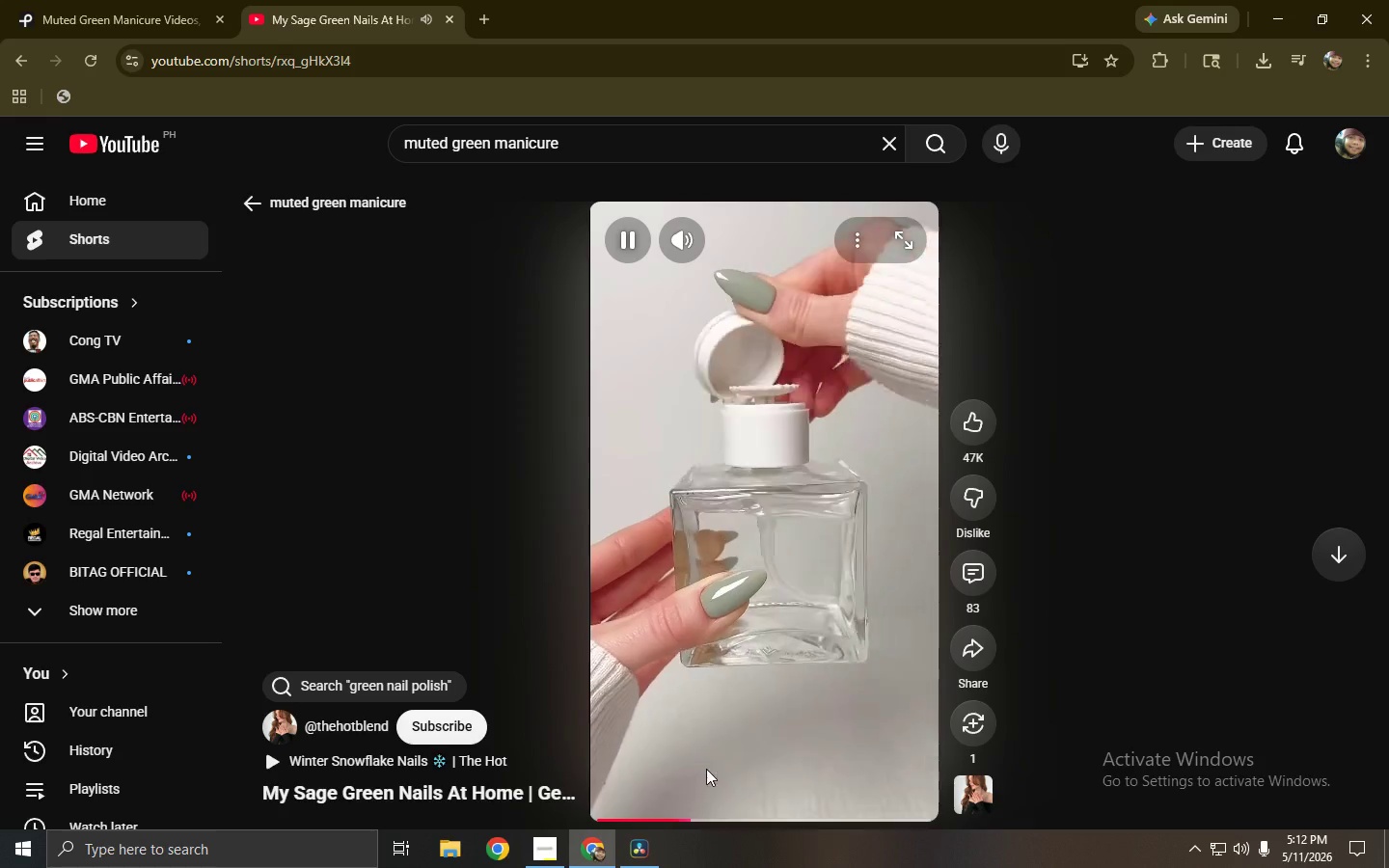 
left_click([833, 825])
 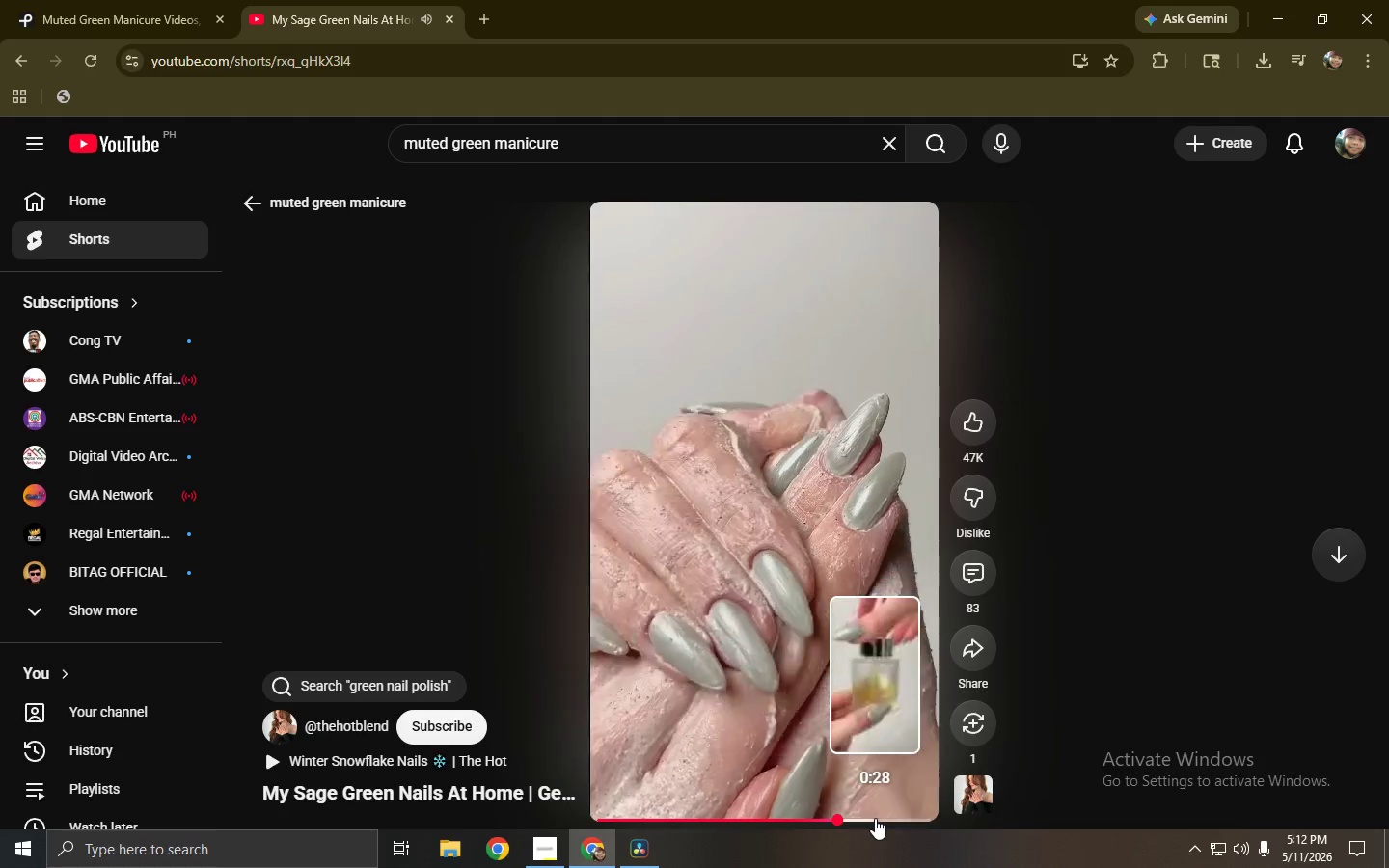 
left_click([881, 823])
 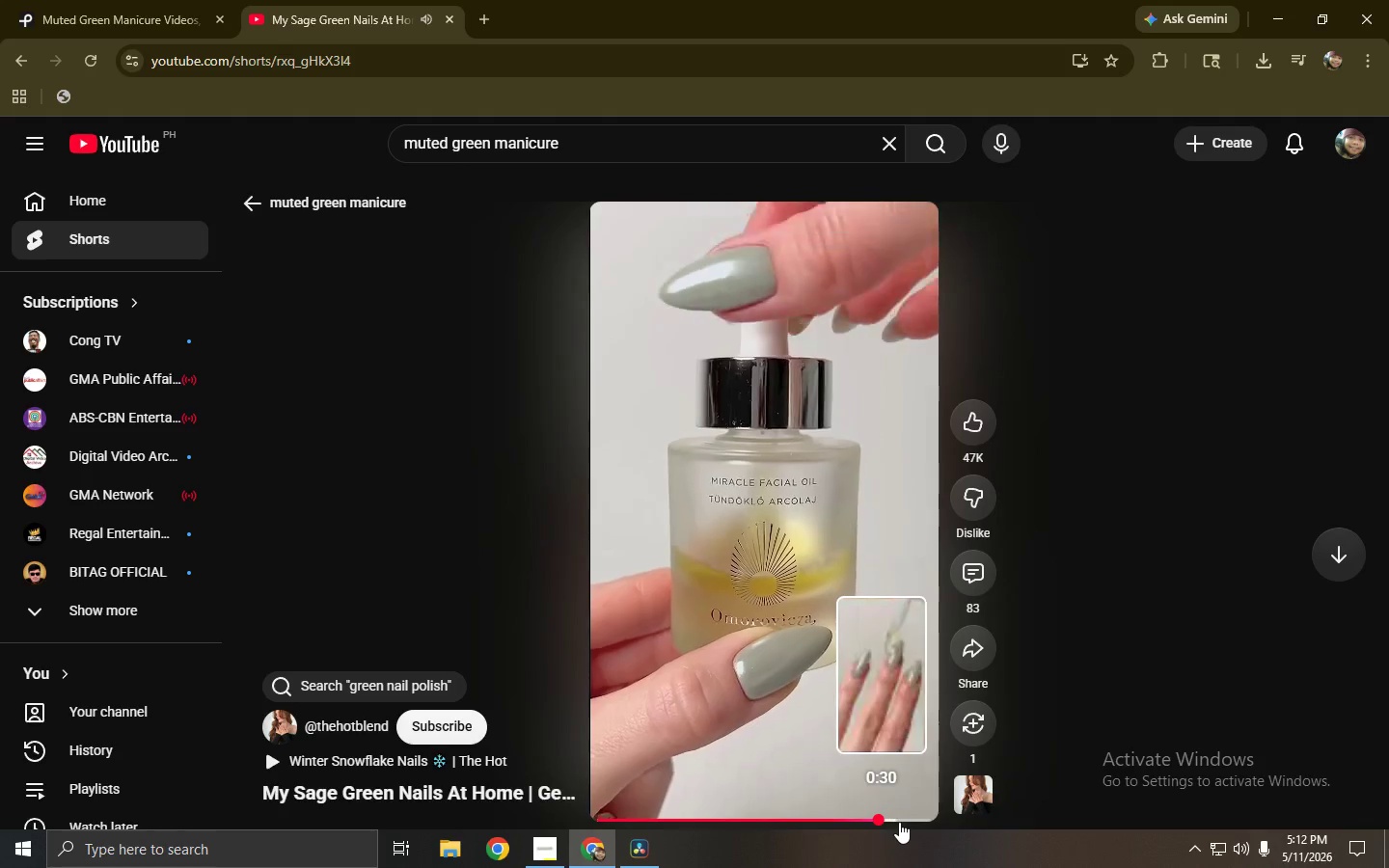 
left_click([903, 820])
 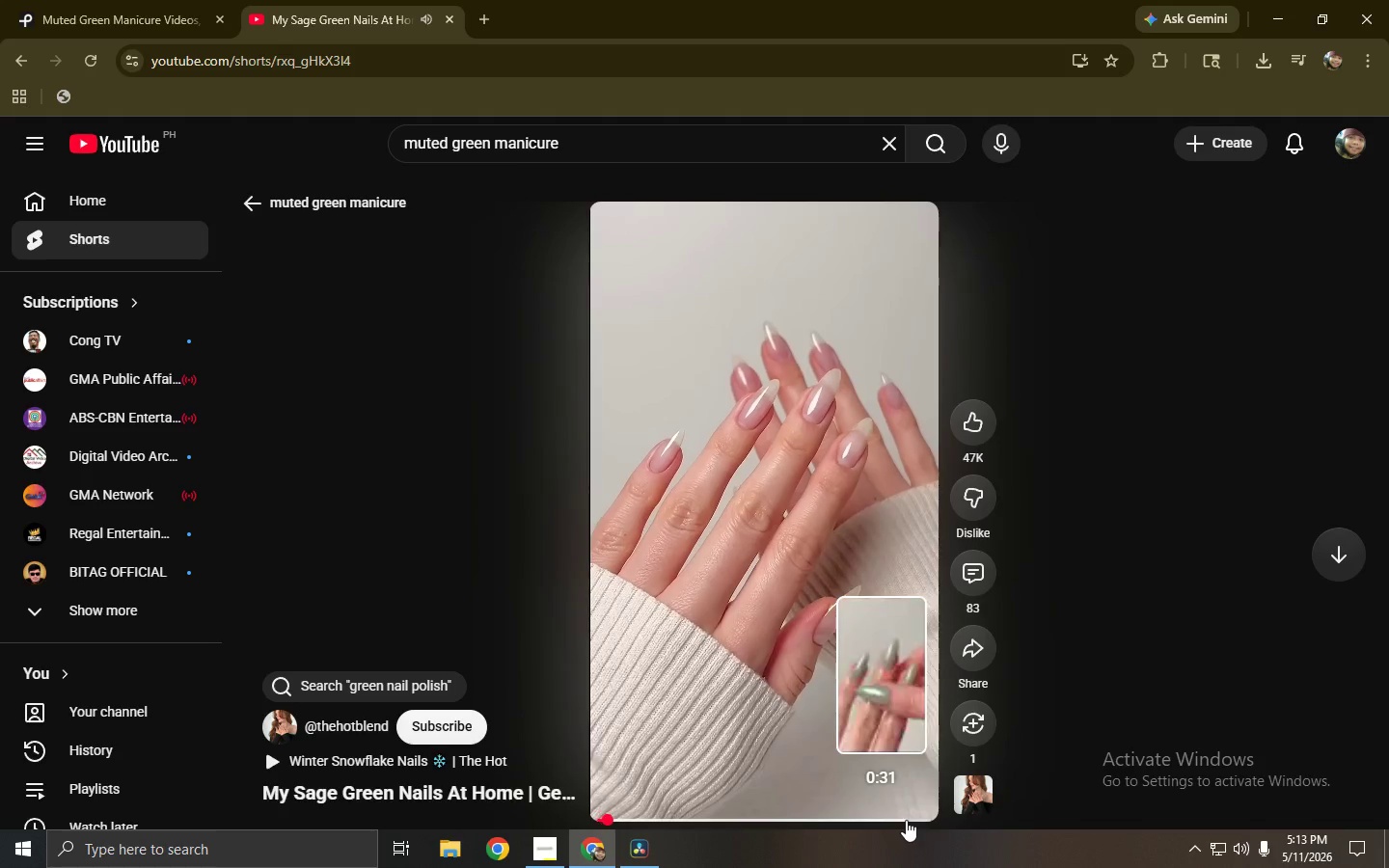 
wait(5.3)
 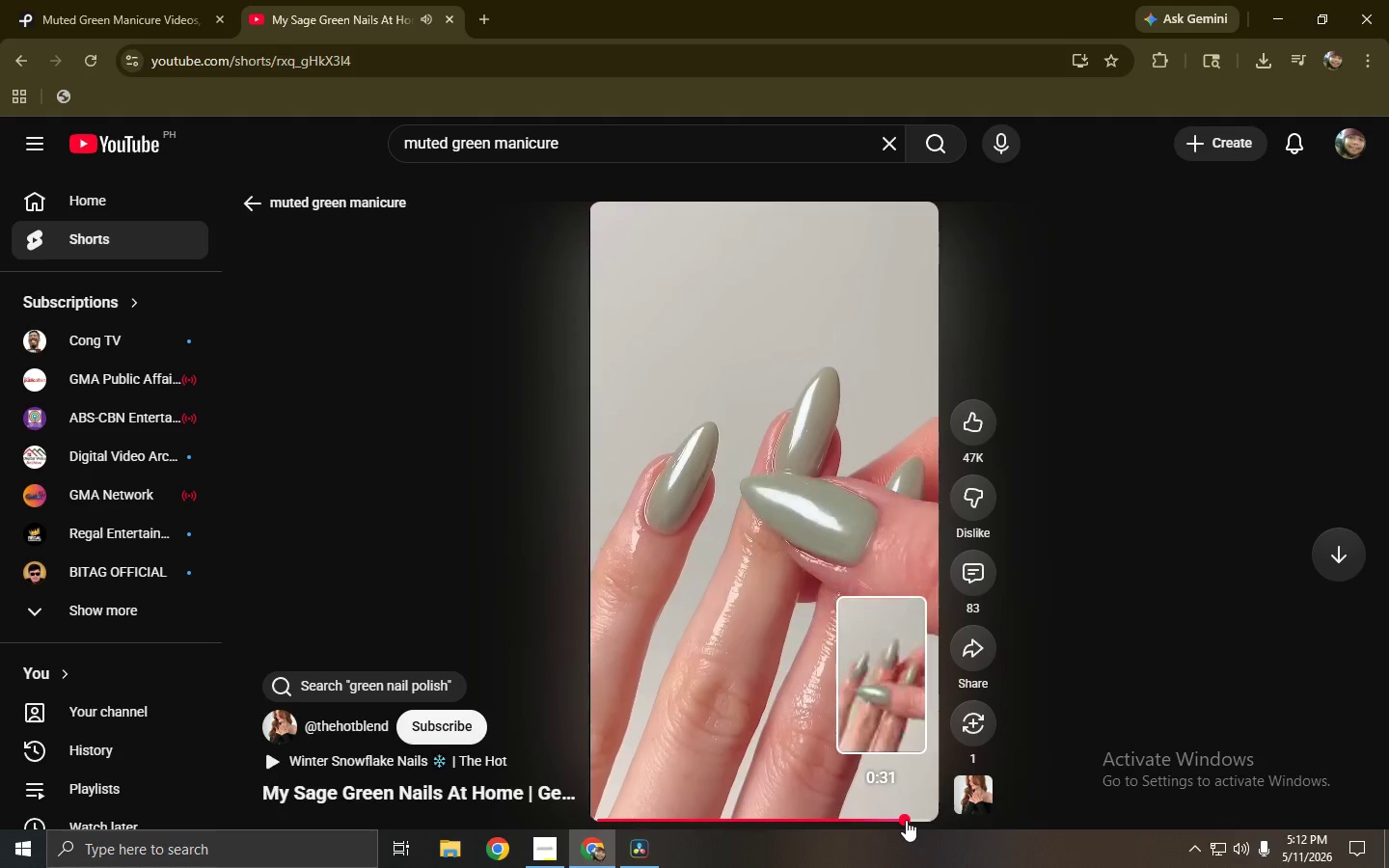 
left_click([17, 67])
 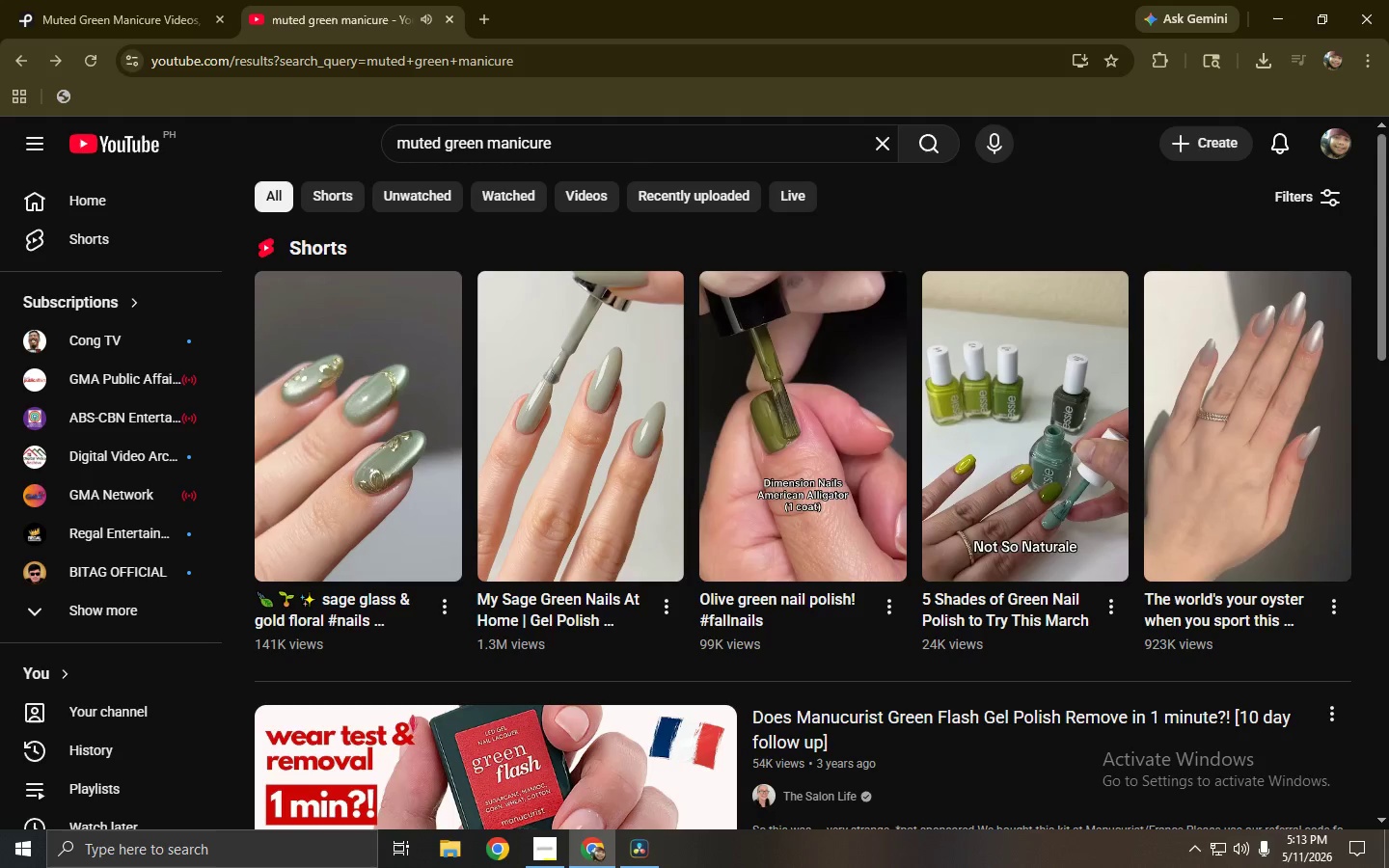 
left_click_drag(start_coordinate=[1386, 250], to_coordinate=[1388, 572])
 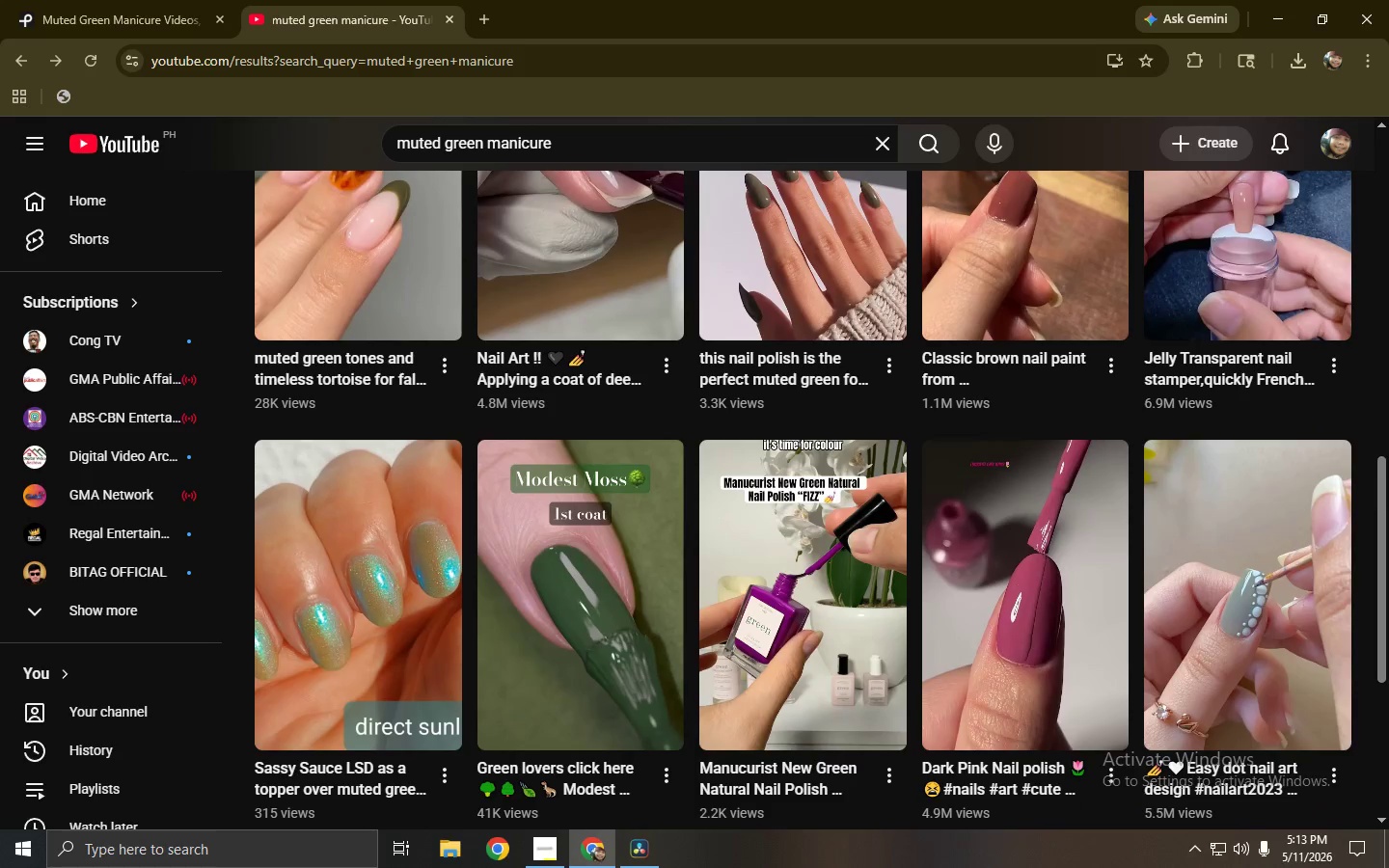 
left_click_drag(start_coordinate=[1388, 504], to_coordinate=[1388, 573])
 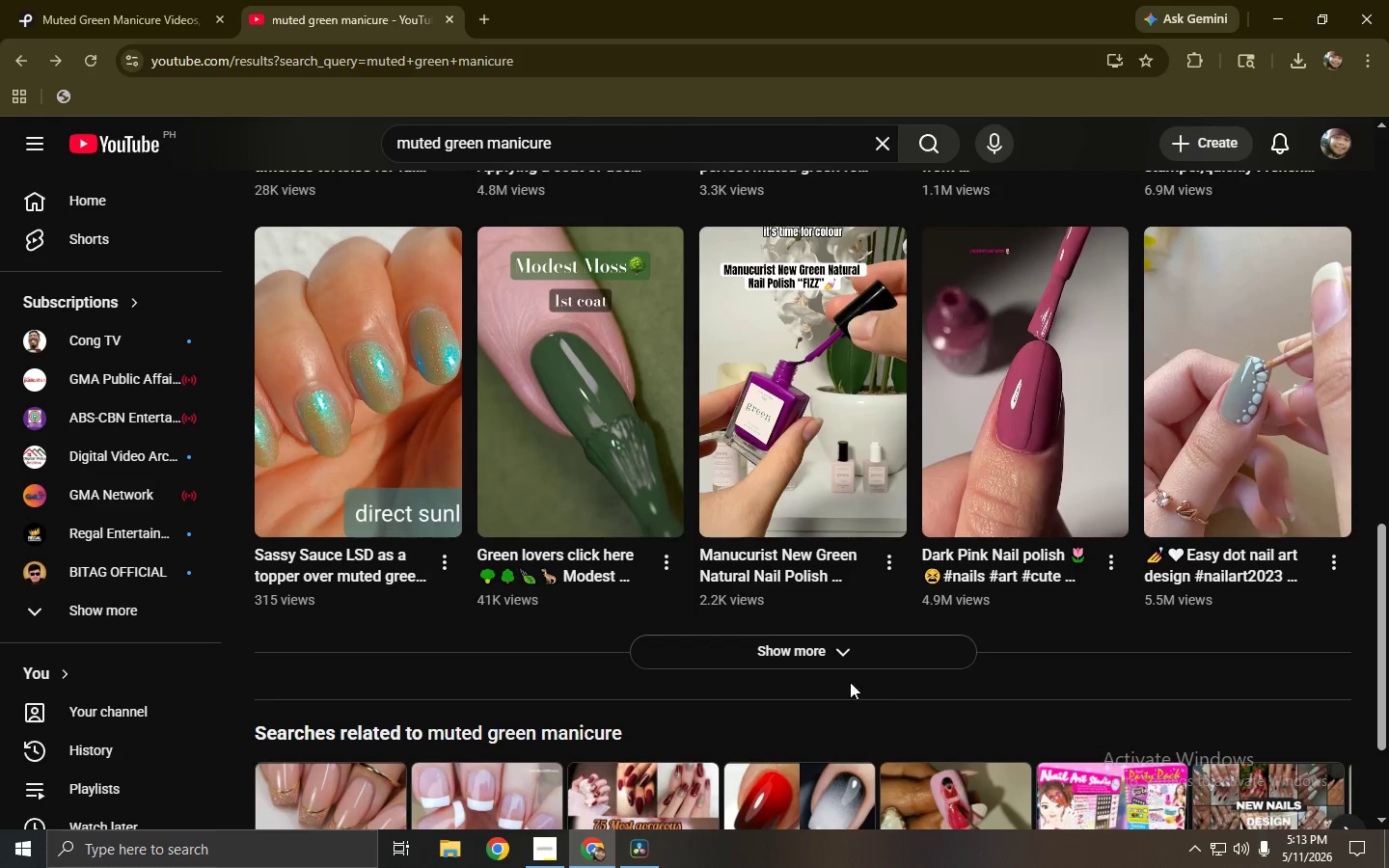 
left_click([838, 667])
 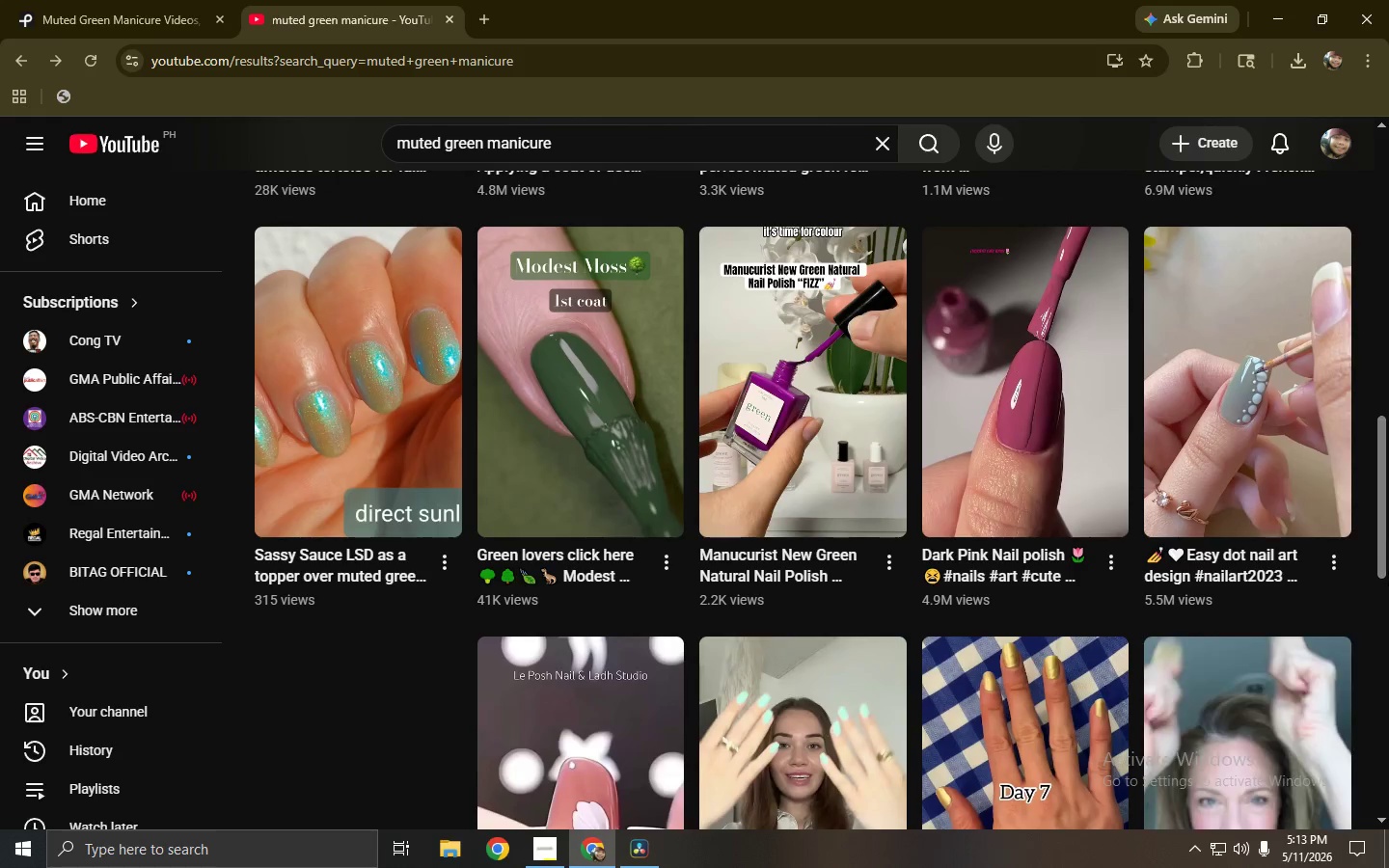 
left_click_drag(start_coordinate=[1384, 545], to_coordinate=[1388, 615])
 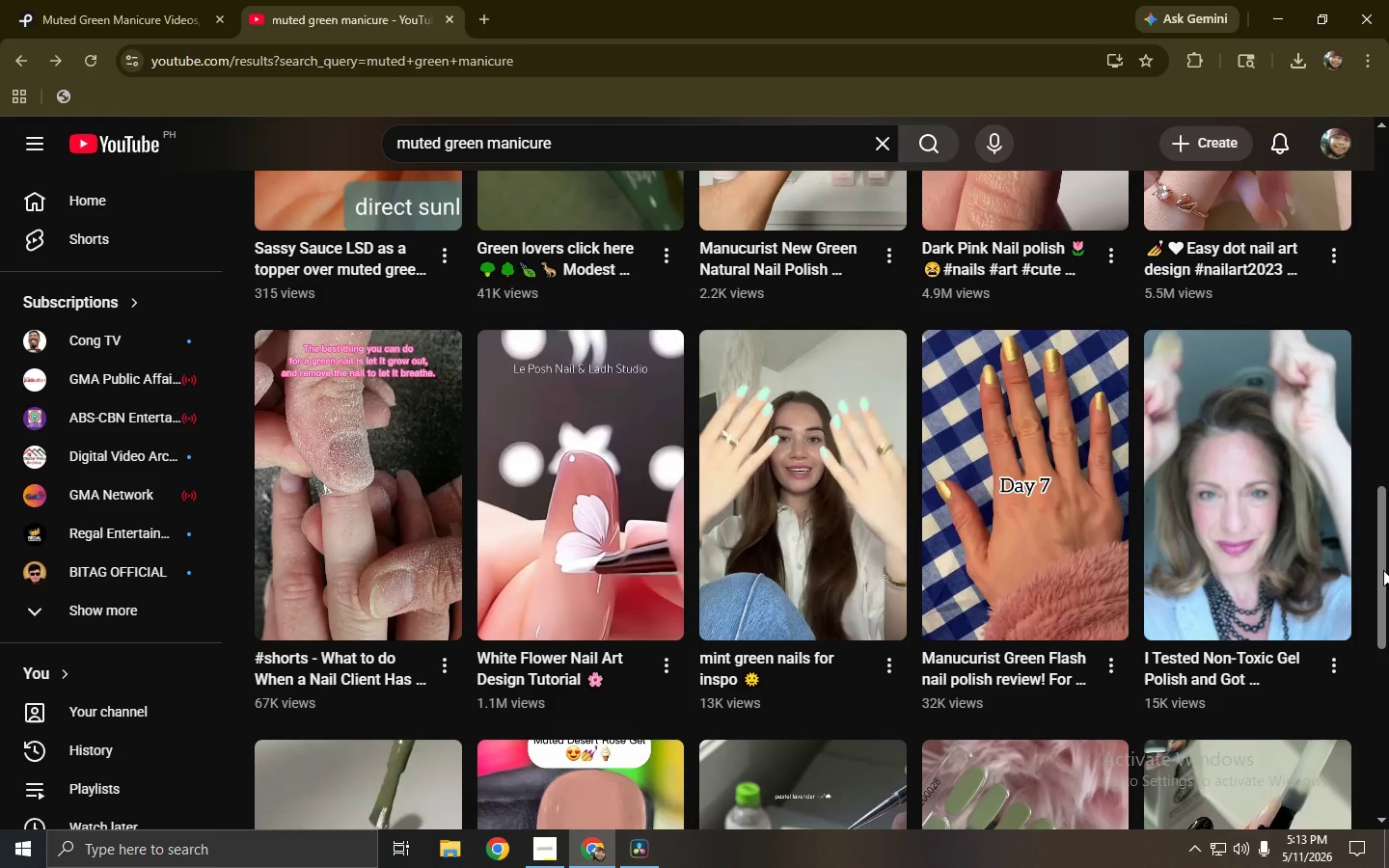 
left_click_drag(start_coordinate=[1383, 567], to_coordinate=[1386, 594])
 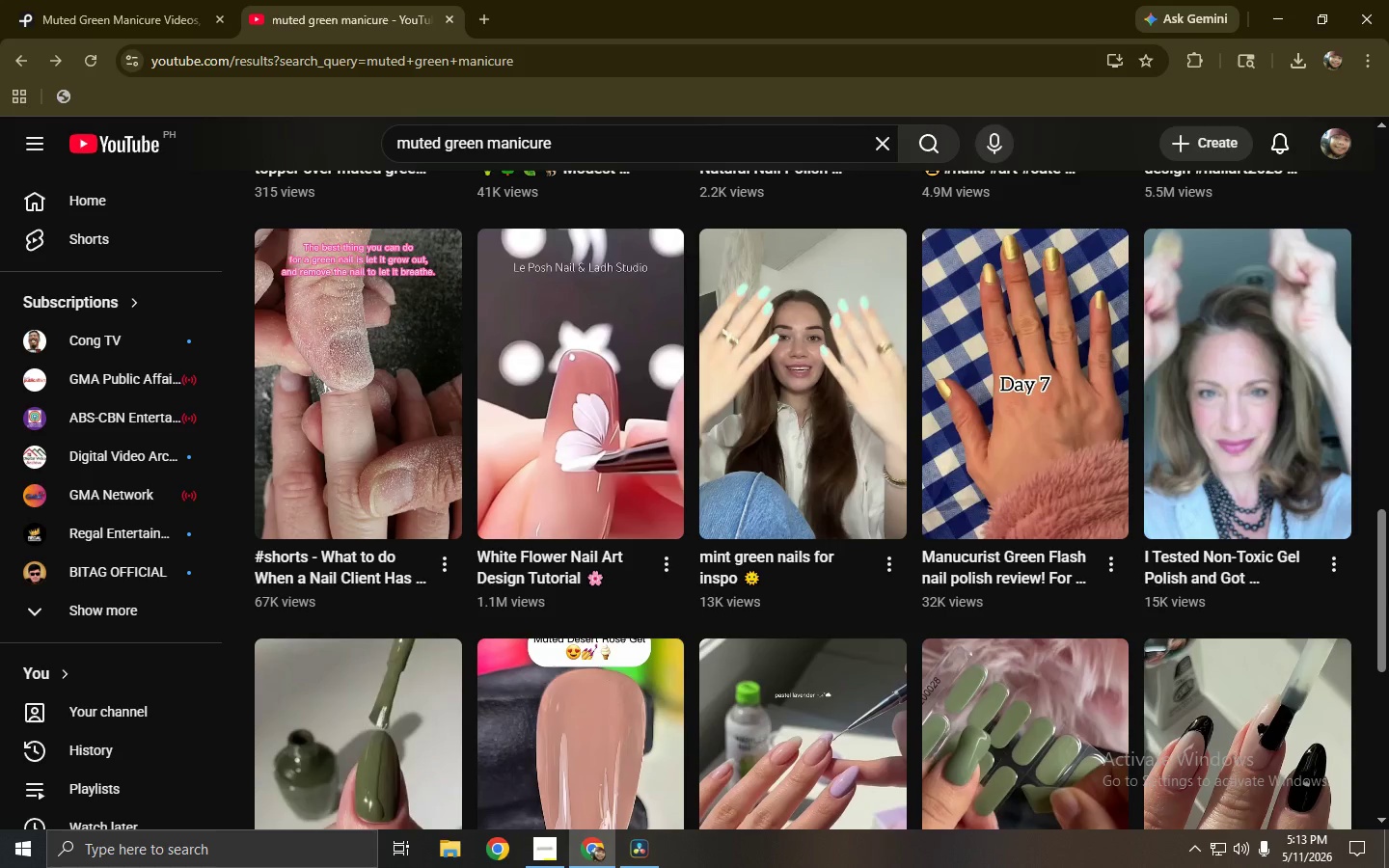 
wait(5.41)
 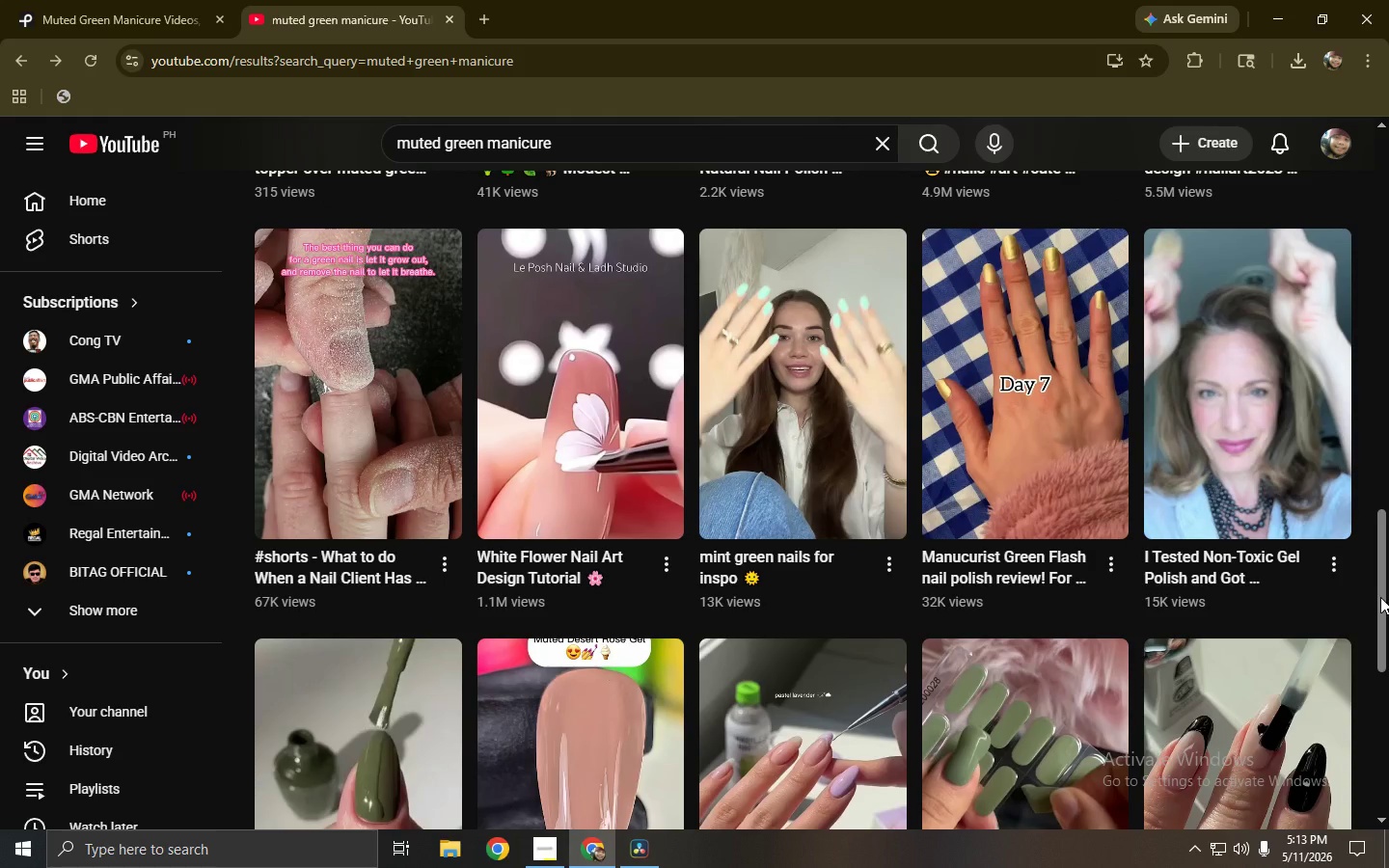 
left_click_drag(start_coordinate=[1386, 583], to_coordinate=[1388, 629])
 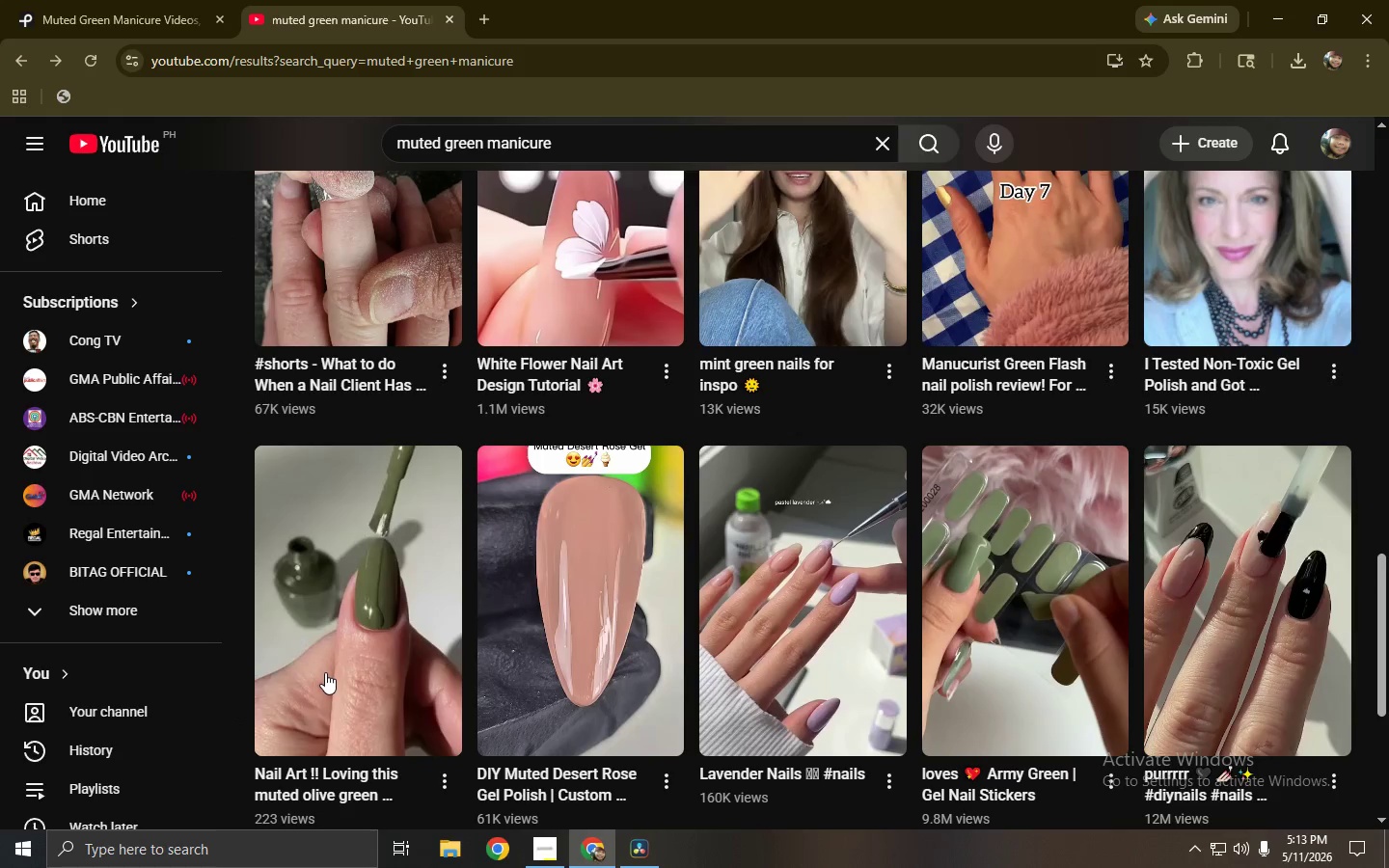 
left_click([326, 671])
 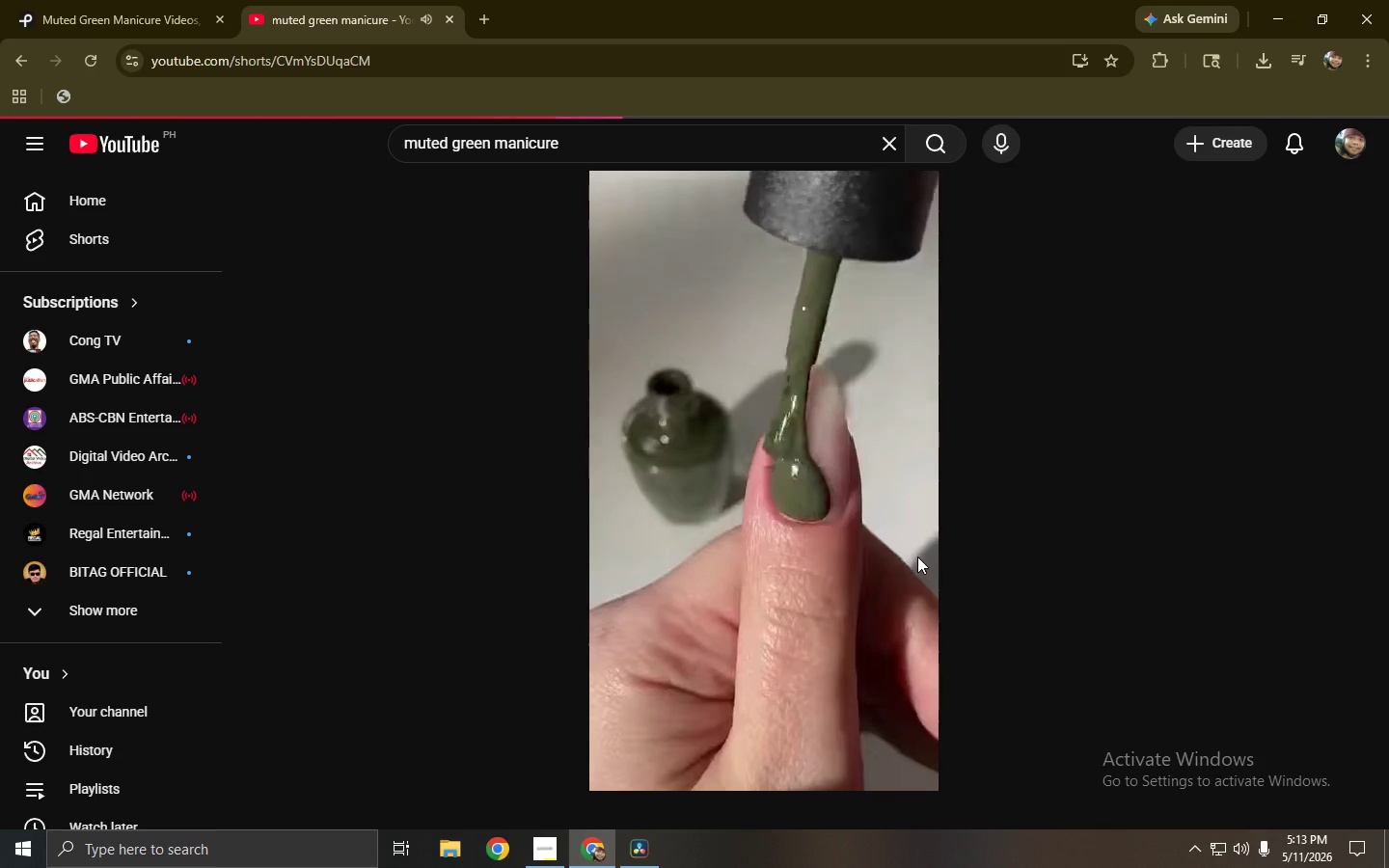 
mouse_move([841, 534])
 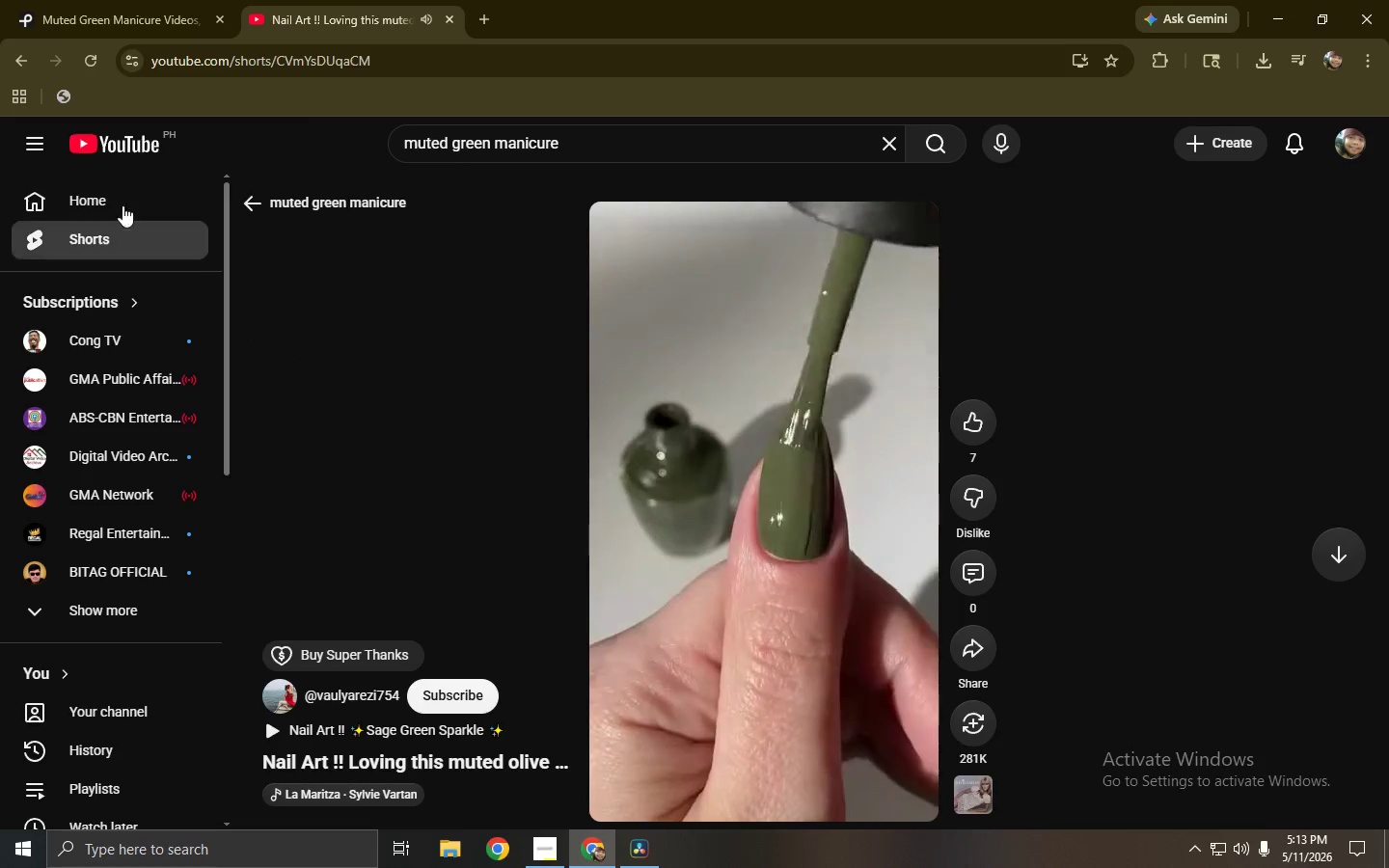 
left_click([26, 75])
 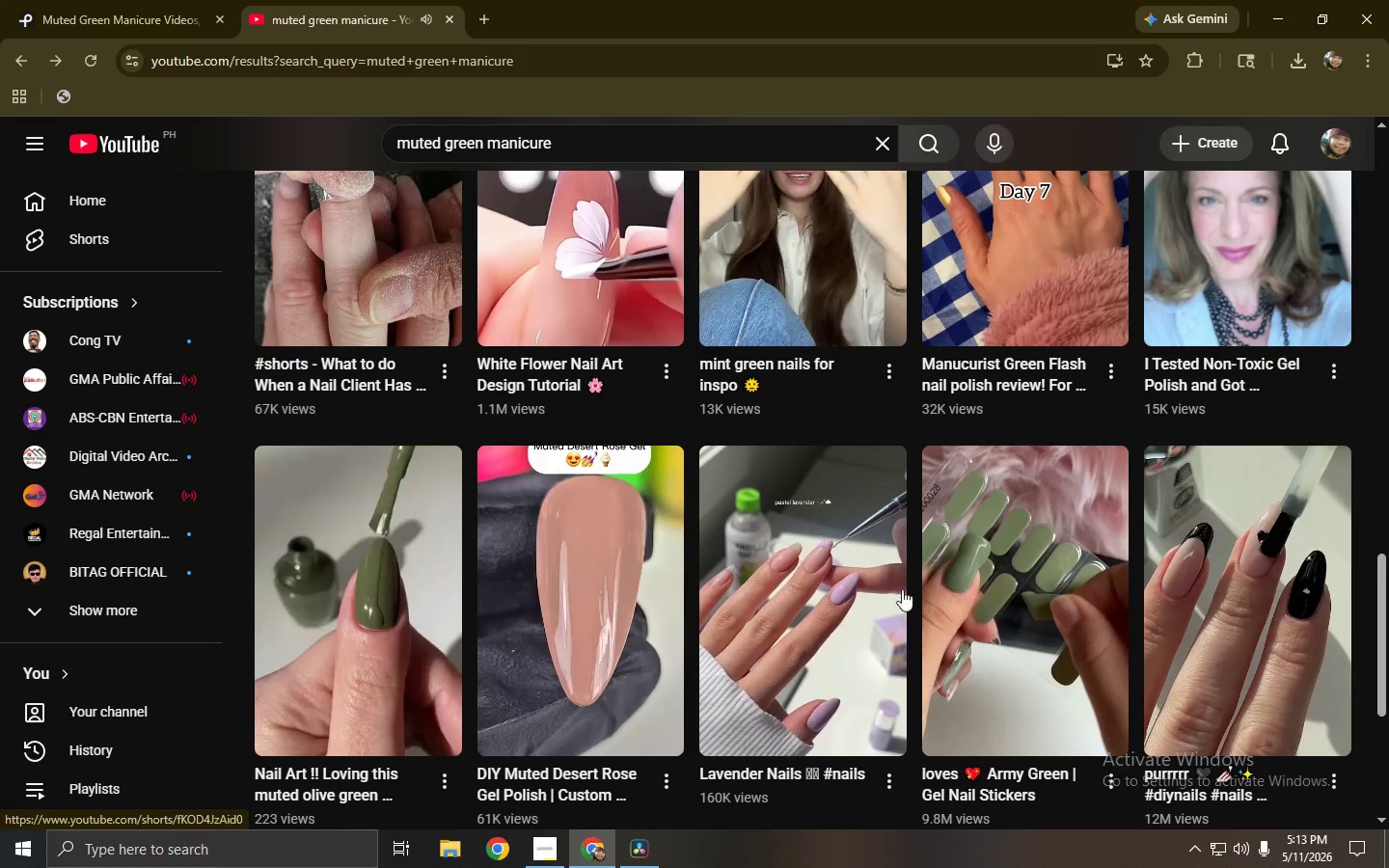 
mouse_move([964, 607])
 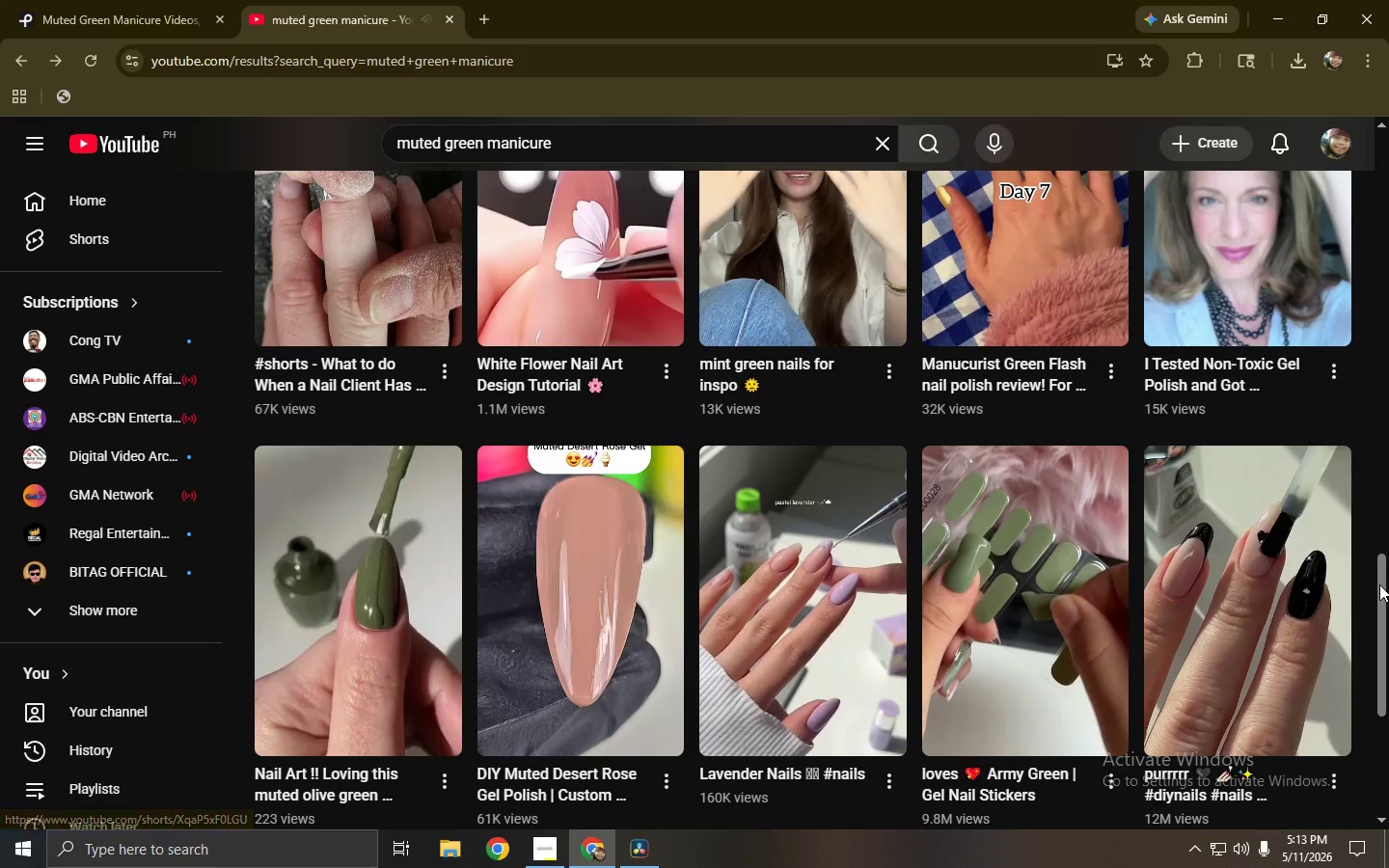 
left_click_drag(start_coordinate=[1380, 587], to_coordinate=[1376, 498])
 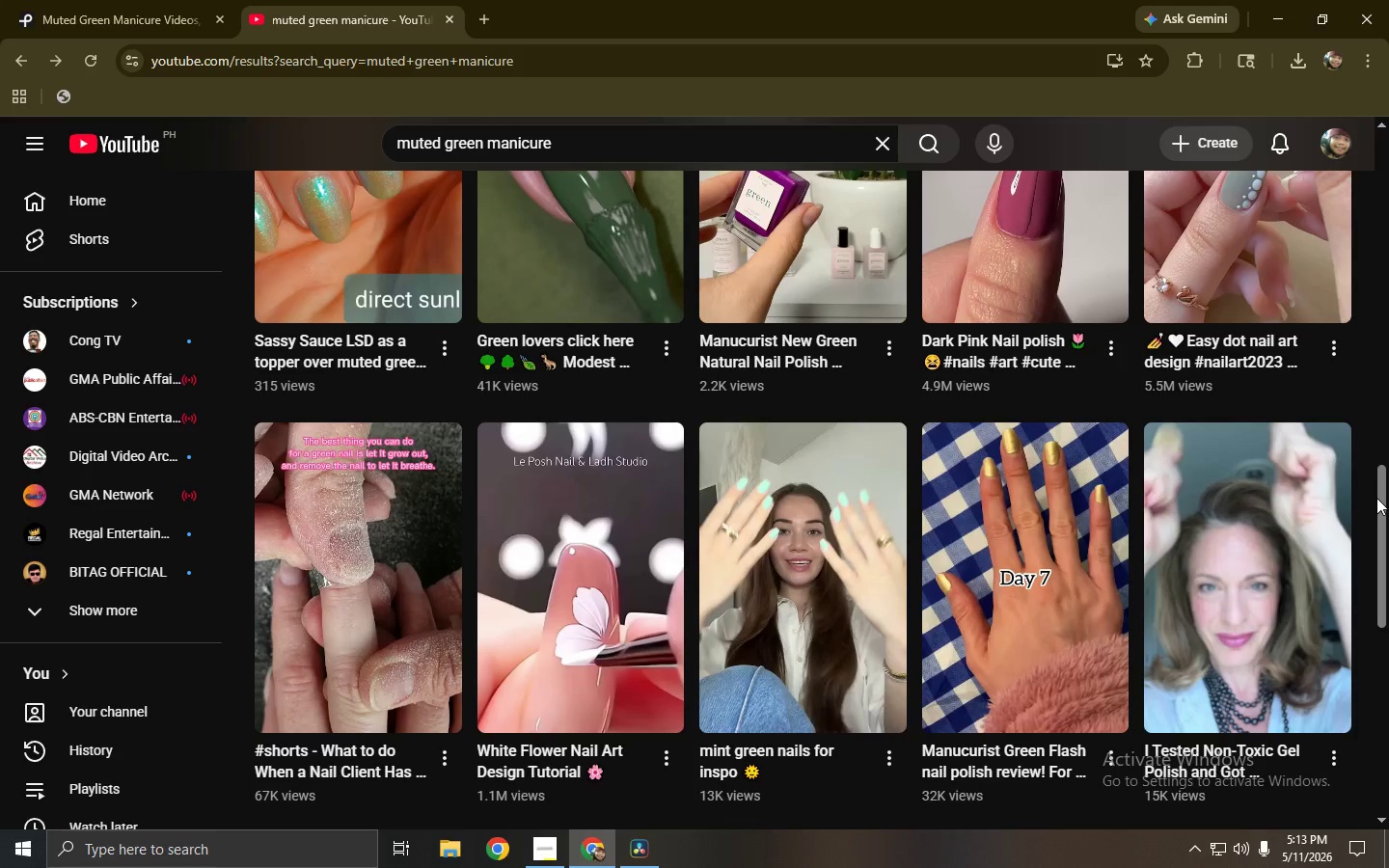 
left_click([1376, 498])
 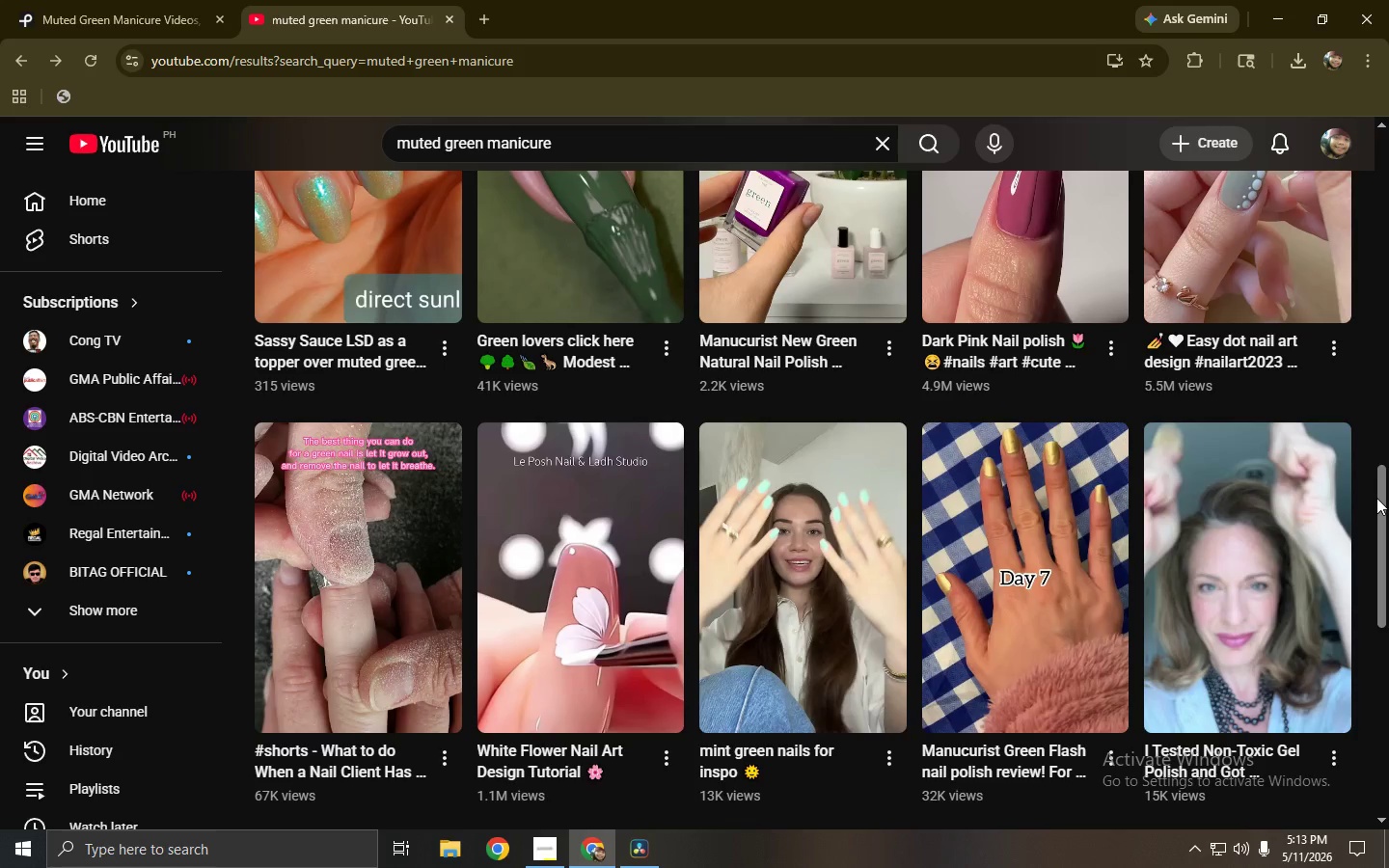 
left_click_drag(start_coordinate=[1376, 498], to_coordinate=[1375, 450])
 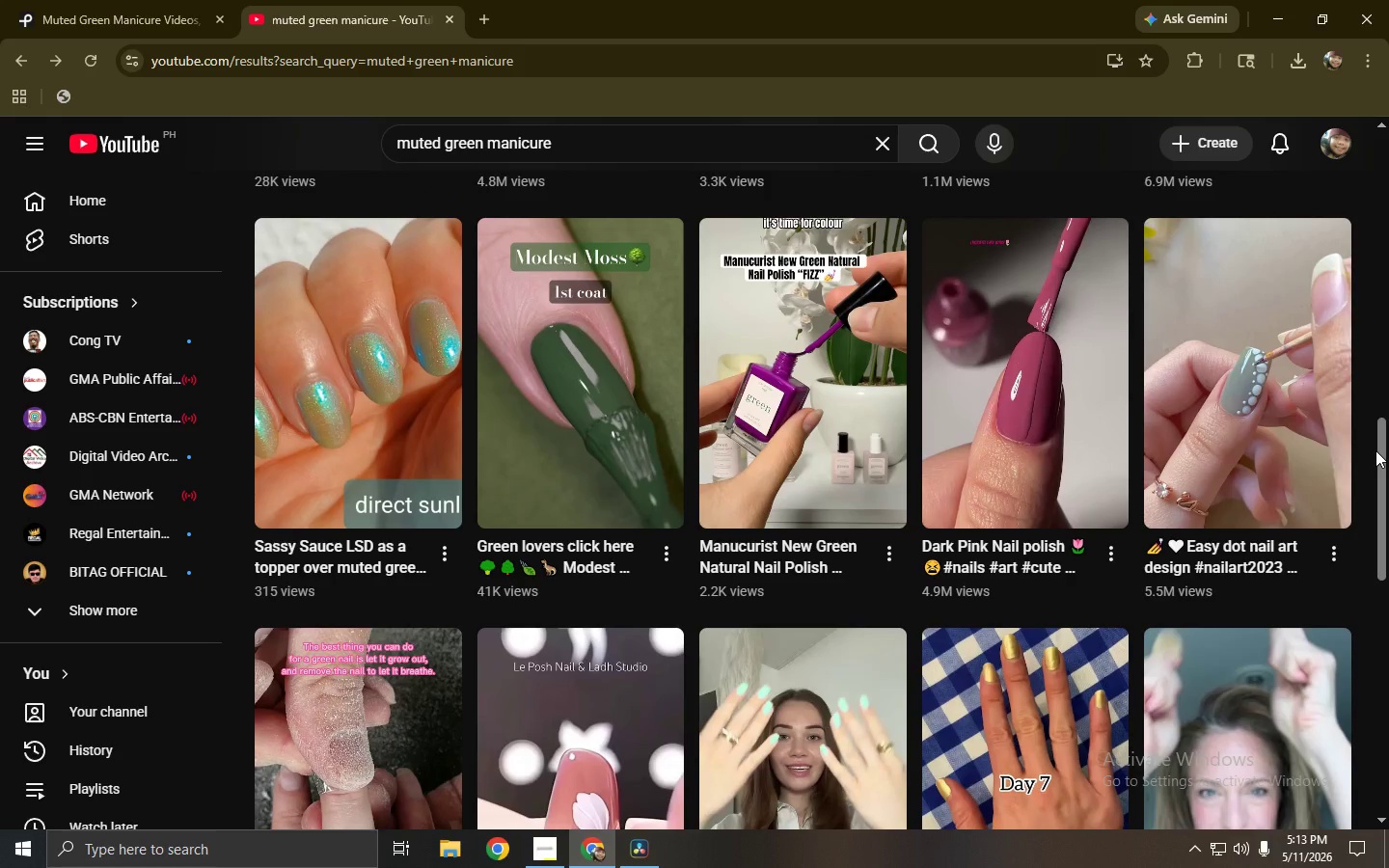 
left_click([1375, 450])
 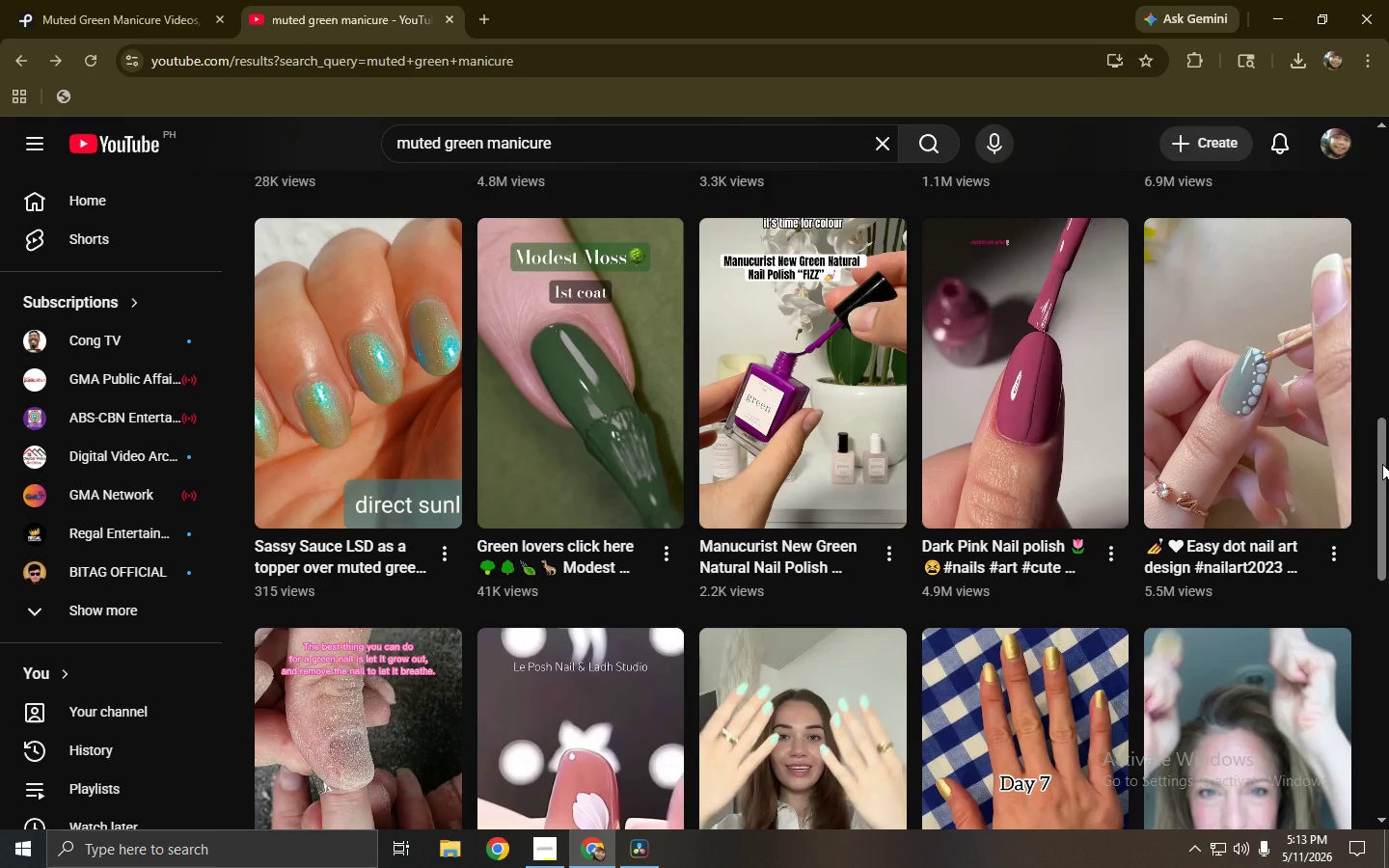 
left_click_drag(start_coordinate=[1382, 464], to_coordinate=[1375, 180])
 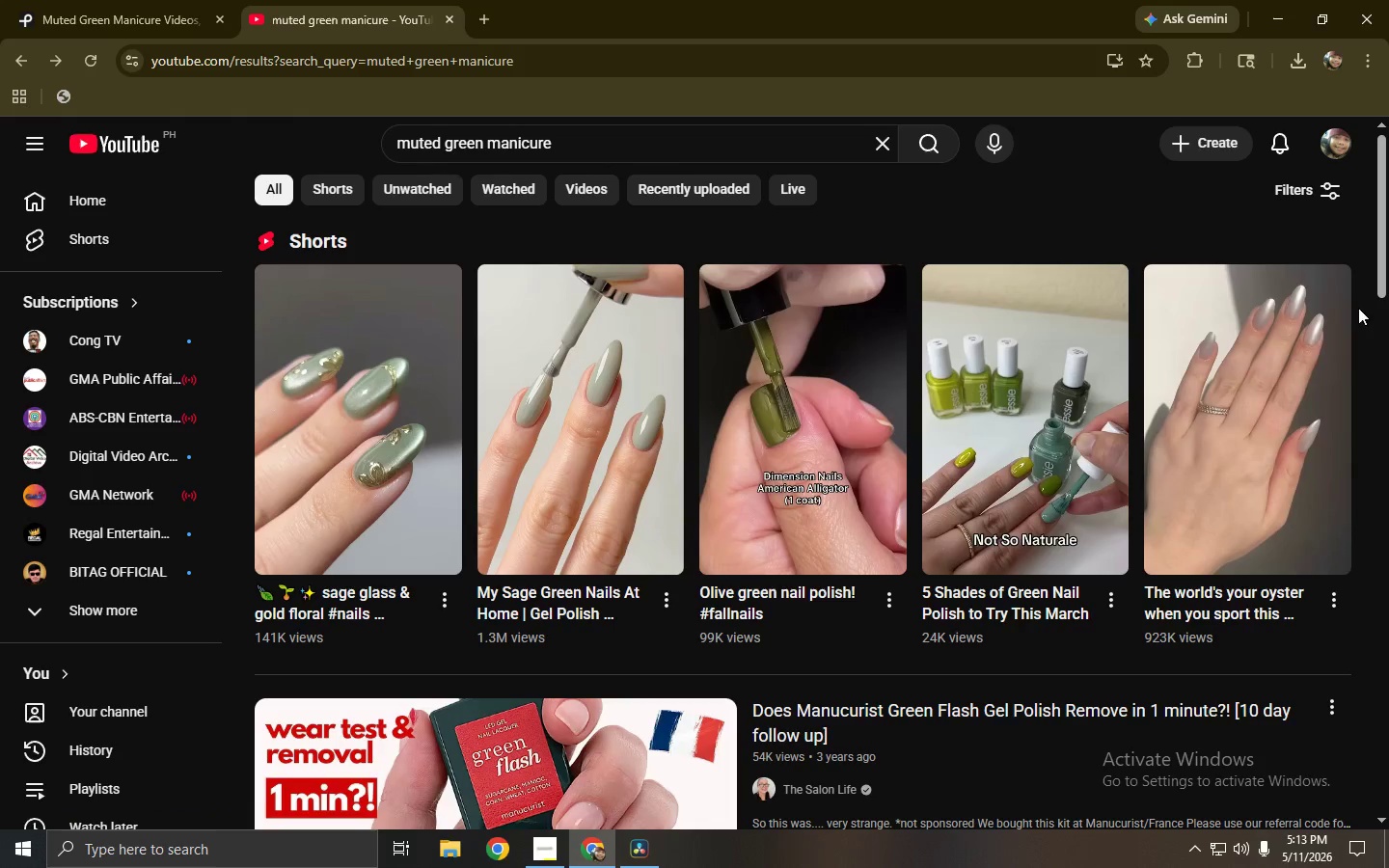 
left_click([131, 0])
 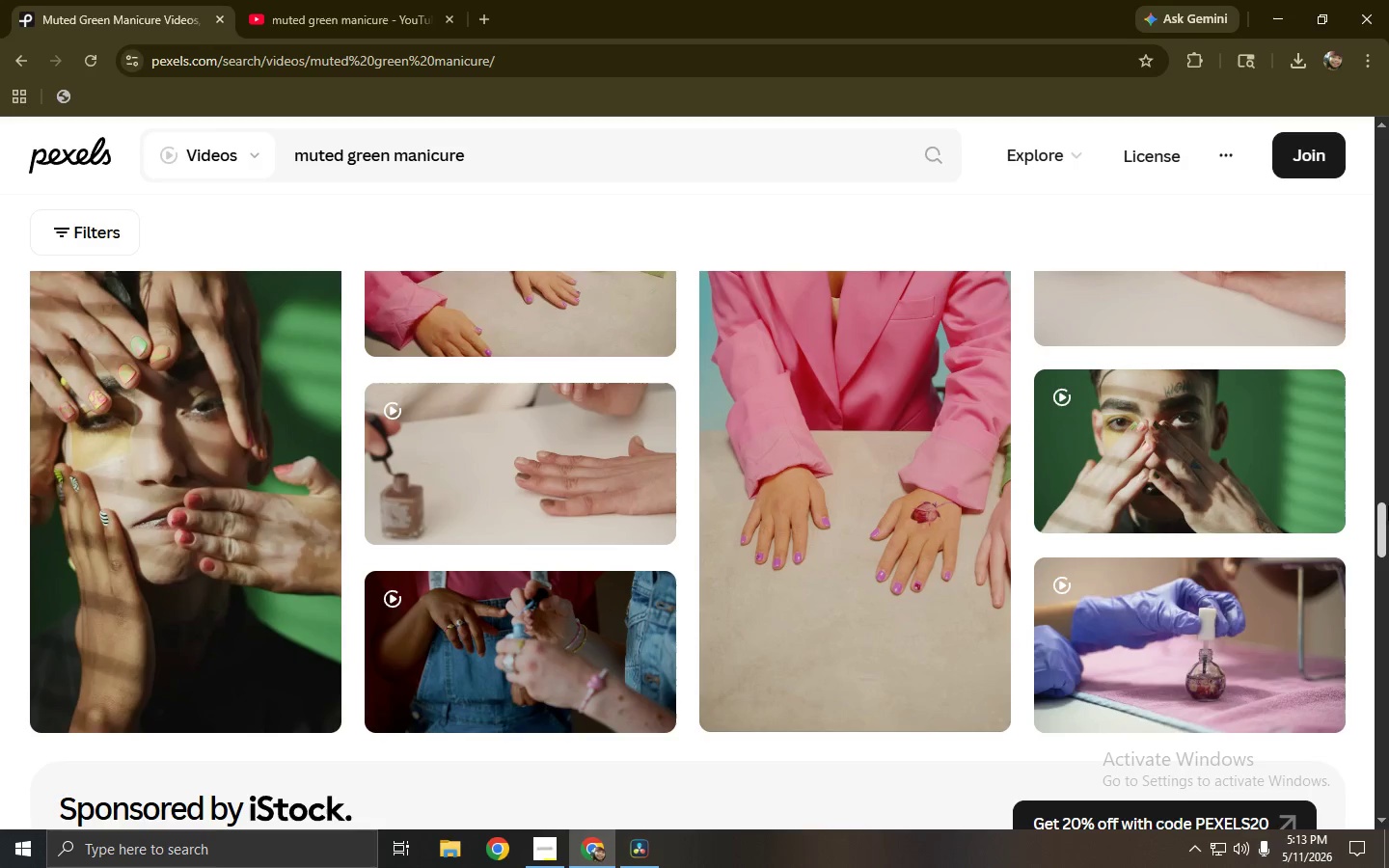 
left_click_drag(start_coordinate=[1381, 517], to_coordinate=[1378, 232])
 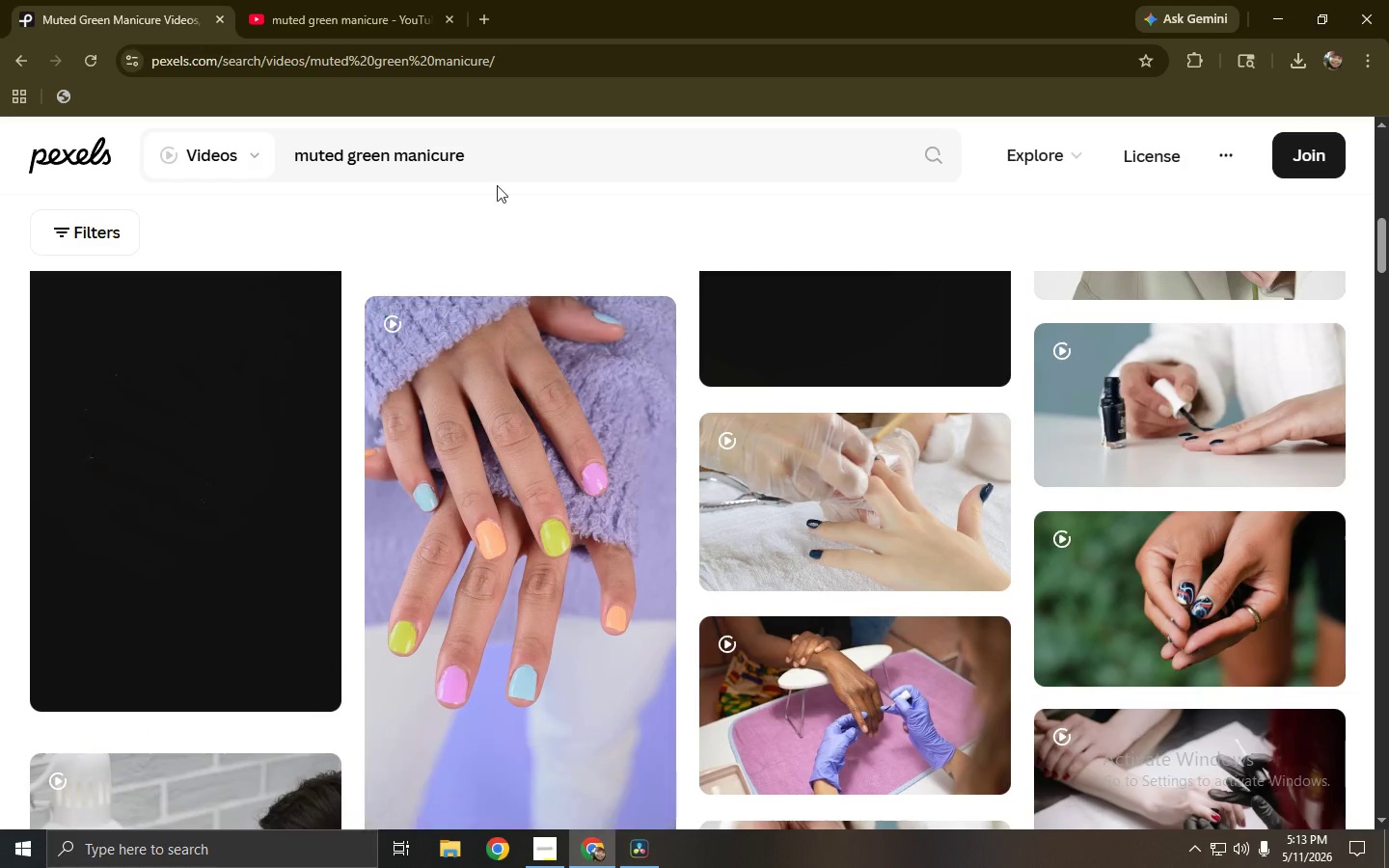 
left_click_drag(start_coordinate=[499, 168], to_coordinate=[209, 166])
 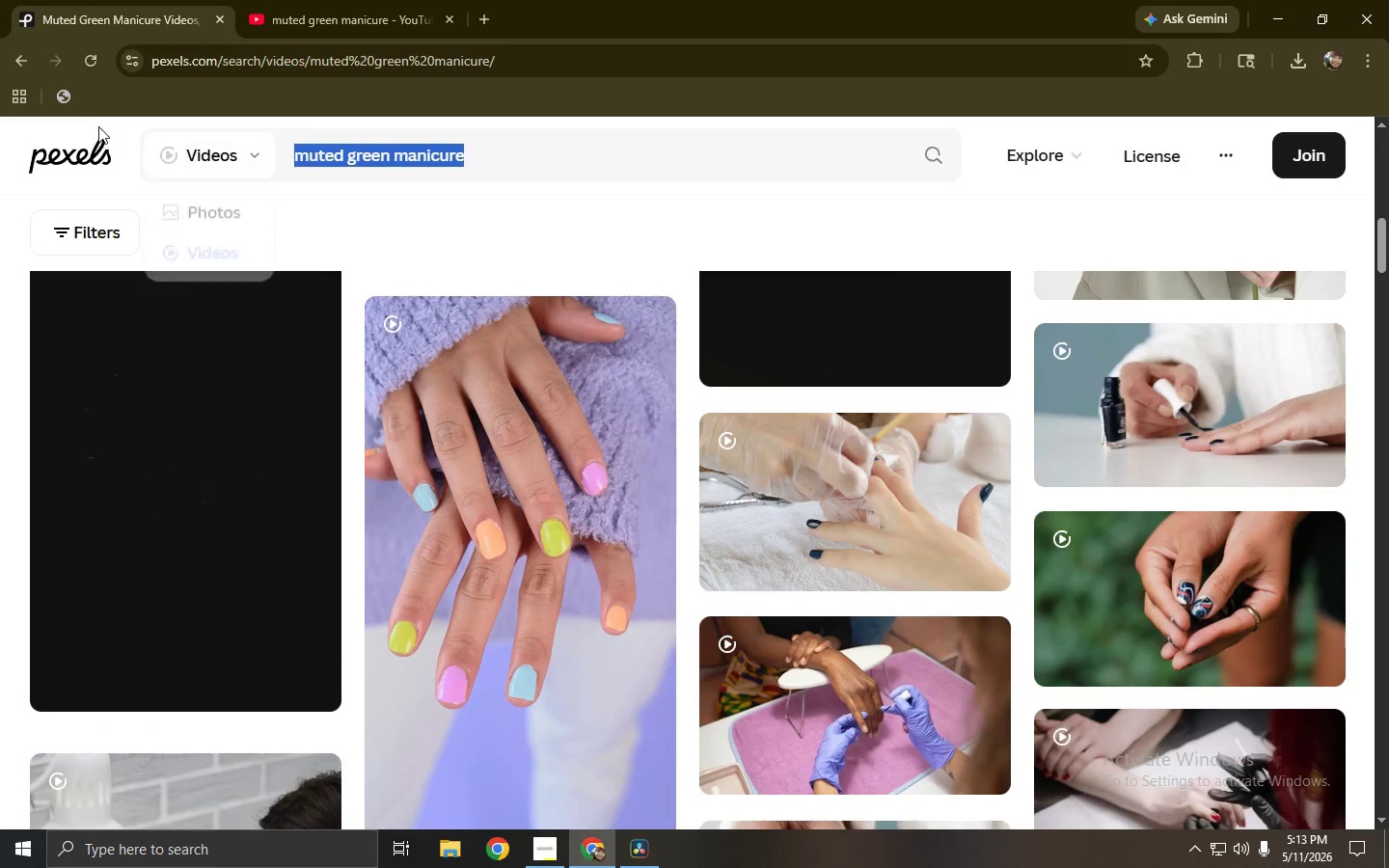 
type(fr)
key(Backspace)
key(Backspace)
key(Backspace)
type(greehn)
key(Backspace)
key(Backspace)
type(n mac)
key(Backspace)
type(nicure)
 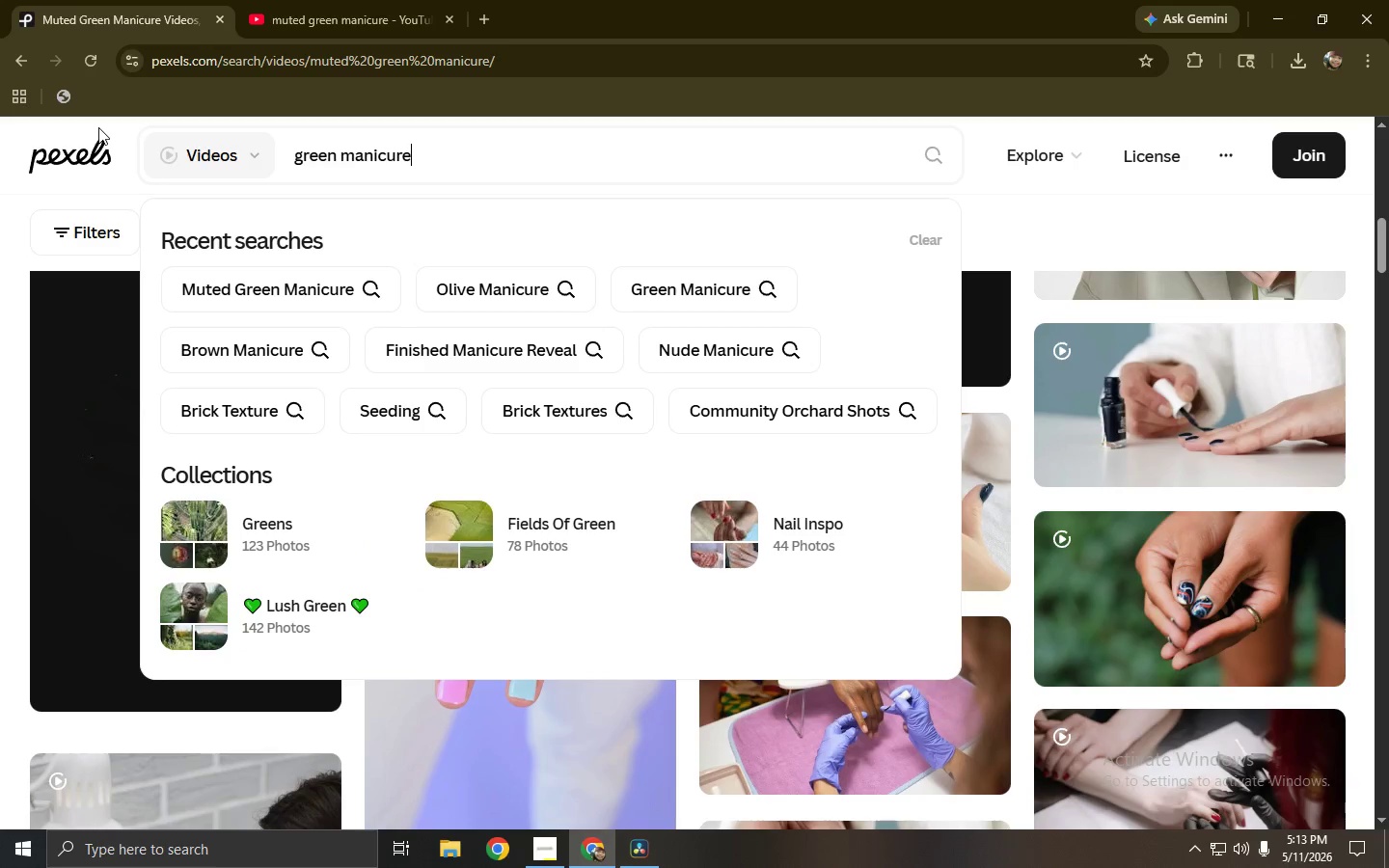 
key(Enter)
 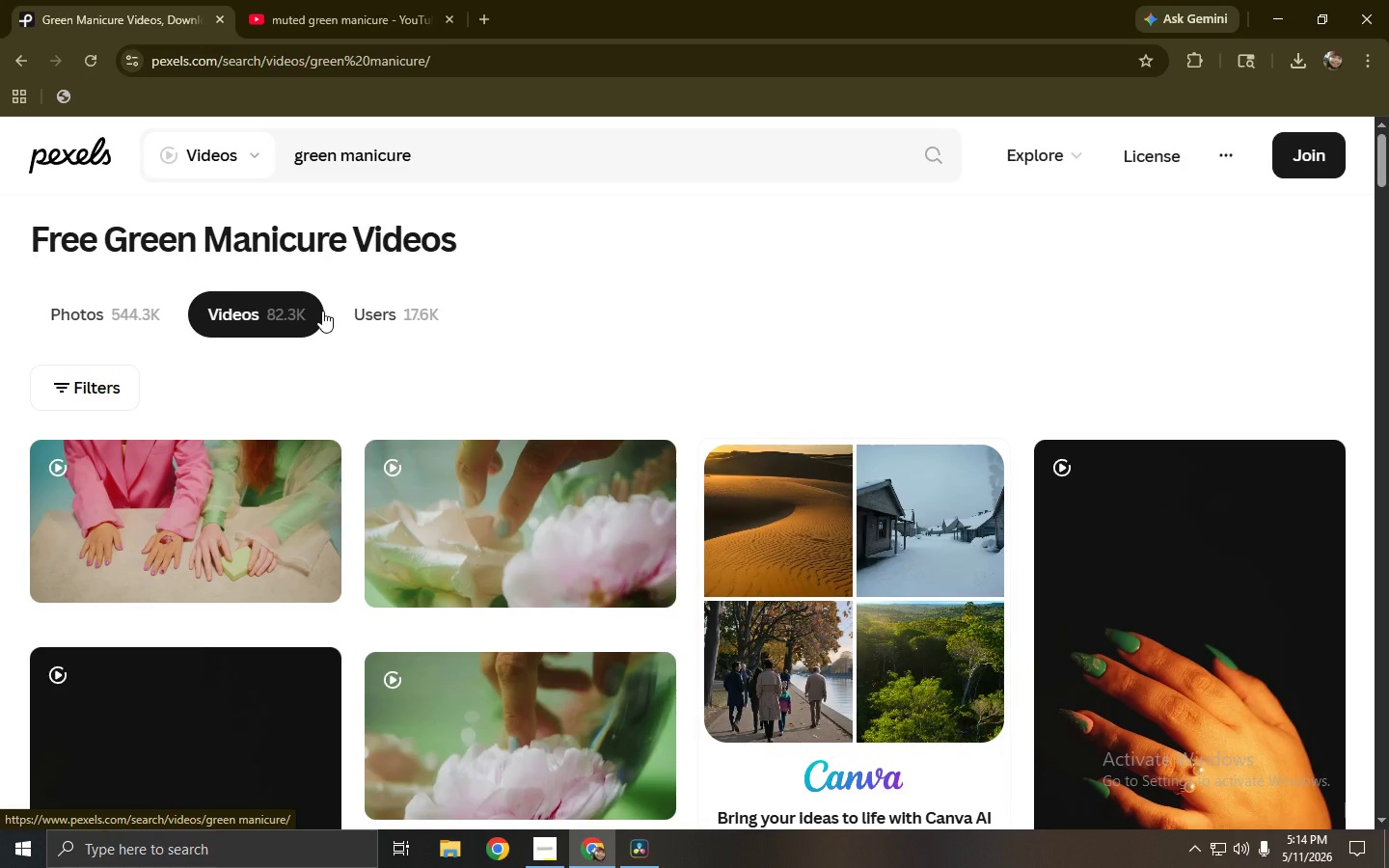 
wait(11.75)
 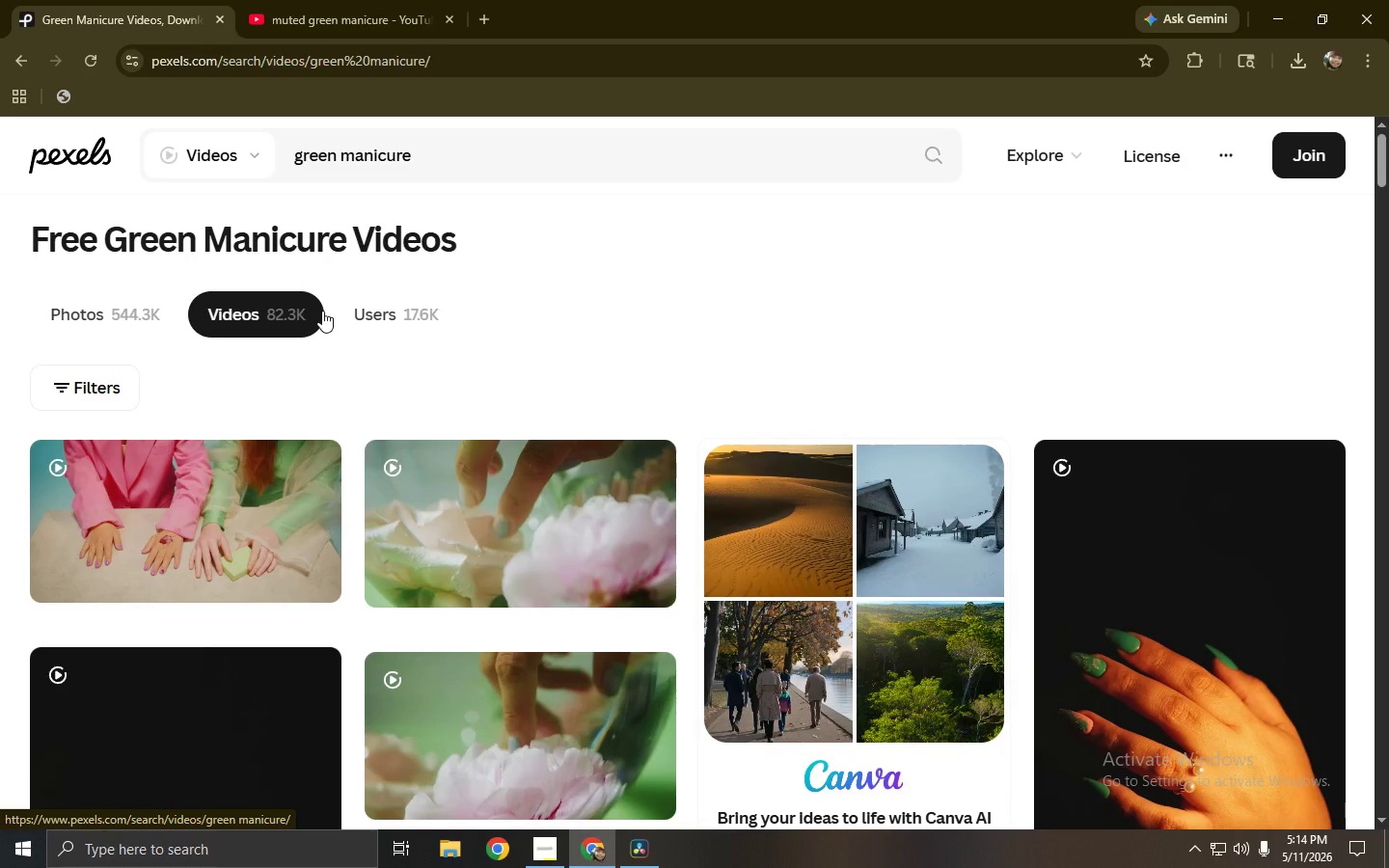 
left_click([523, 543])
 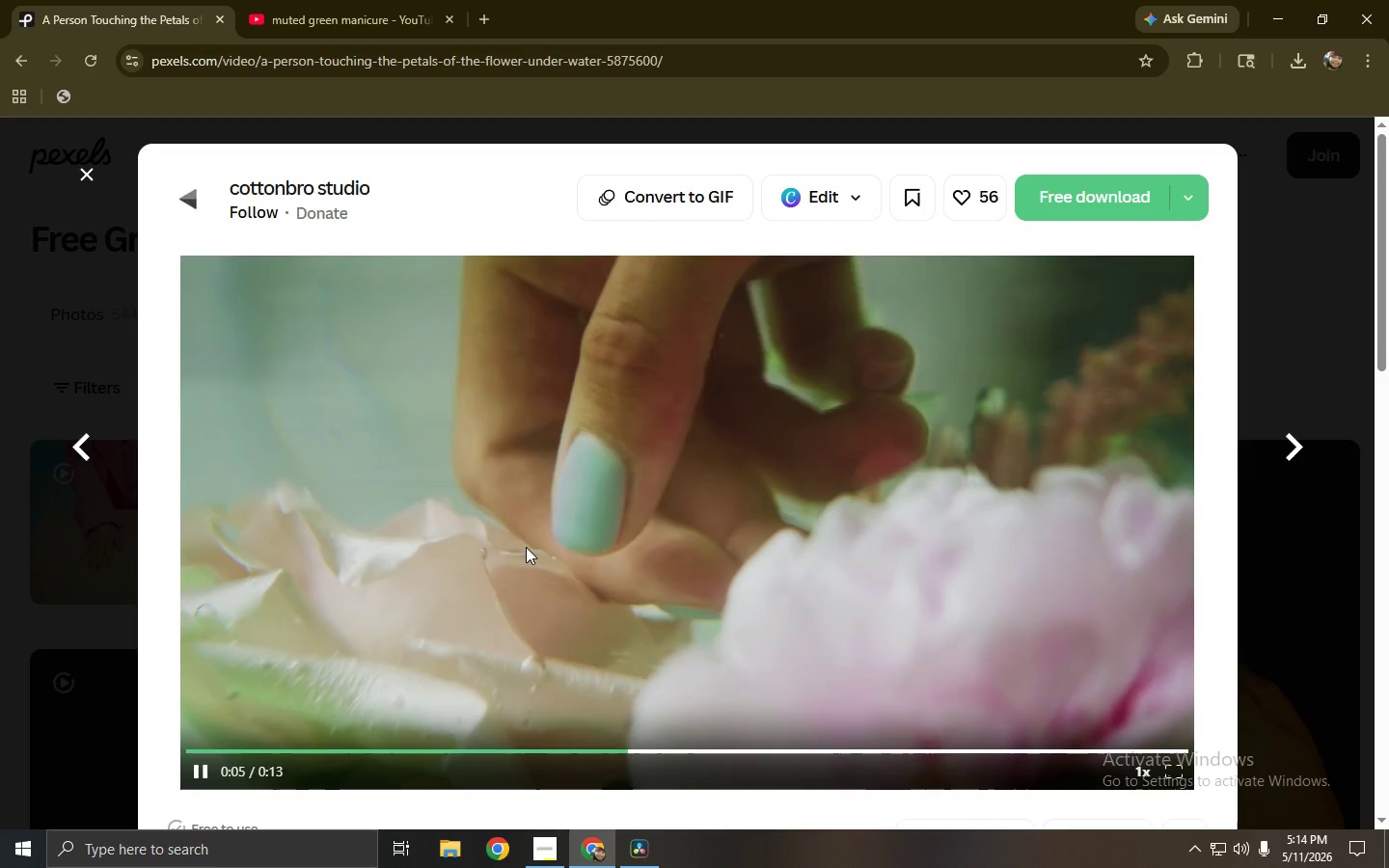 
wait(13.14)
 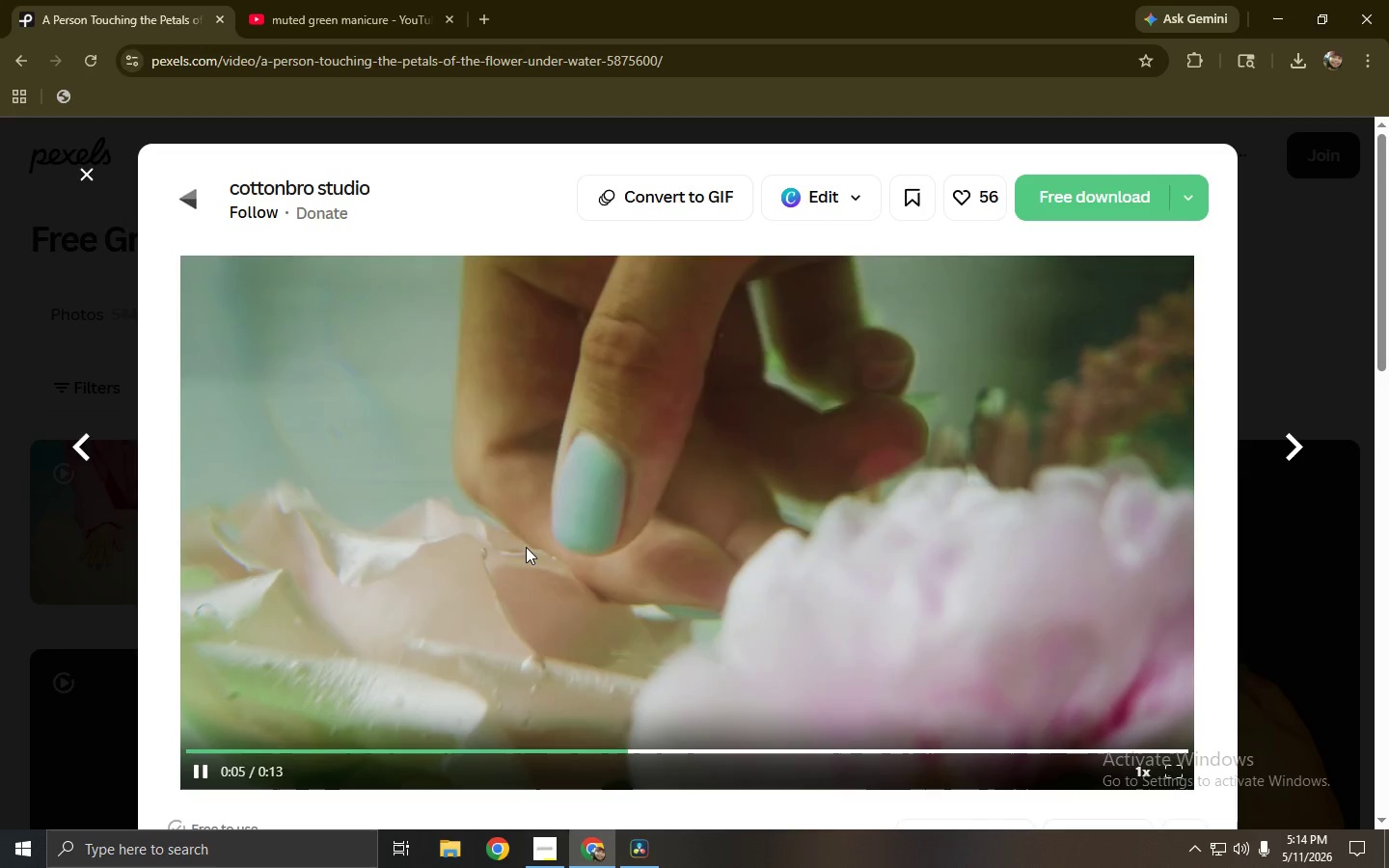 
left_click([0, 675])
 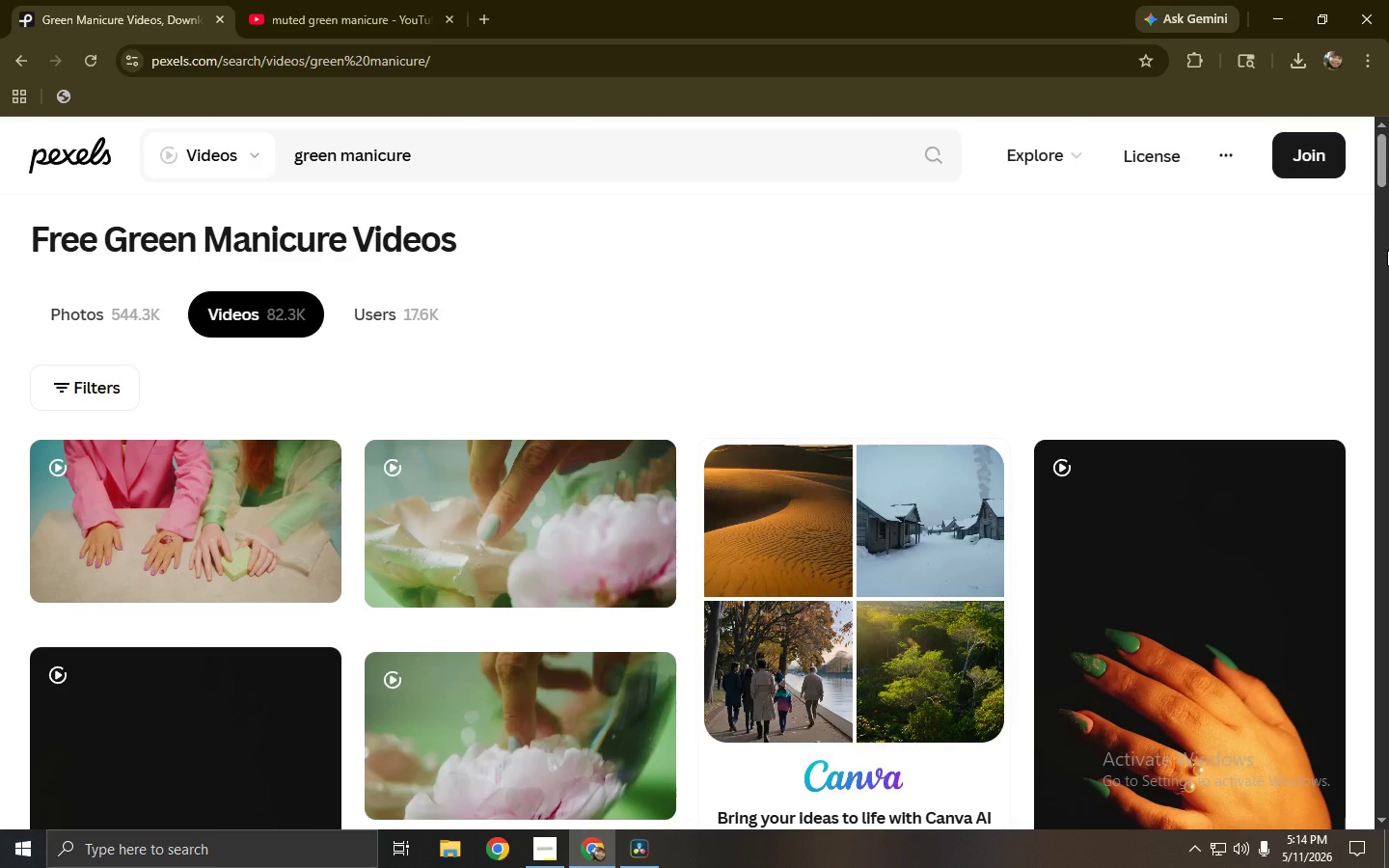 
left_click_drag(start_coordinate=[1382, 173], to_coordinate=[1388, 321])
 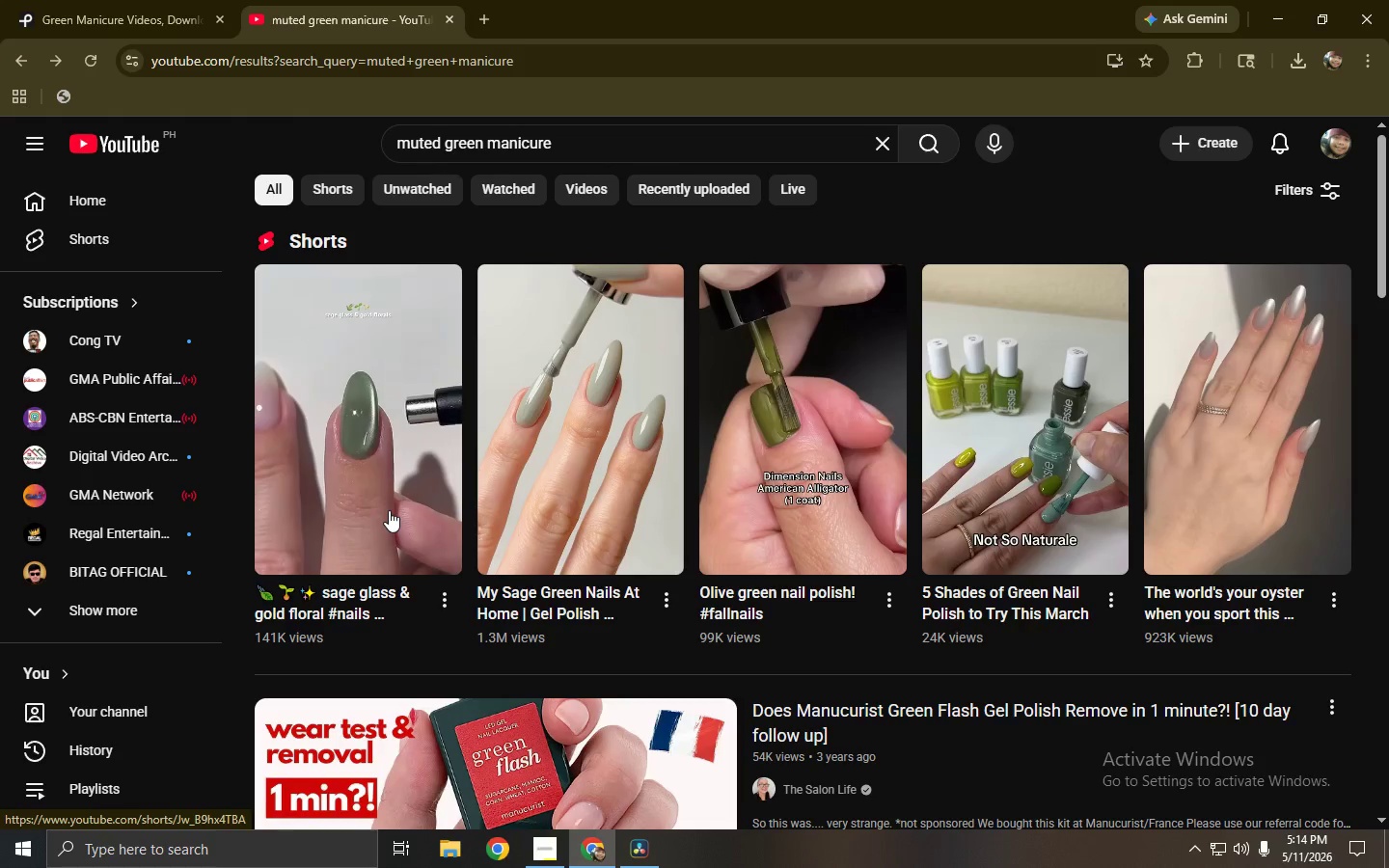 
wait(7.19)
 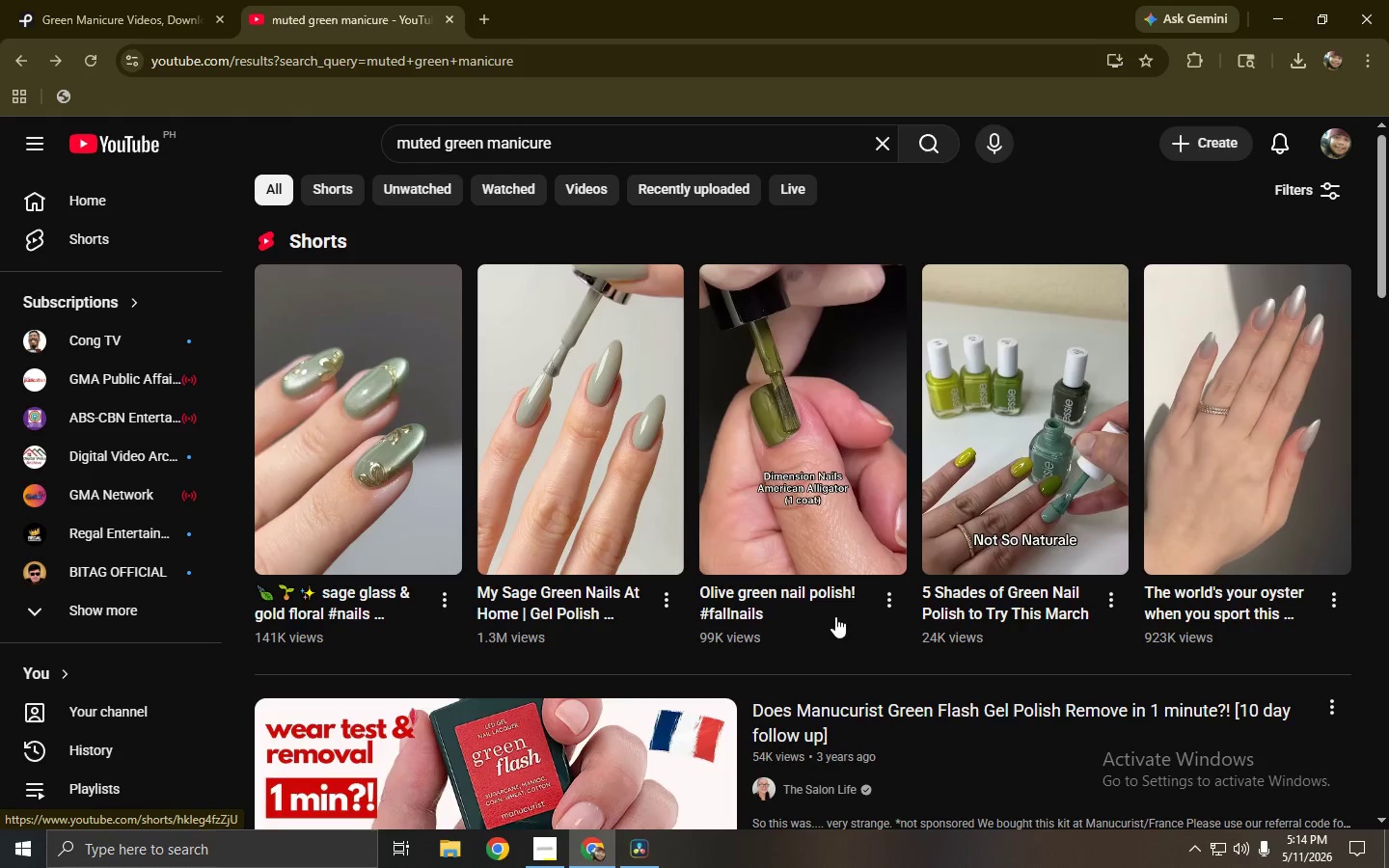 
left_click_drag(start_coordinate=[1387, 237], to_coordinate=[1388, 481])
 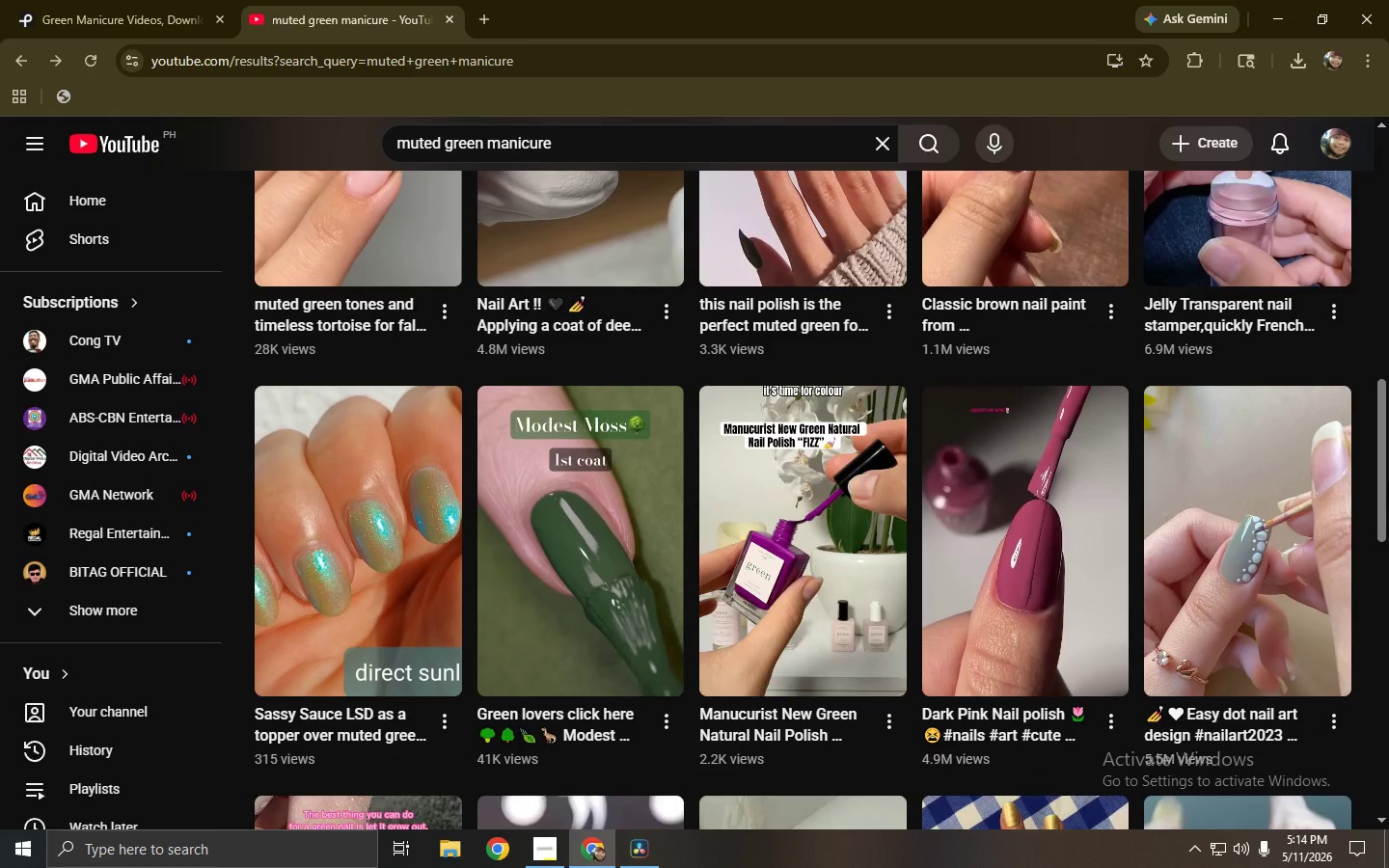 
left_click_drag(start_coordinate=[1388, 481], to_coordinate=[1378, 696])
 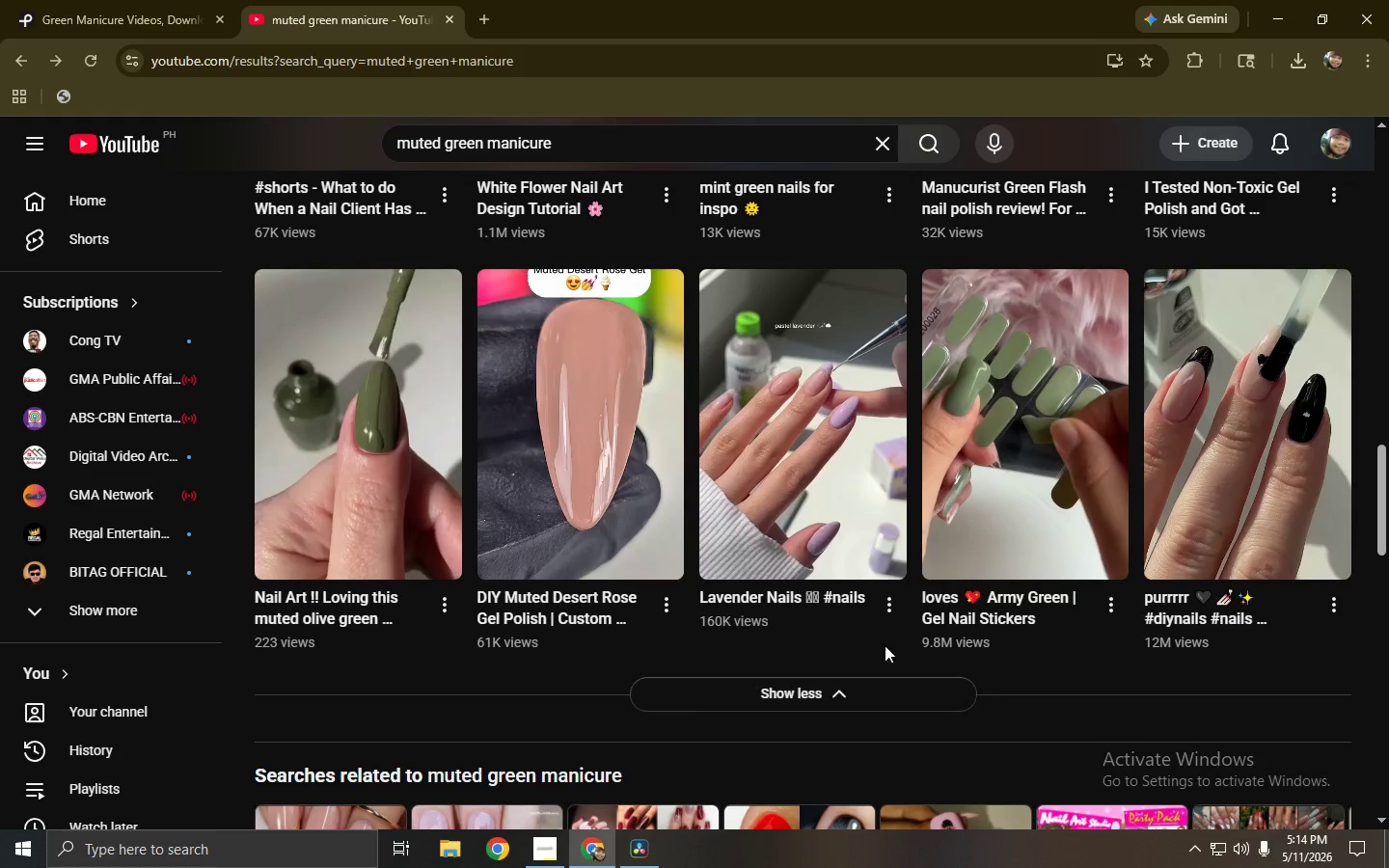 
scroll: coordinate [915, 518], scroll_direction: up, amount: 4.0
 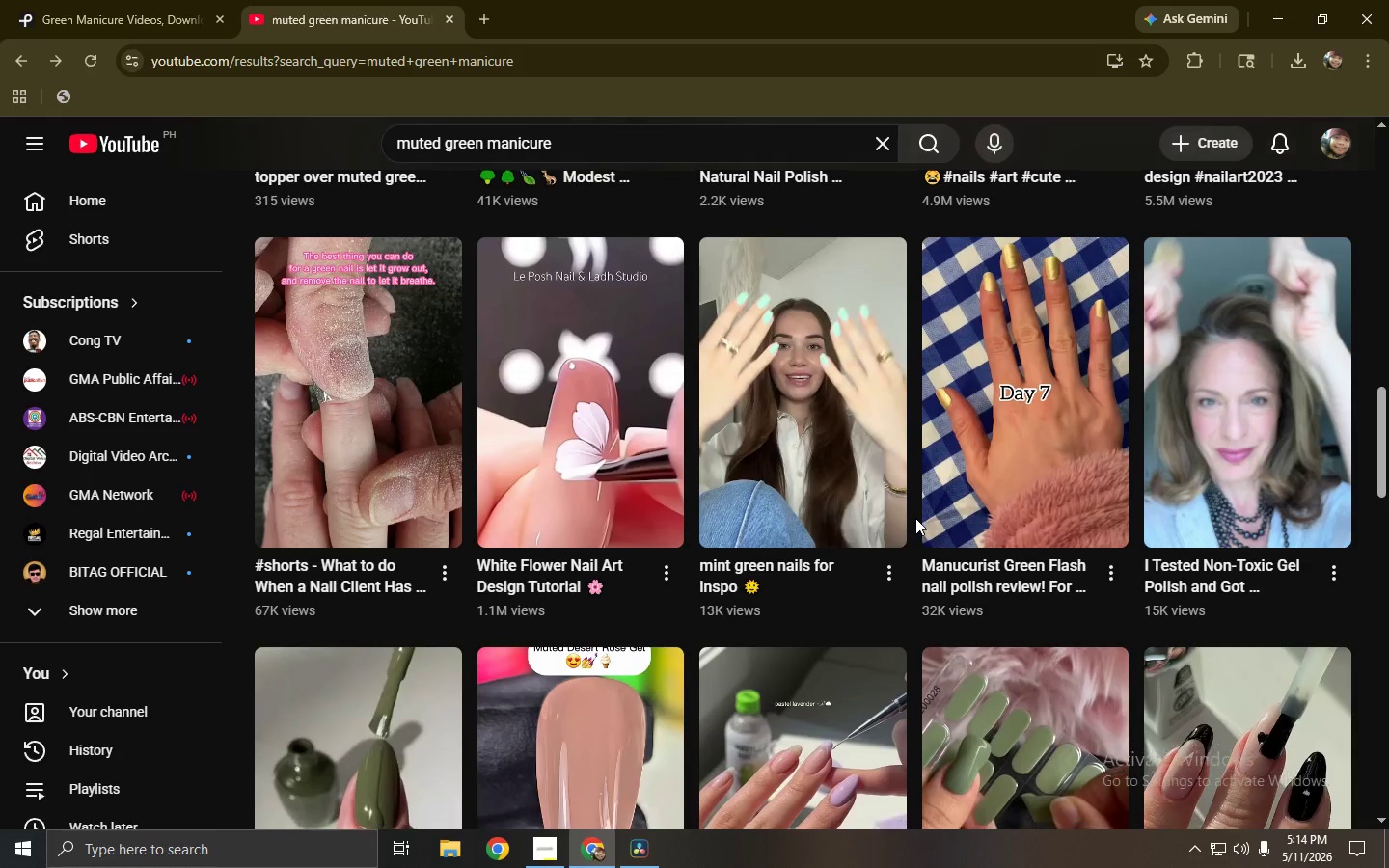 
scroll: coordinate [915, 518], scroll_direction: none, amount: 0.0
 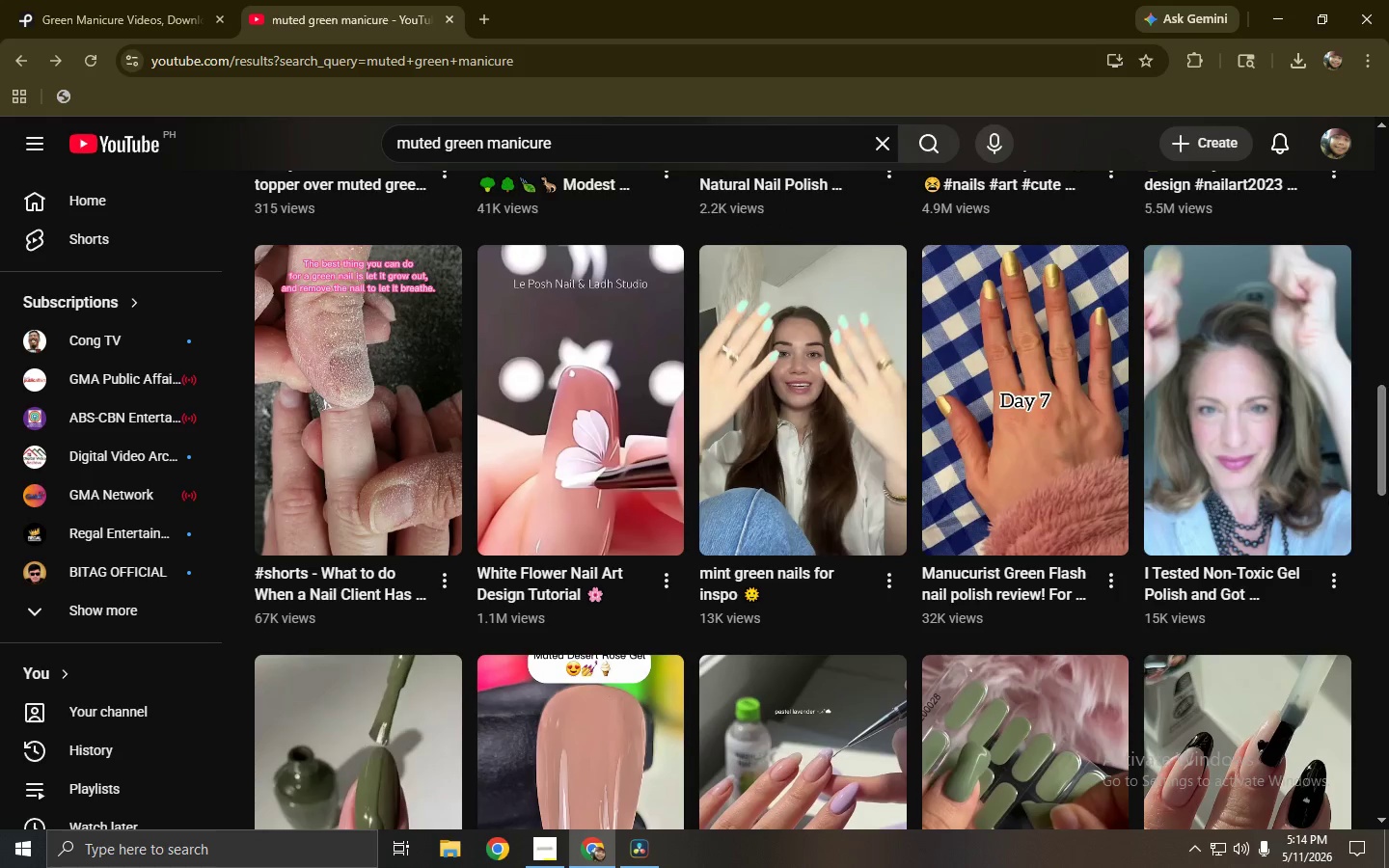 
left_click_drag(start_coordinate=[1380, 430], to_coordinate=[1387, 194])
 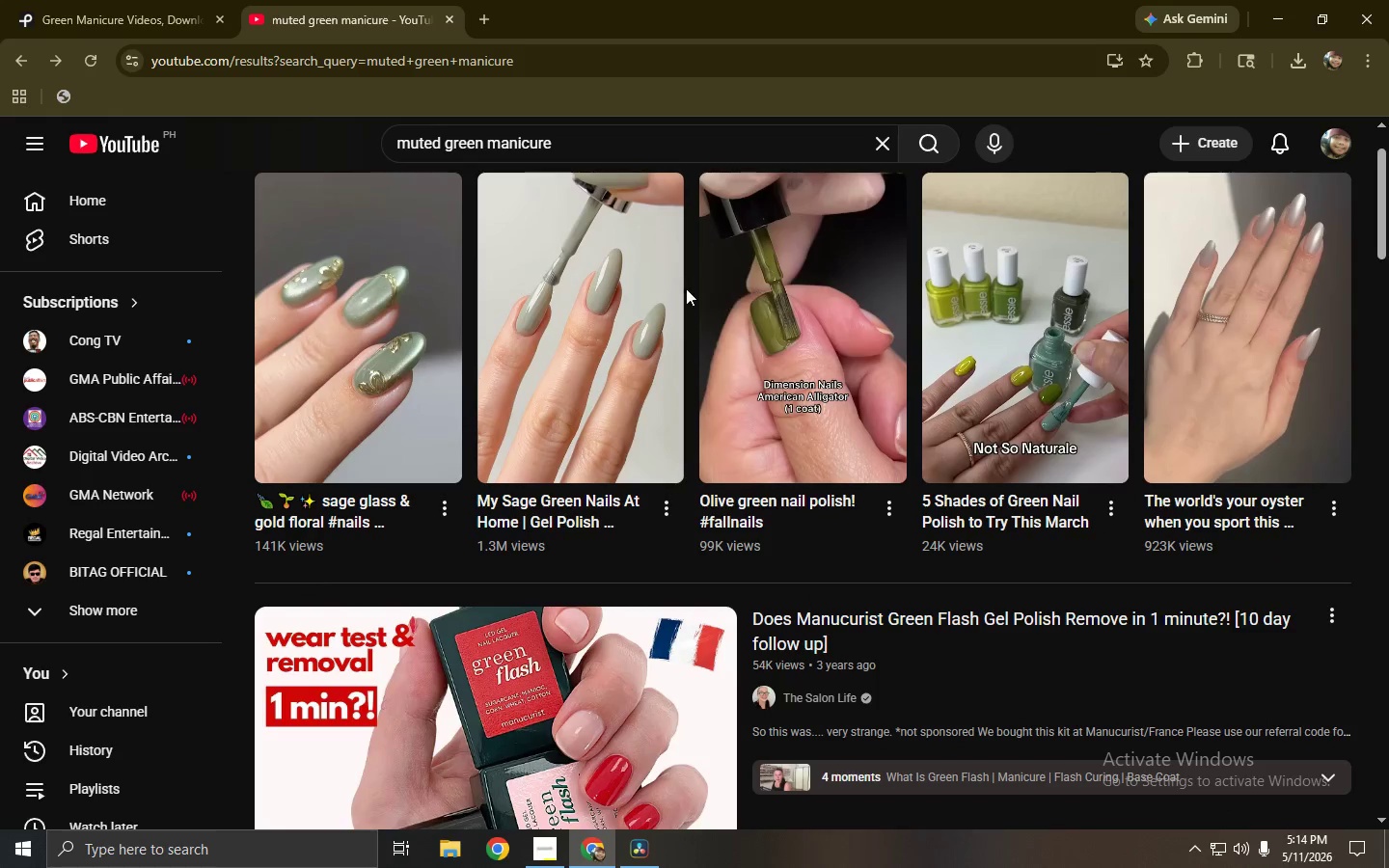 
left_click([606, 288])
 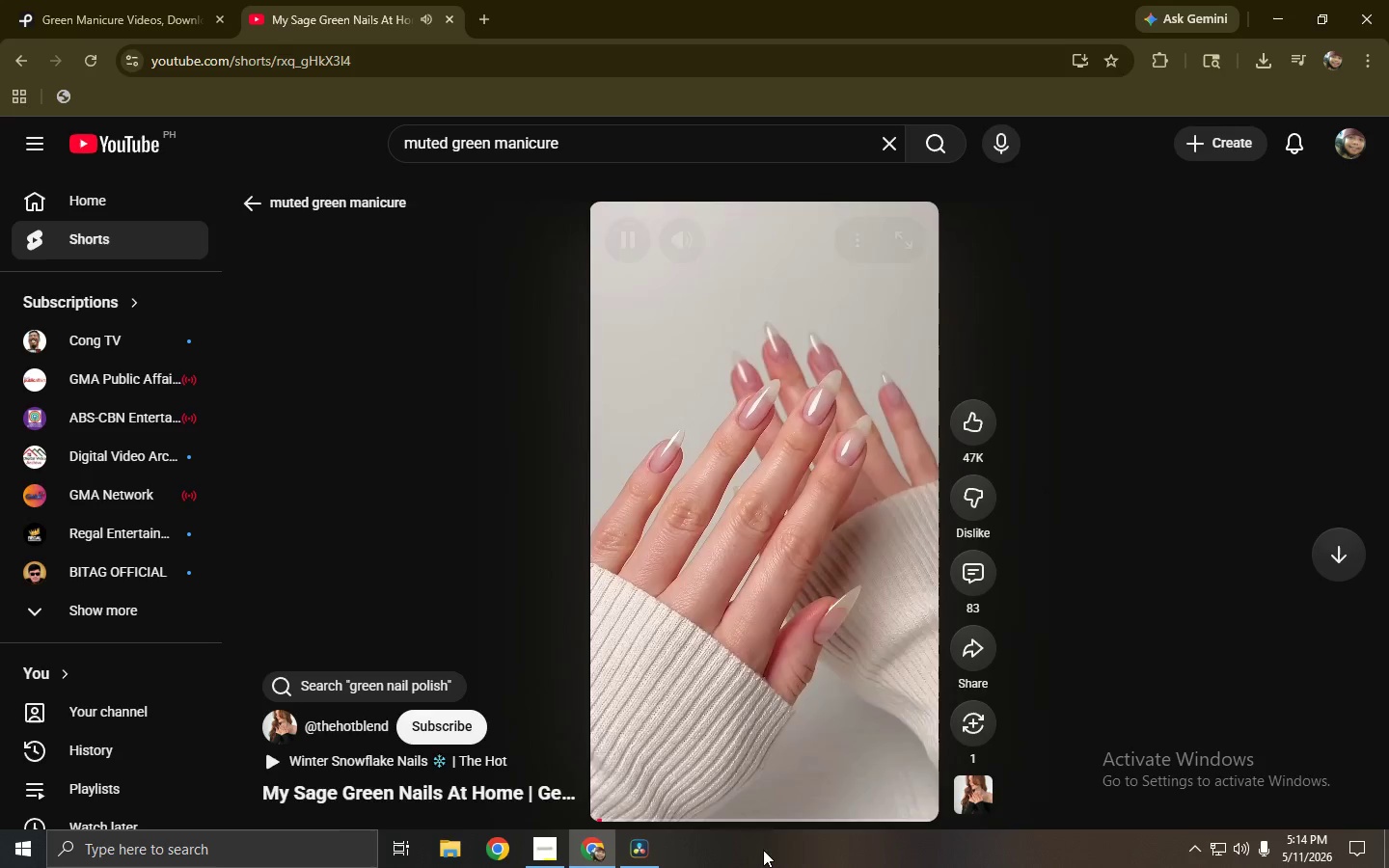 
left_click([747, 822])
 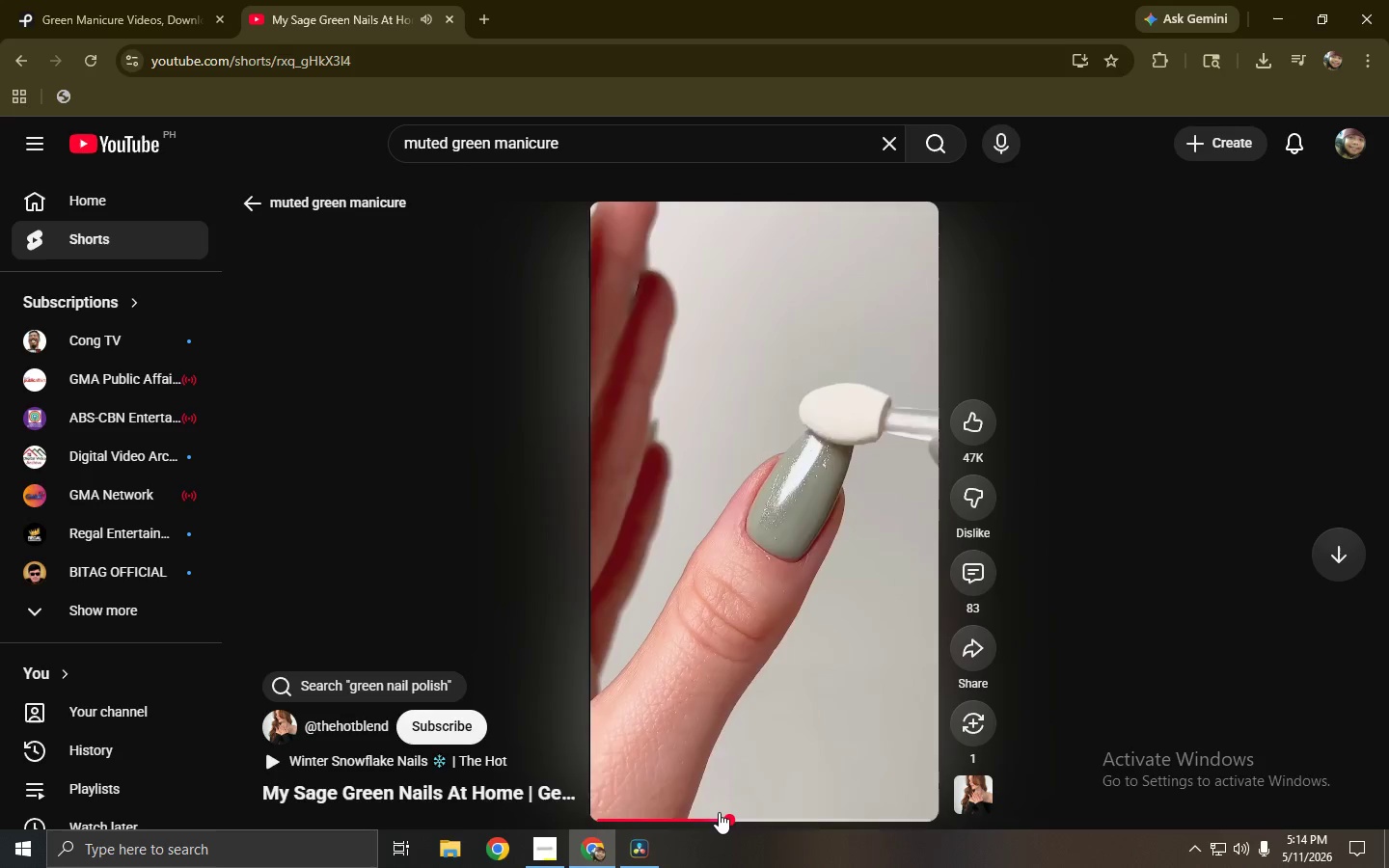 
wait(9.83)
 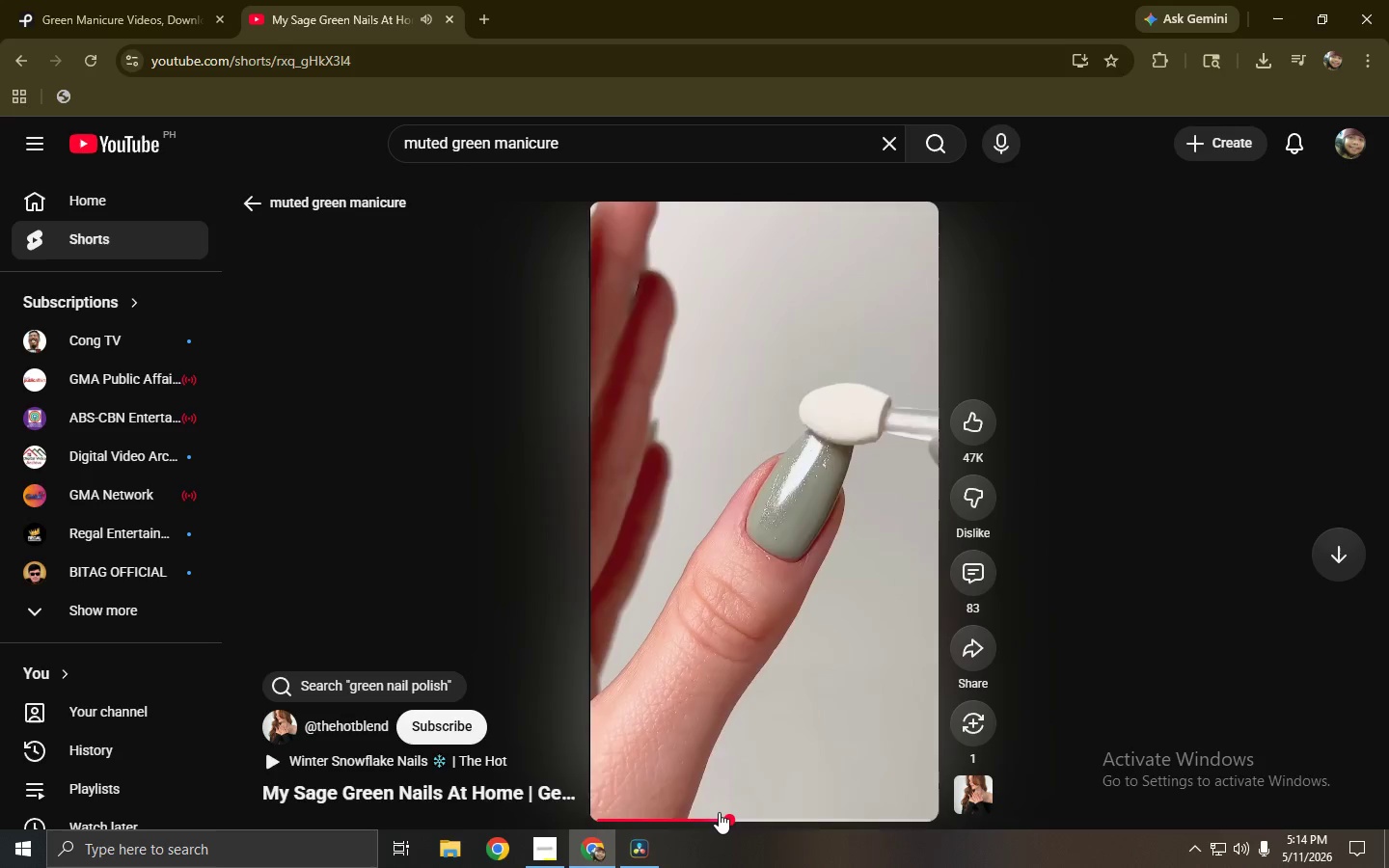 
left_click([1352, 541])
 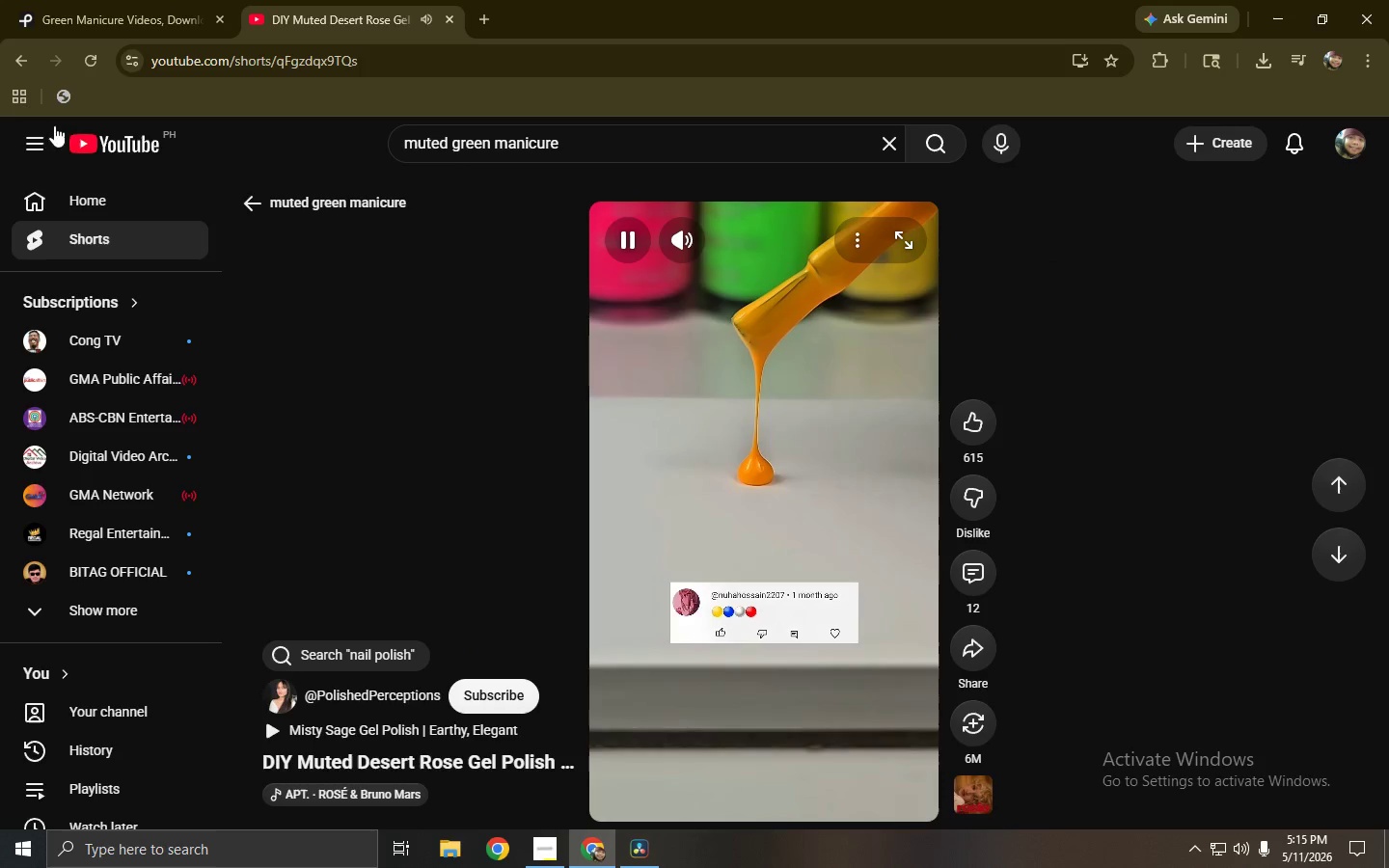 
left_click([19, 52])
 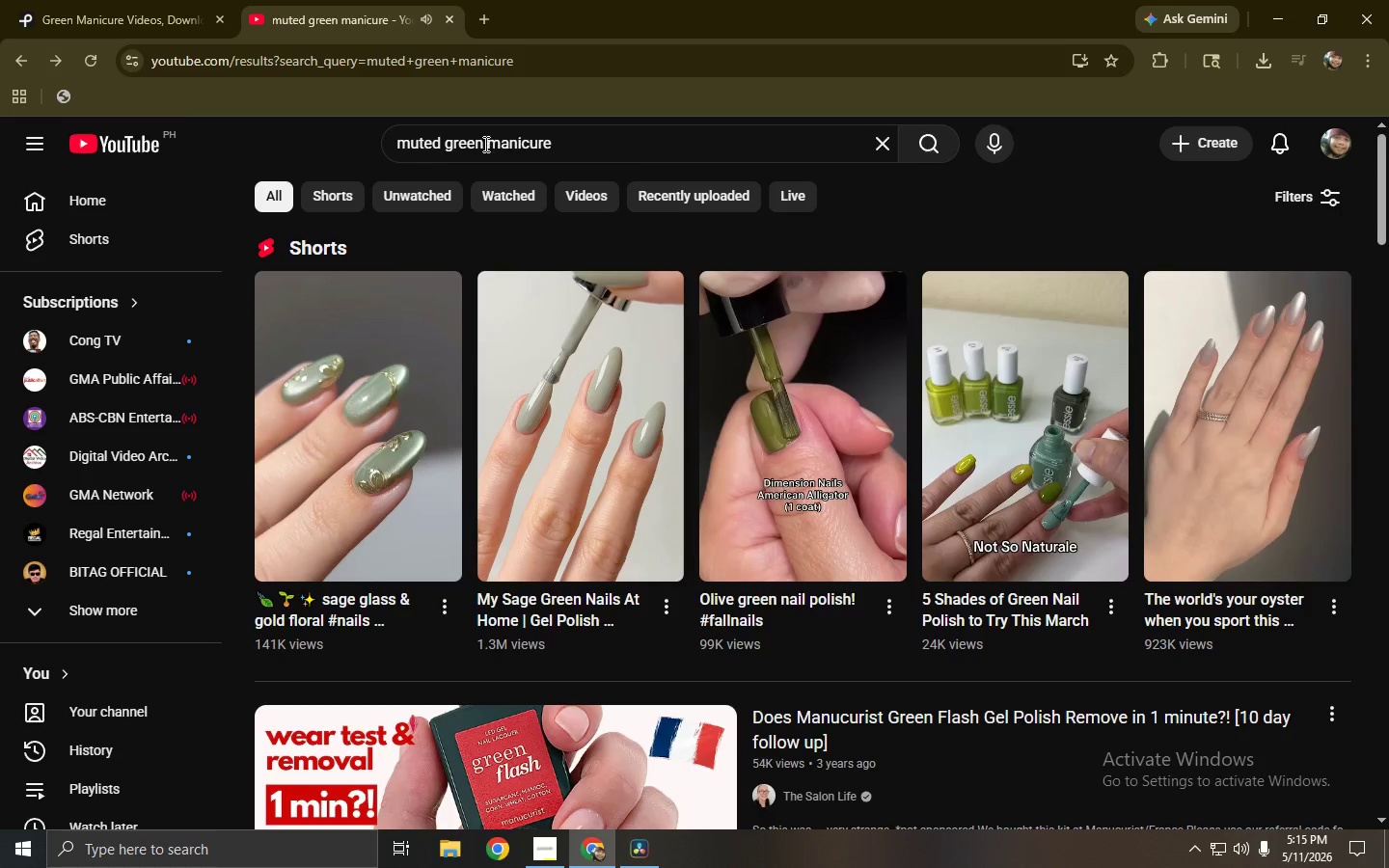 
left_click_drag(start_coordinate=[485, 144], to_coordinate=[340, 135])
 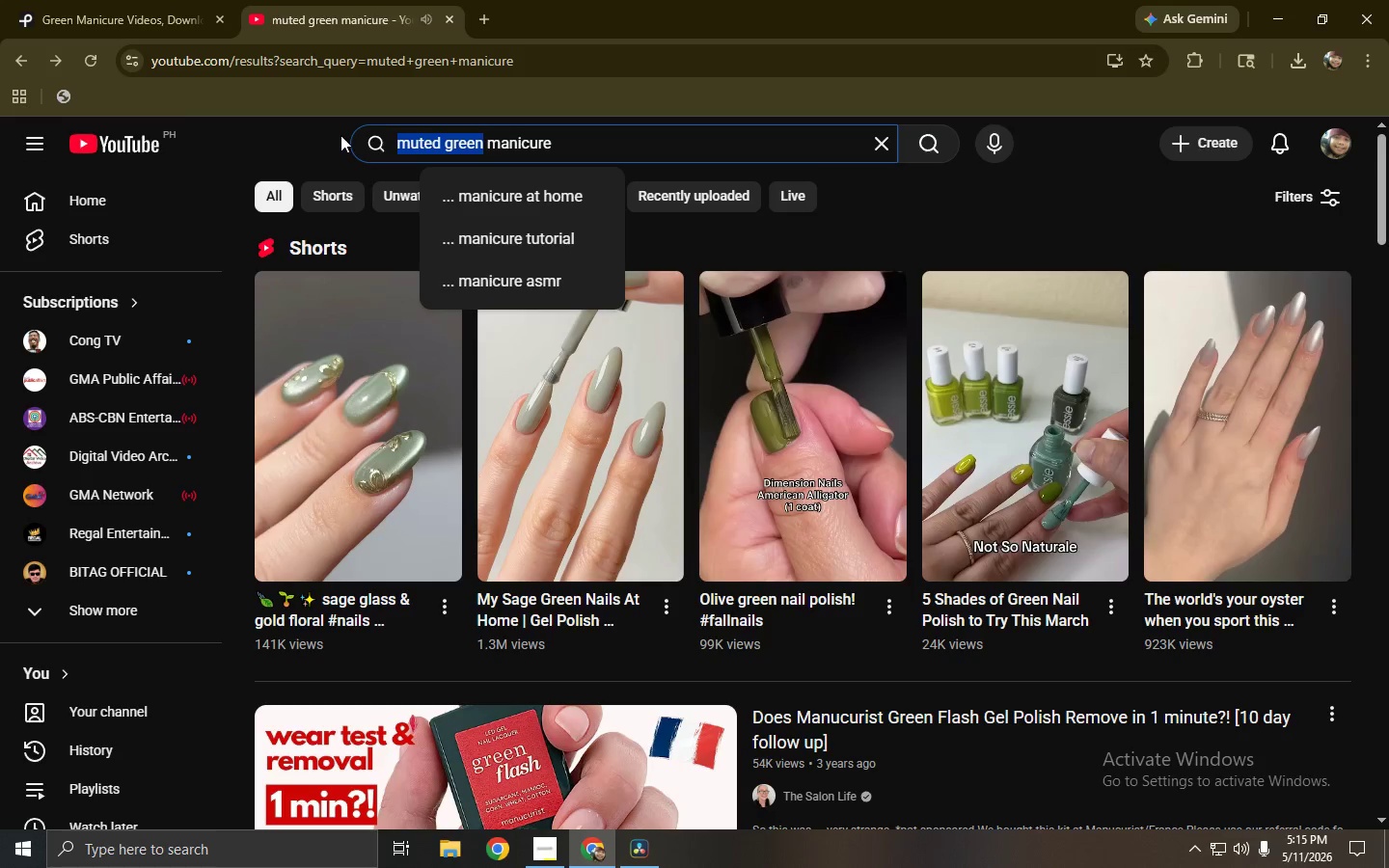 
type(l)
key(Backspace)
type(olive)
 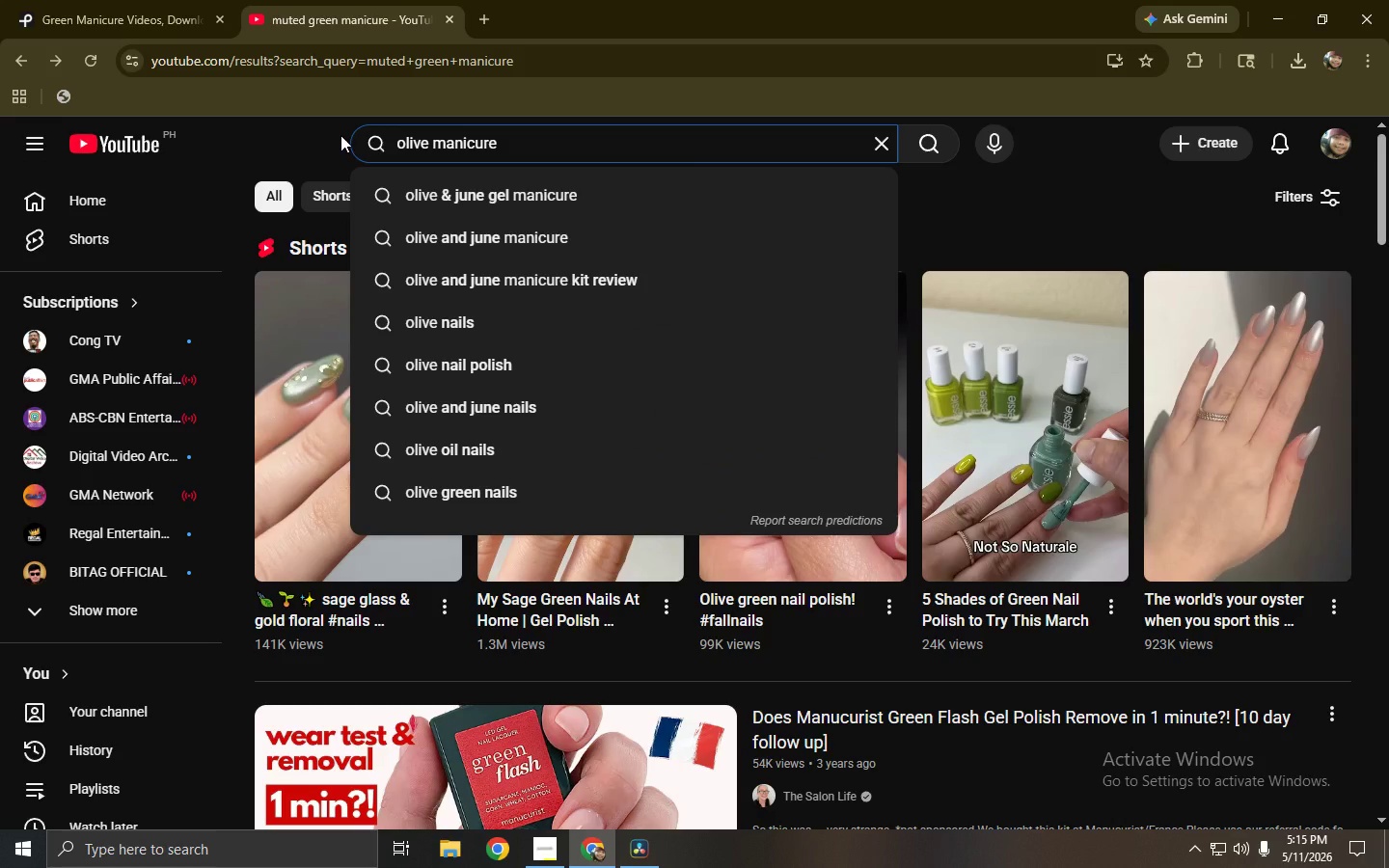 
key(Enter)
 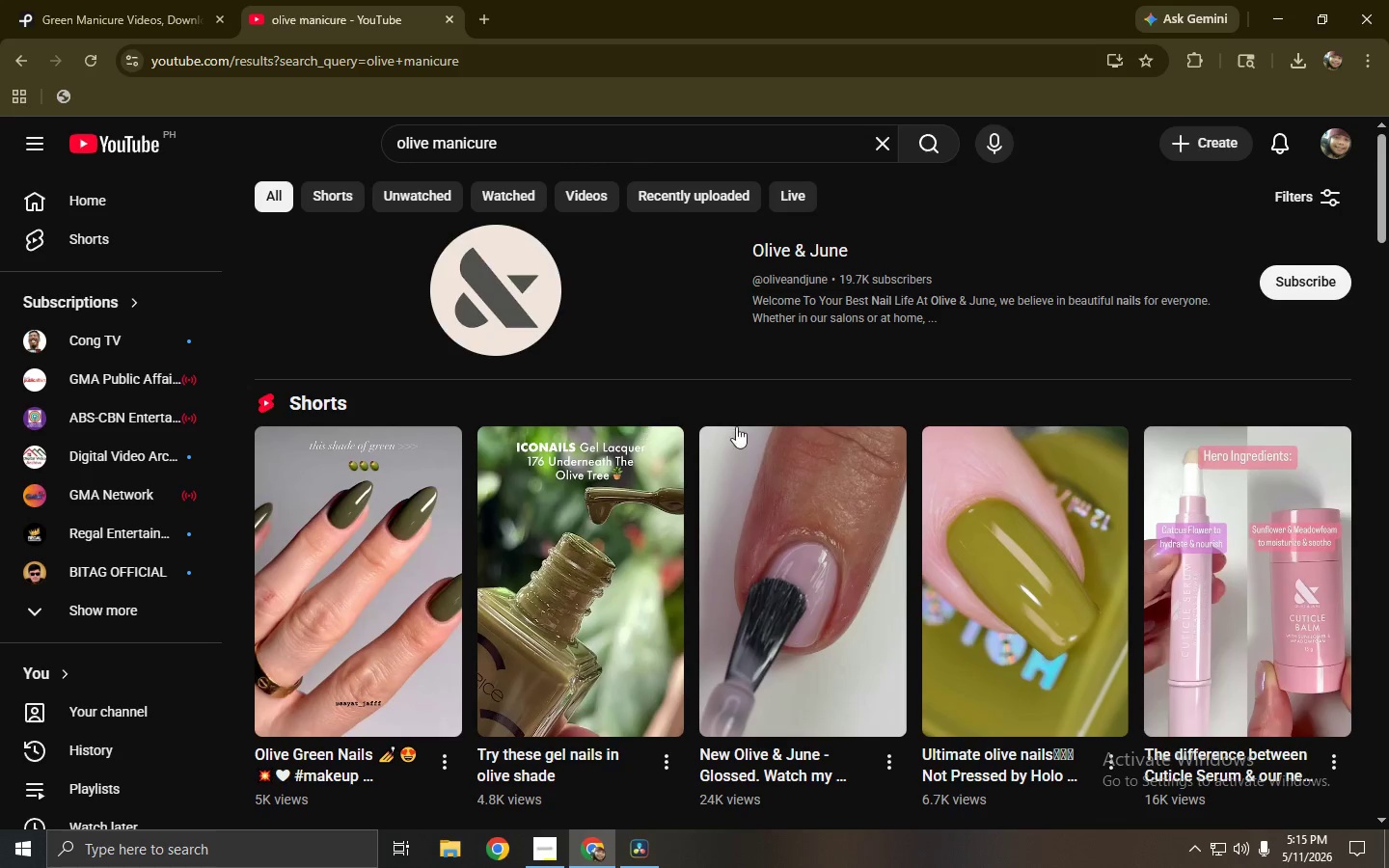 
left_click_drag(start_coordinate=[1379, 213], to_coordinate=[1388, 228])
 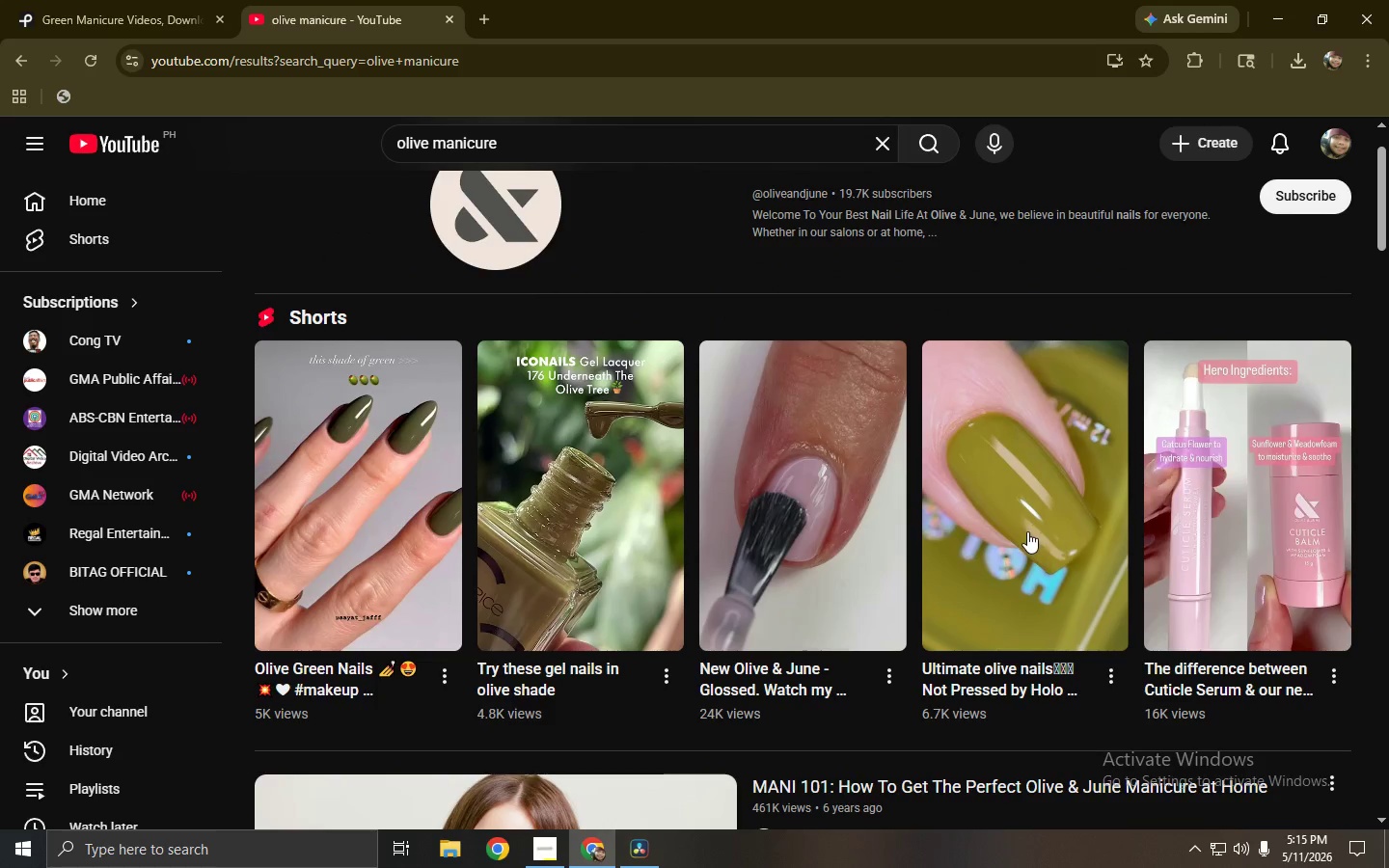 
left_click([1023, 534])
 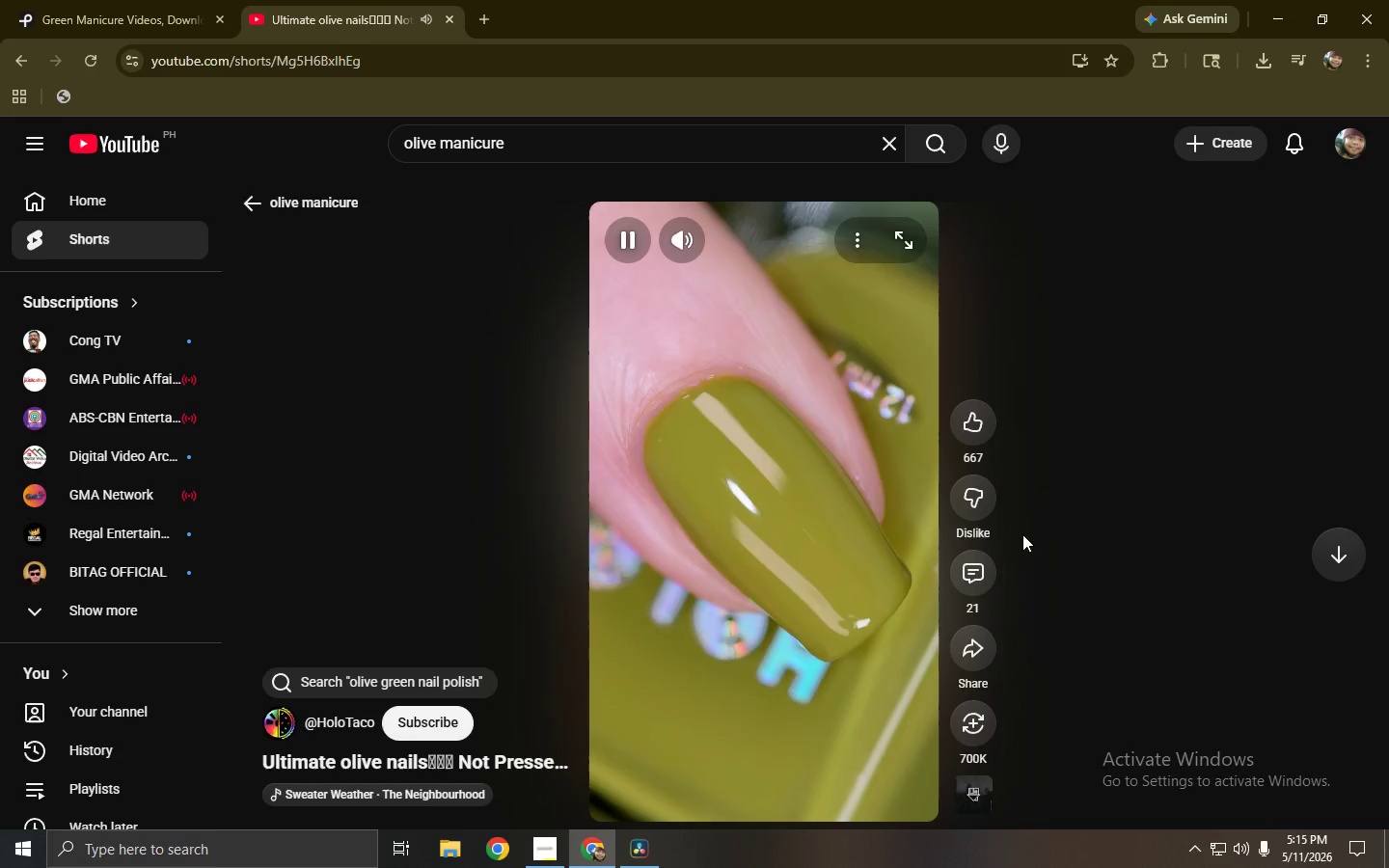 
wait(10.94)
 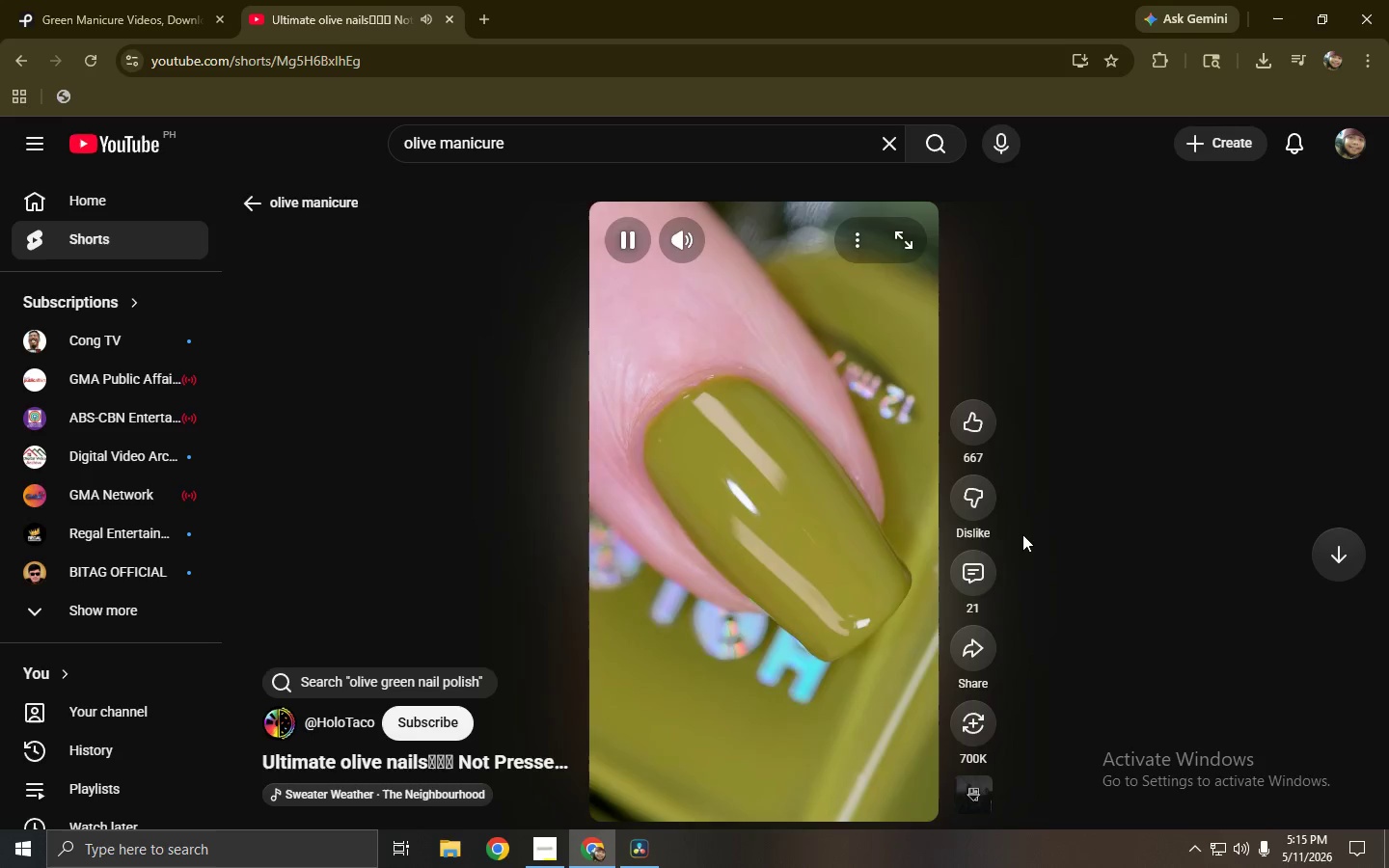 
left_click([14, 60])
 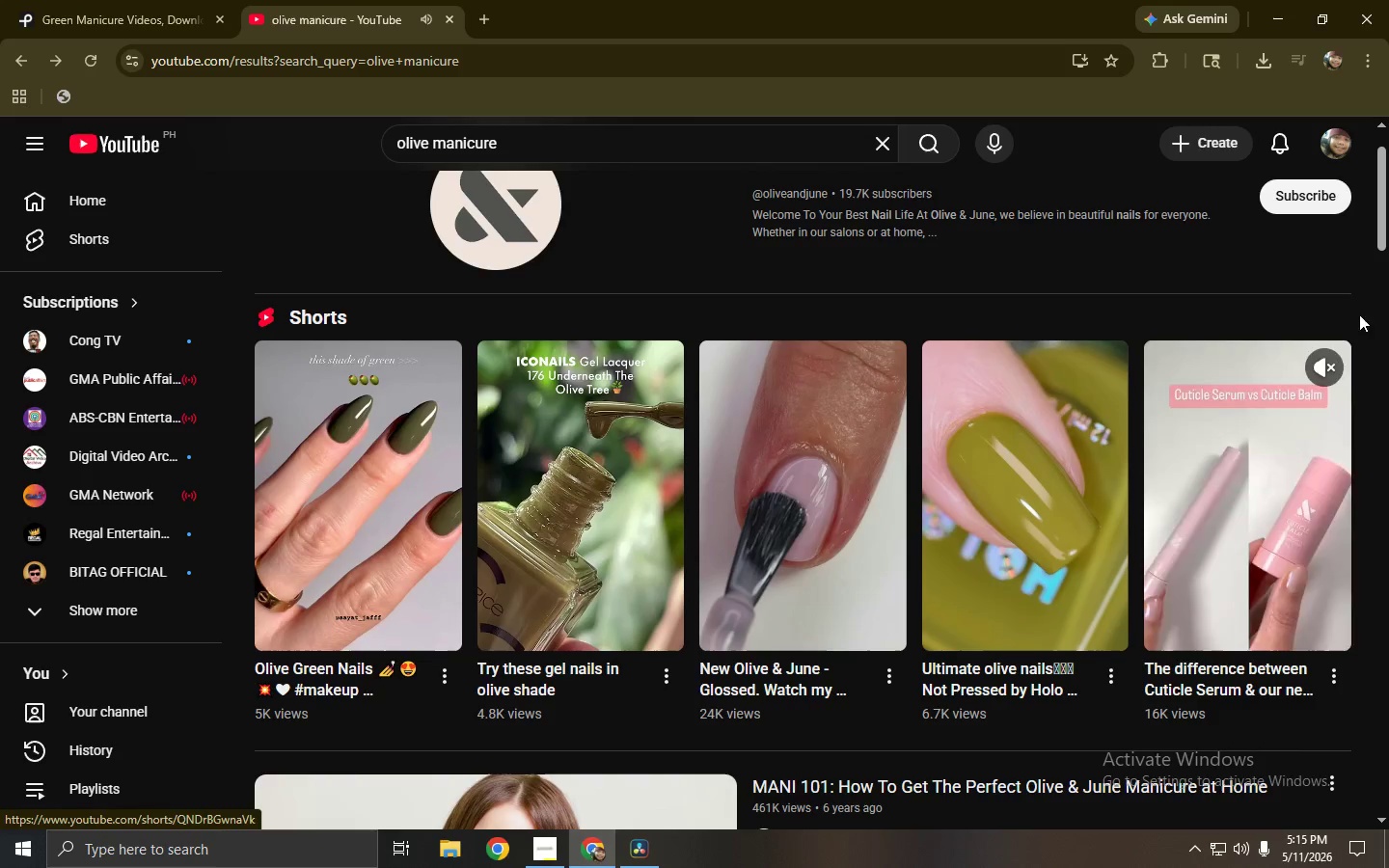 
left_click_drag(start_coordinate=[1386, 217], to_coordinate=[1388, 242])
 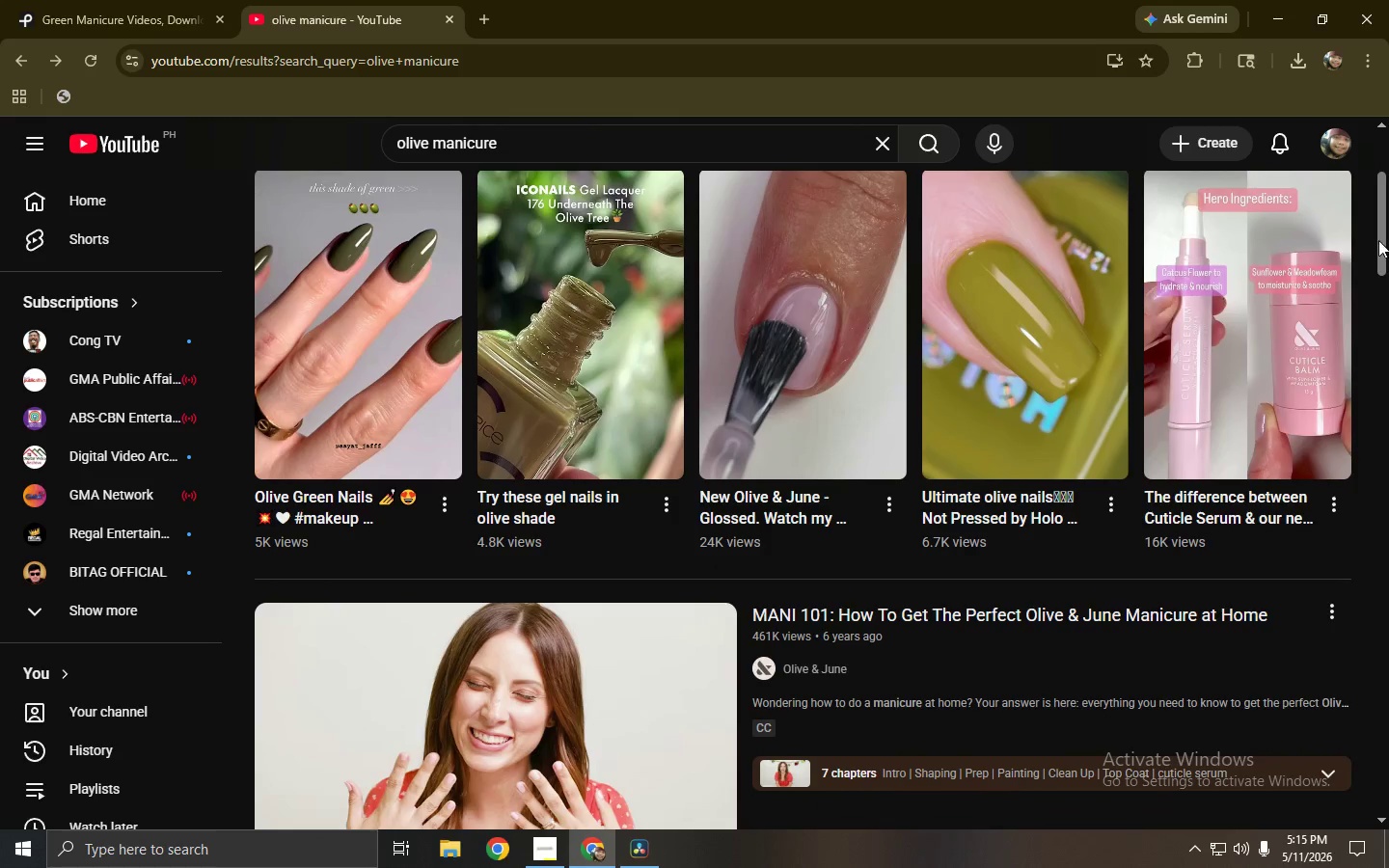 
left_click_drag(start_coordinate=[1382, 242], to_coordinate=[1384, 496])
 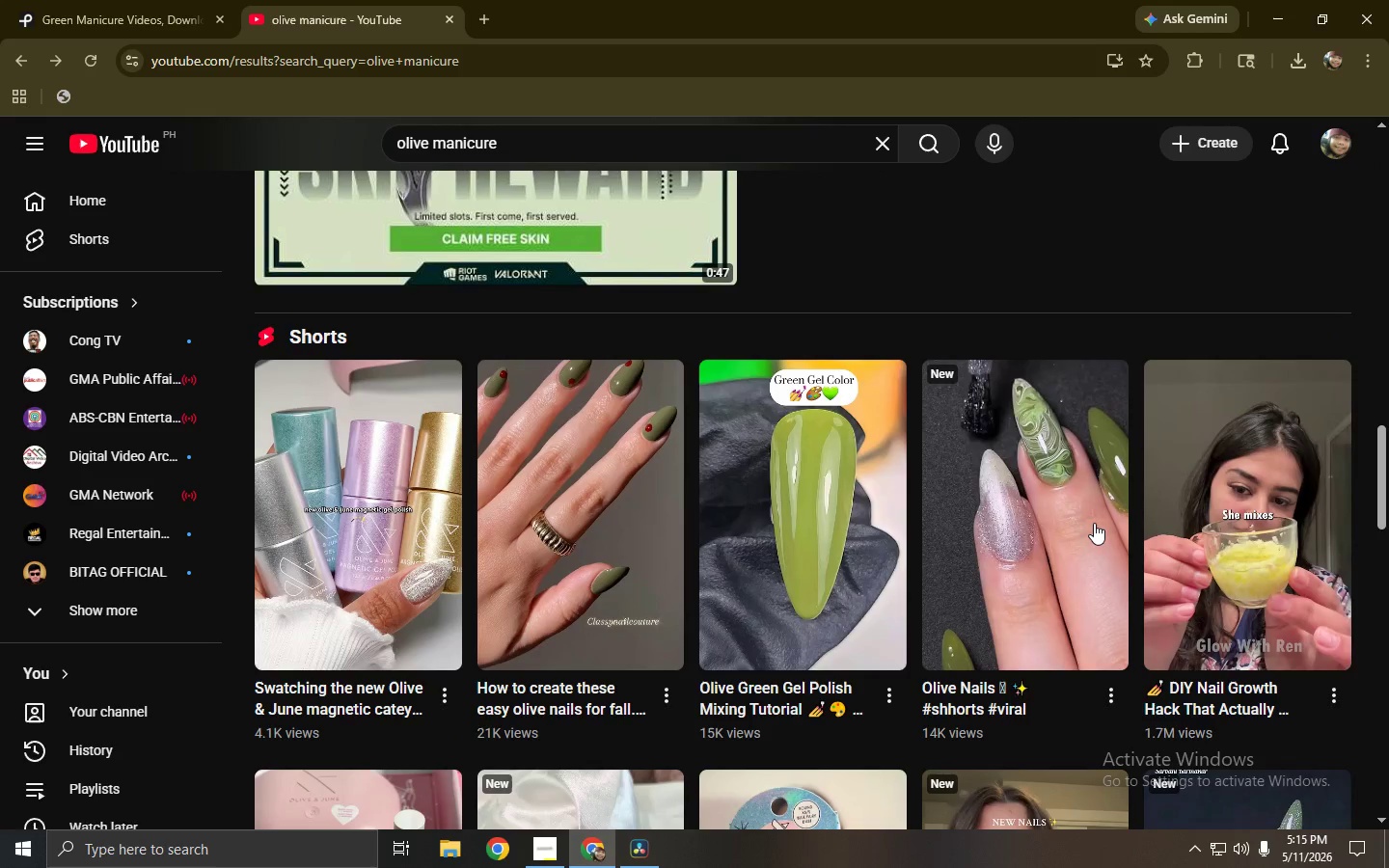 
left_click([1092, 523])
 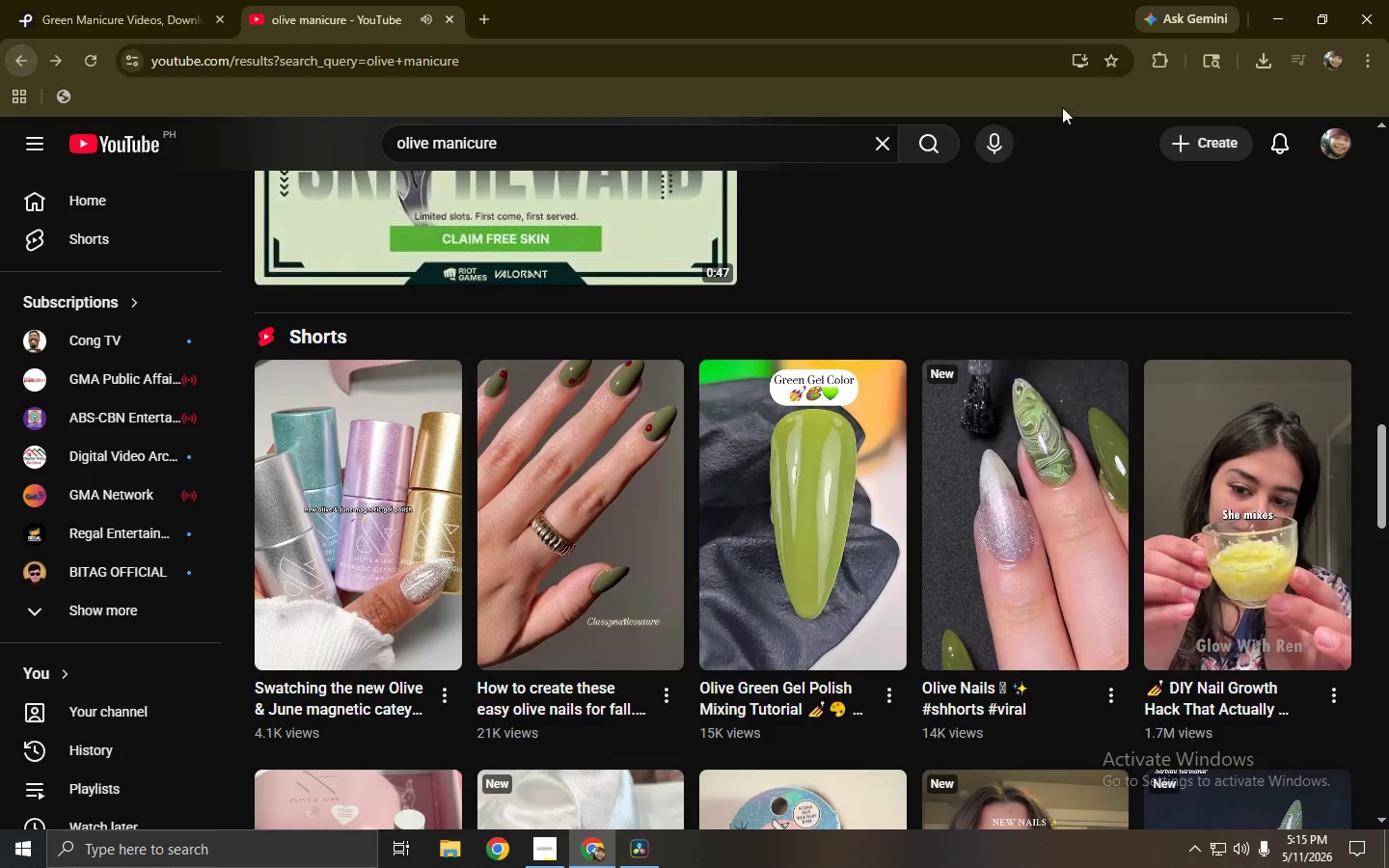 
left_click_drag(start_coordinate=[1381, 463], to_coordinate=[1385, 533])
 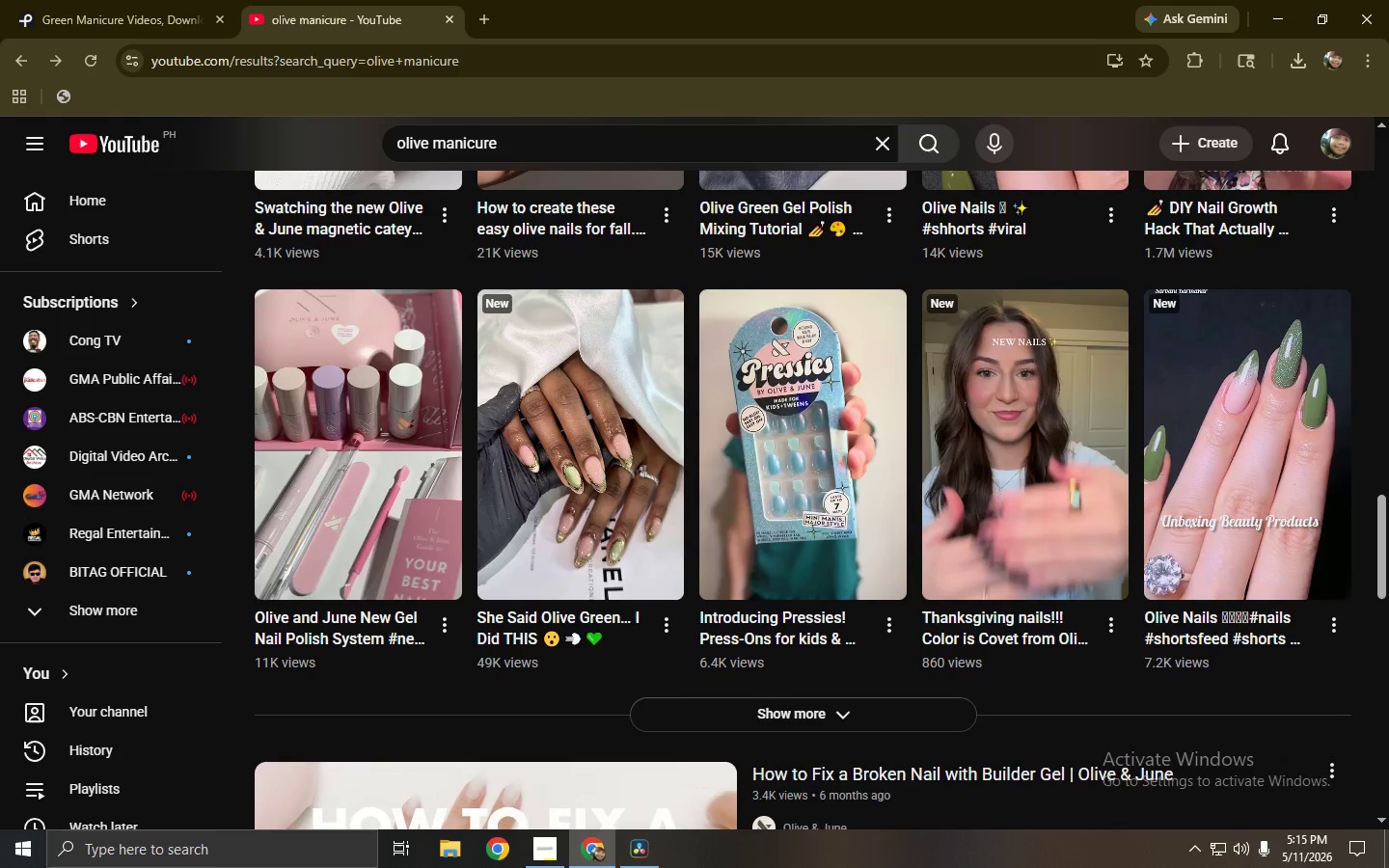 
left_click([571, 528])
 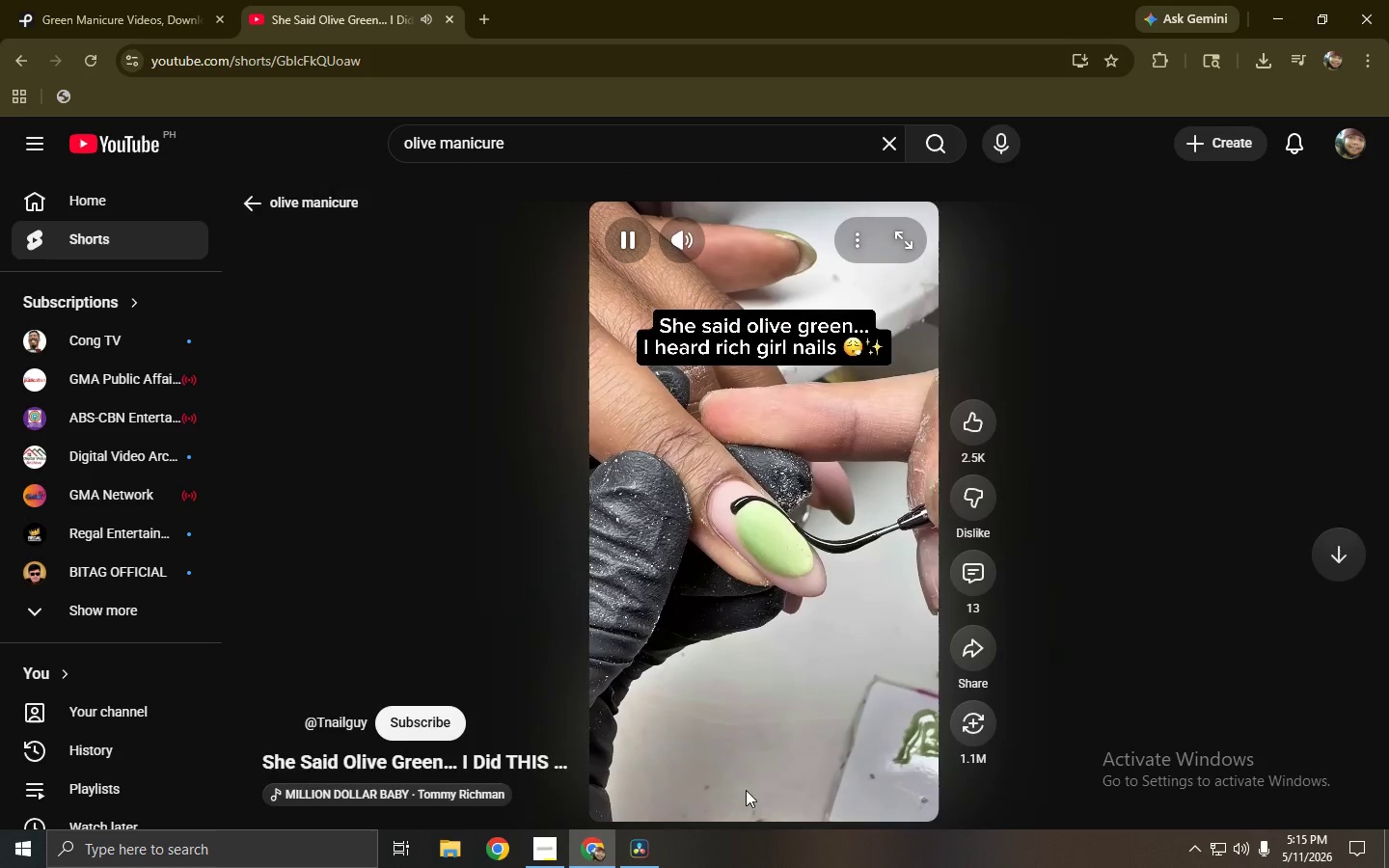 
left_click([764, 817])
 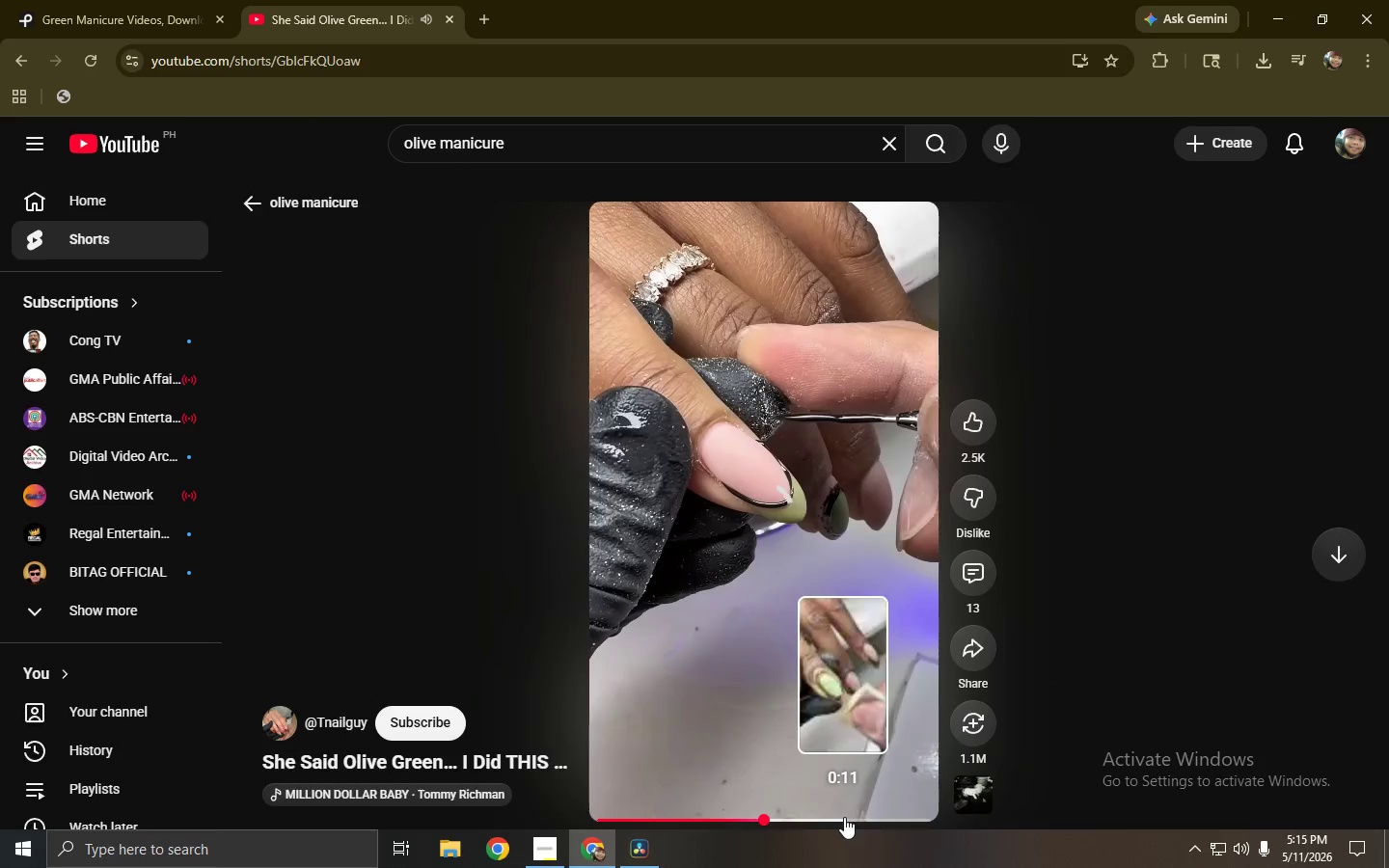 
left_click([846, 817])
 